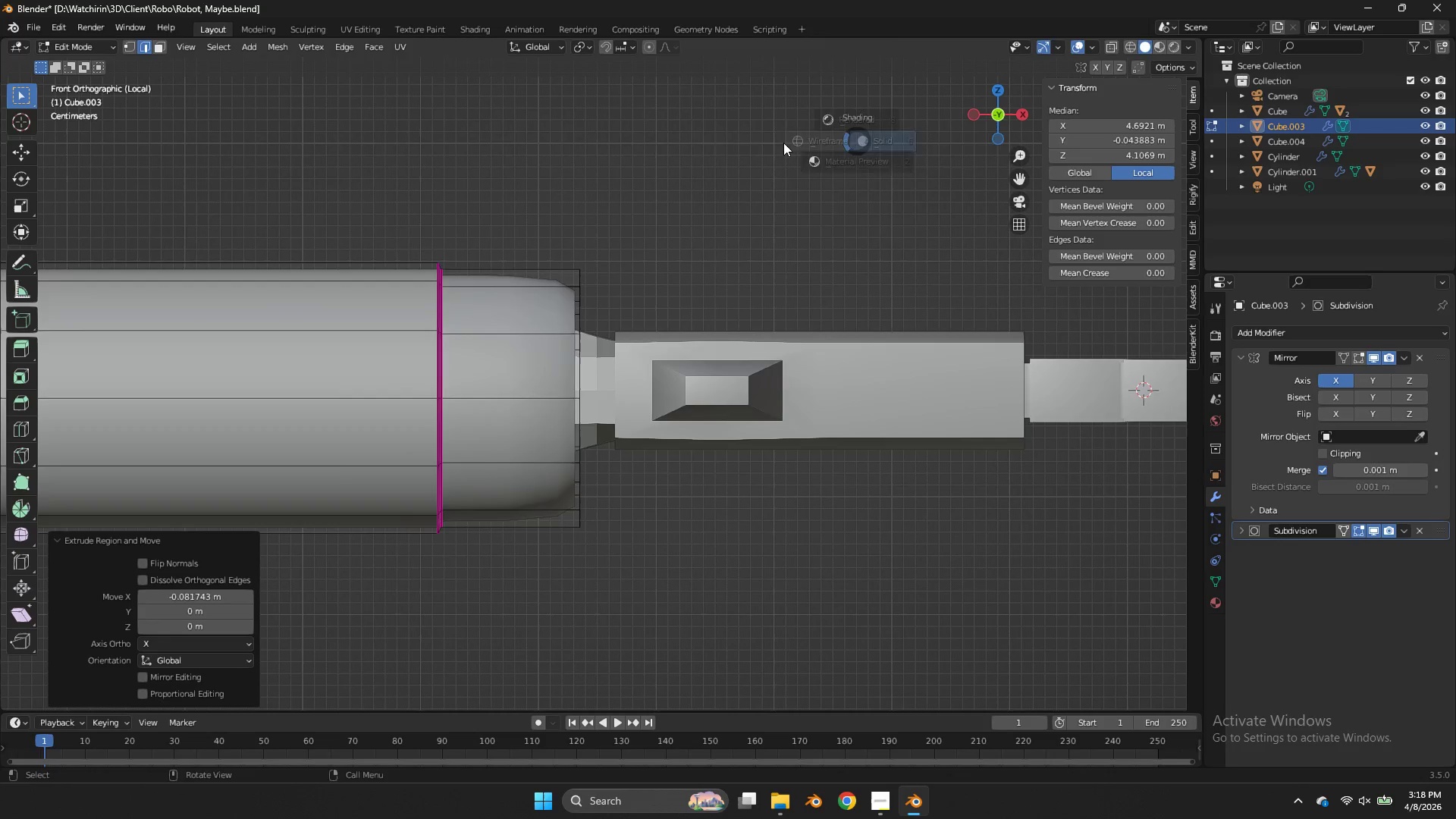 
key(Z)
 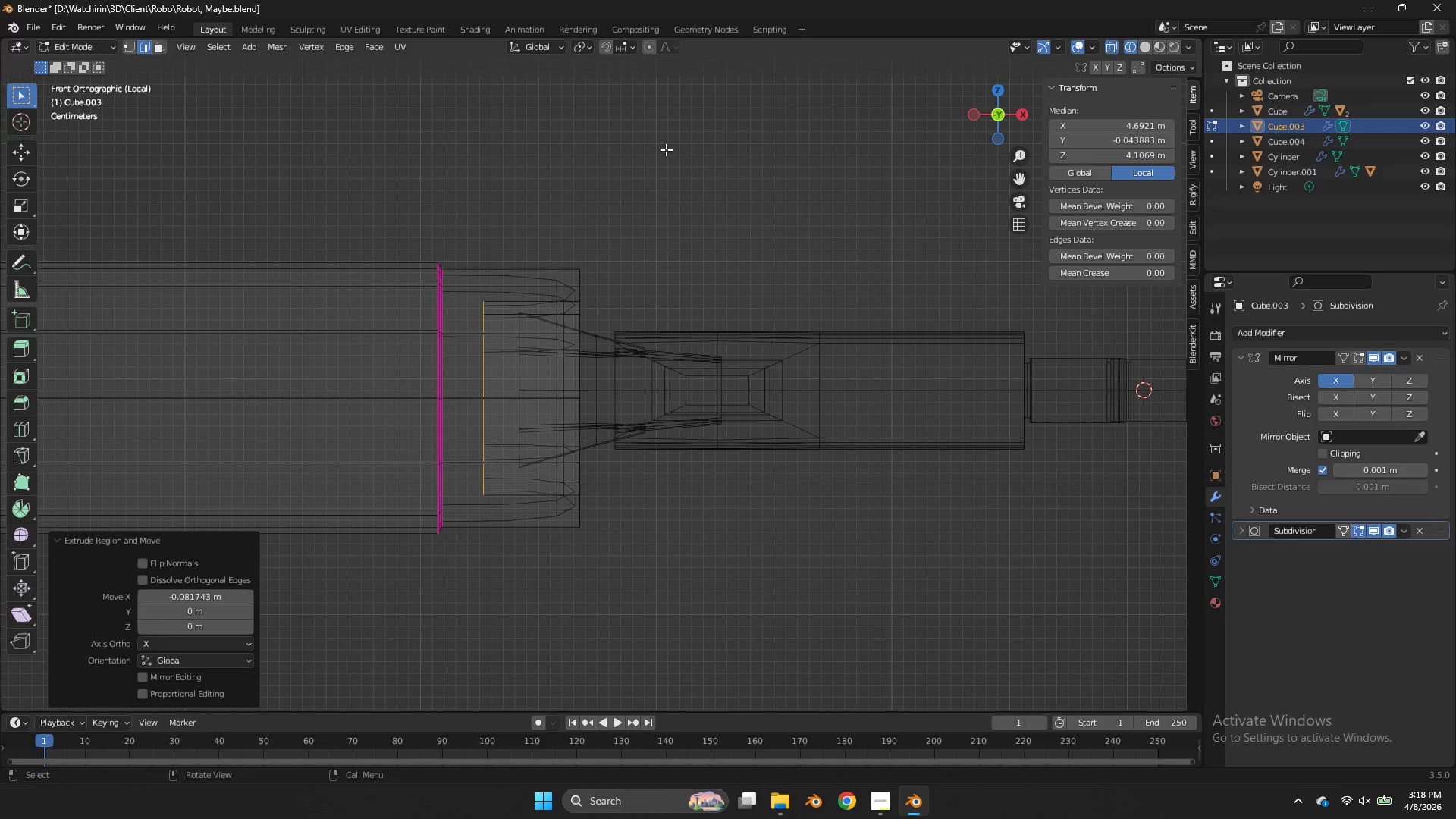 
key(Tab)
 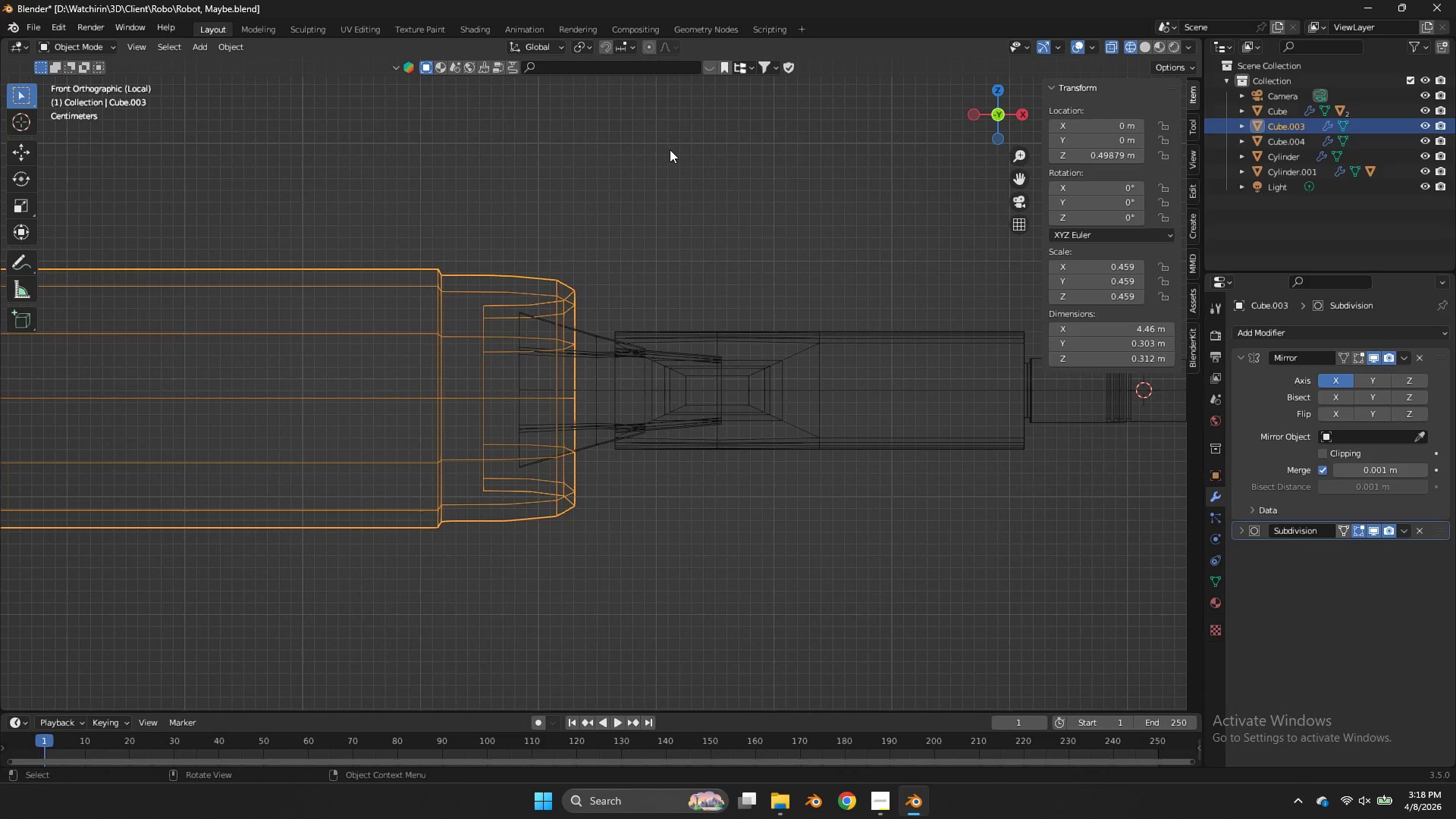 
key(Tab)
 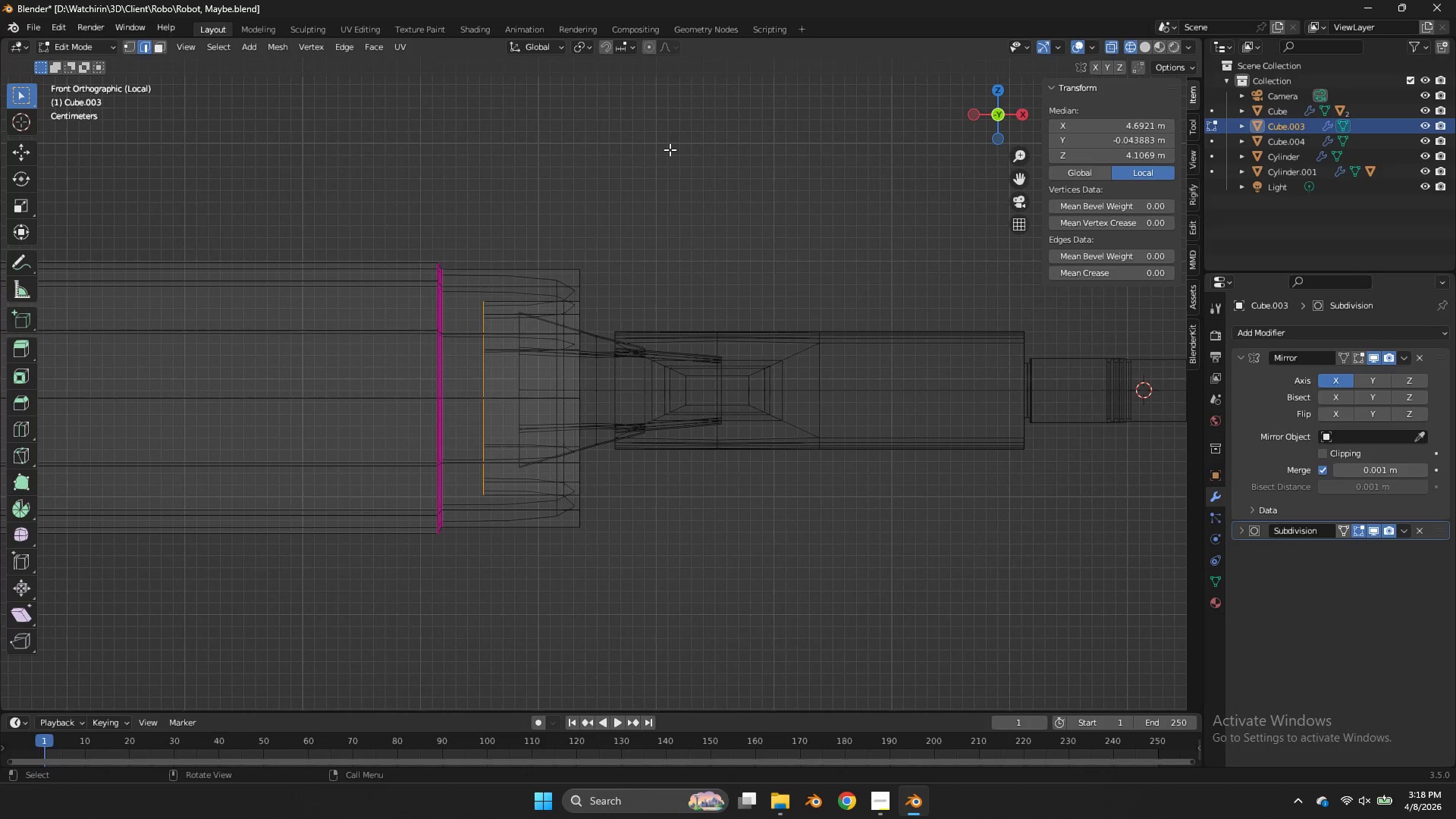 
key(F)
 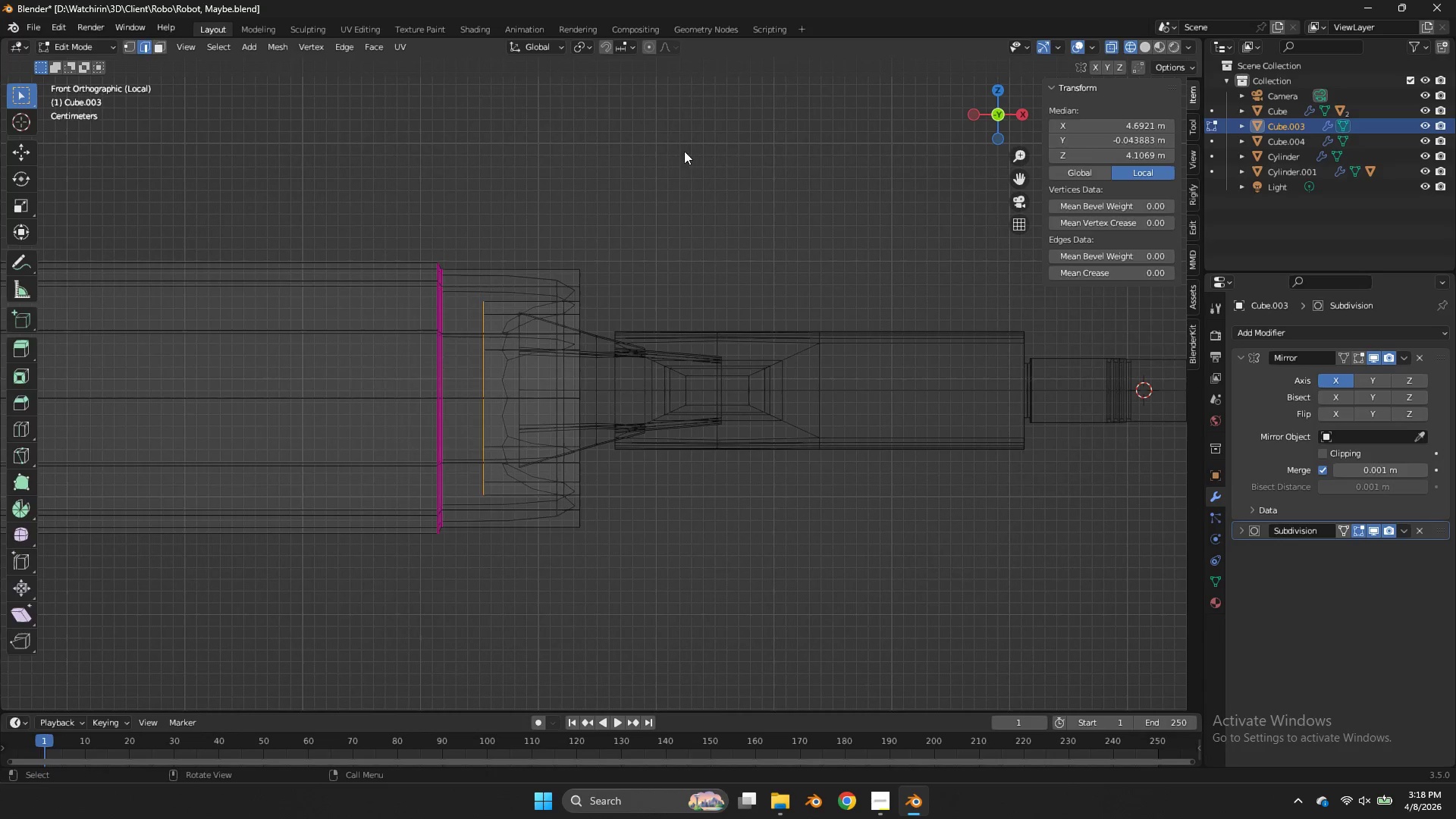 
key(Tab)
 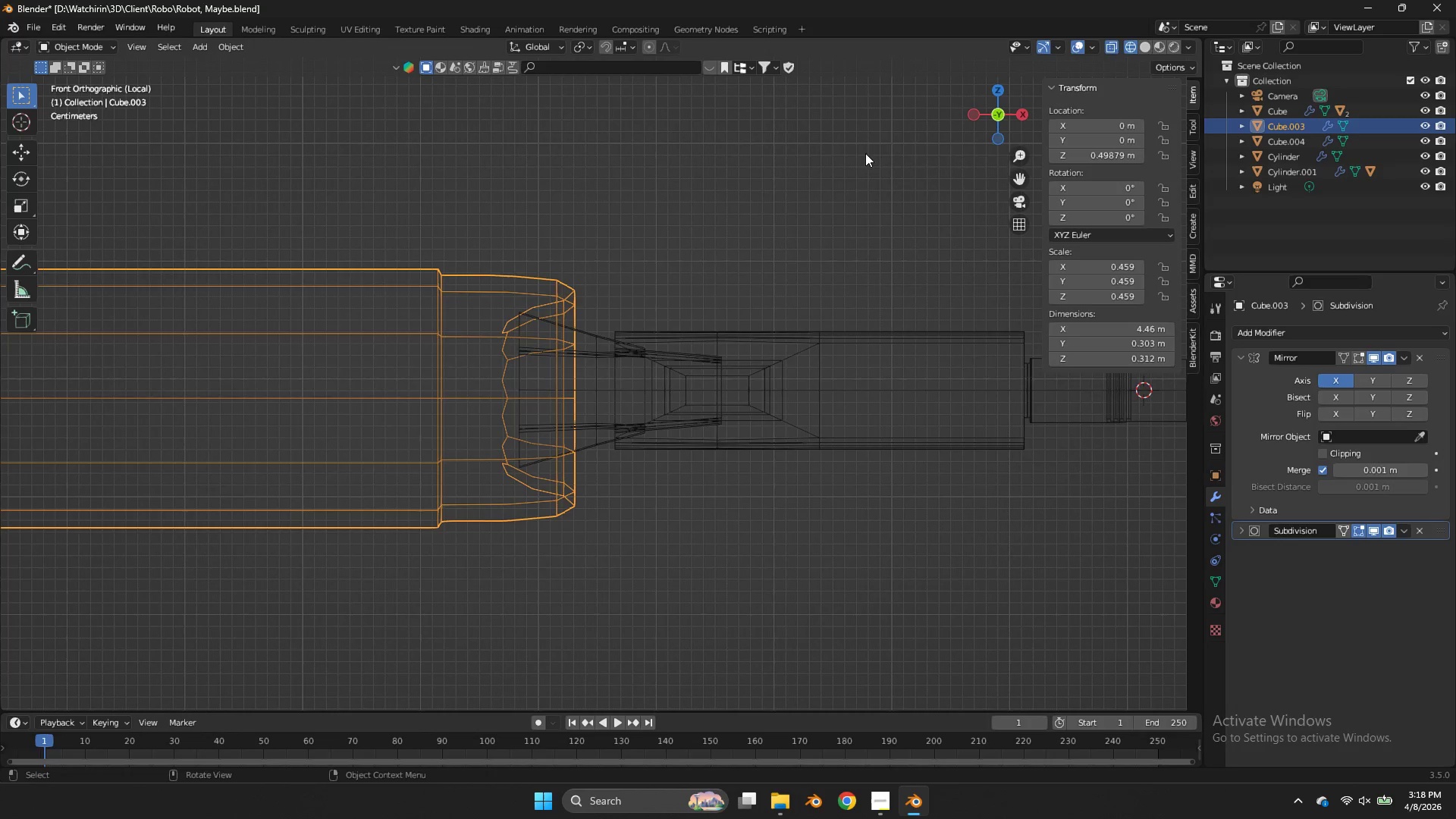 
key(Z)
 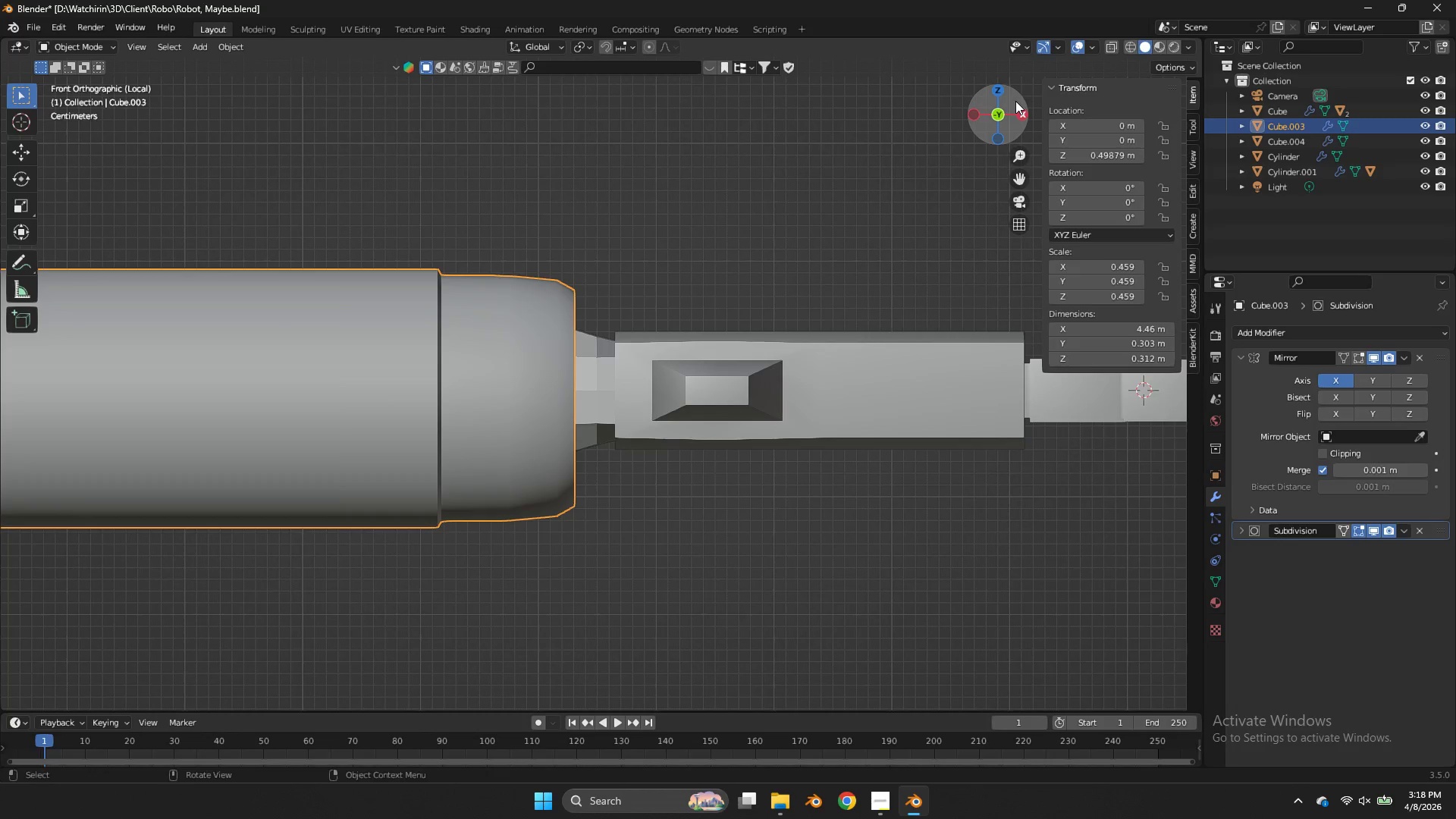 
left_click_drag(start_coordinate=[1008, 102], to_coordinate=[1003, 177])
 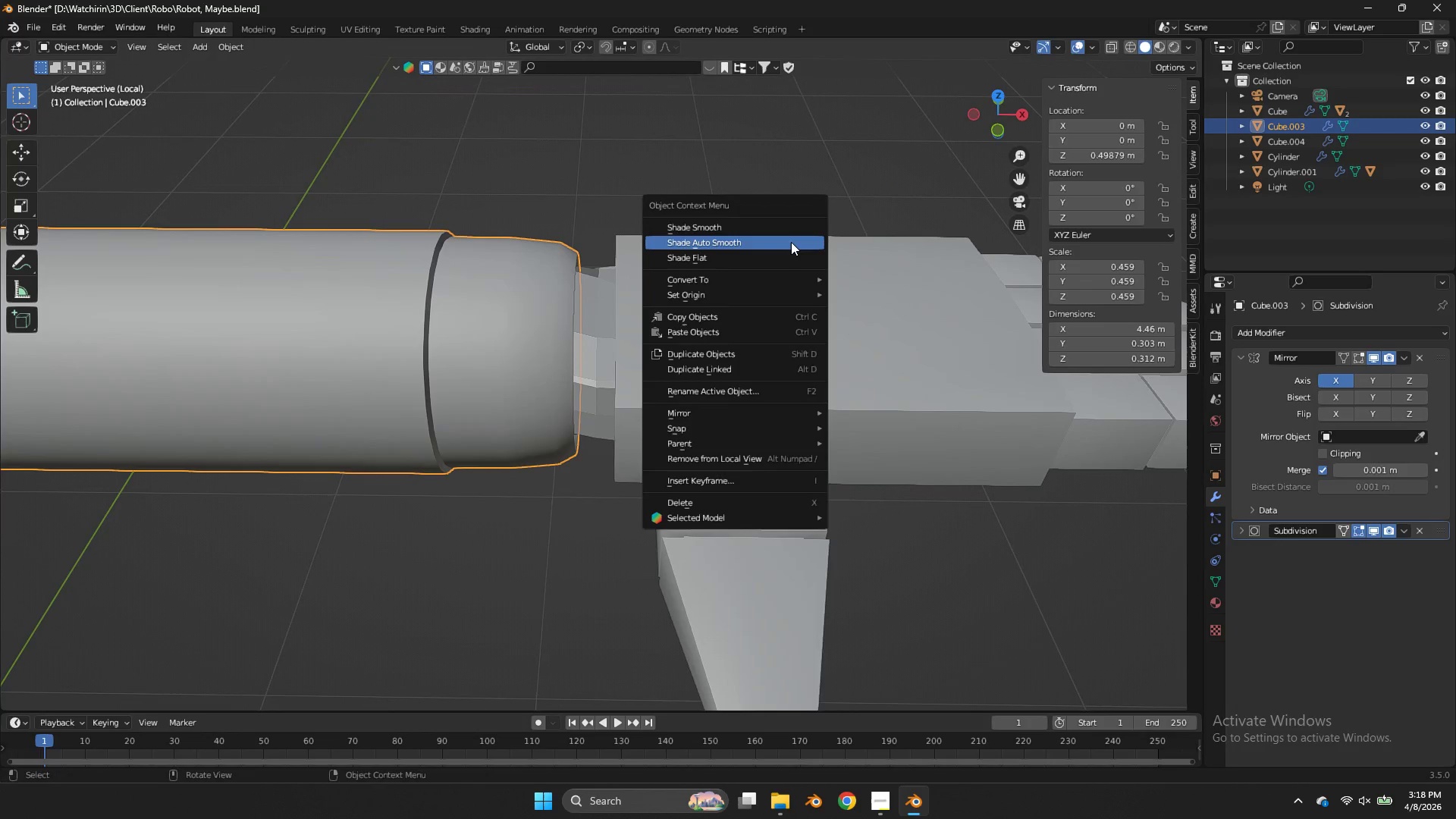 
right_click([791, 242])
 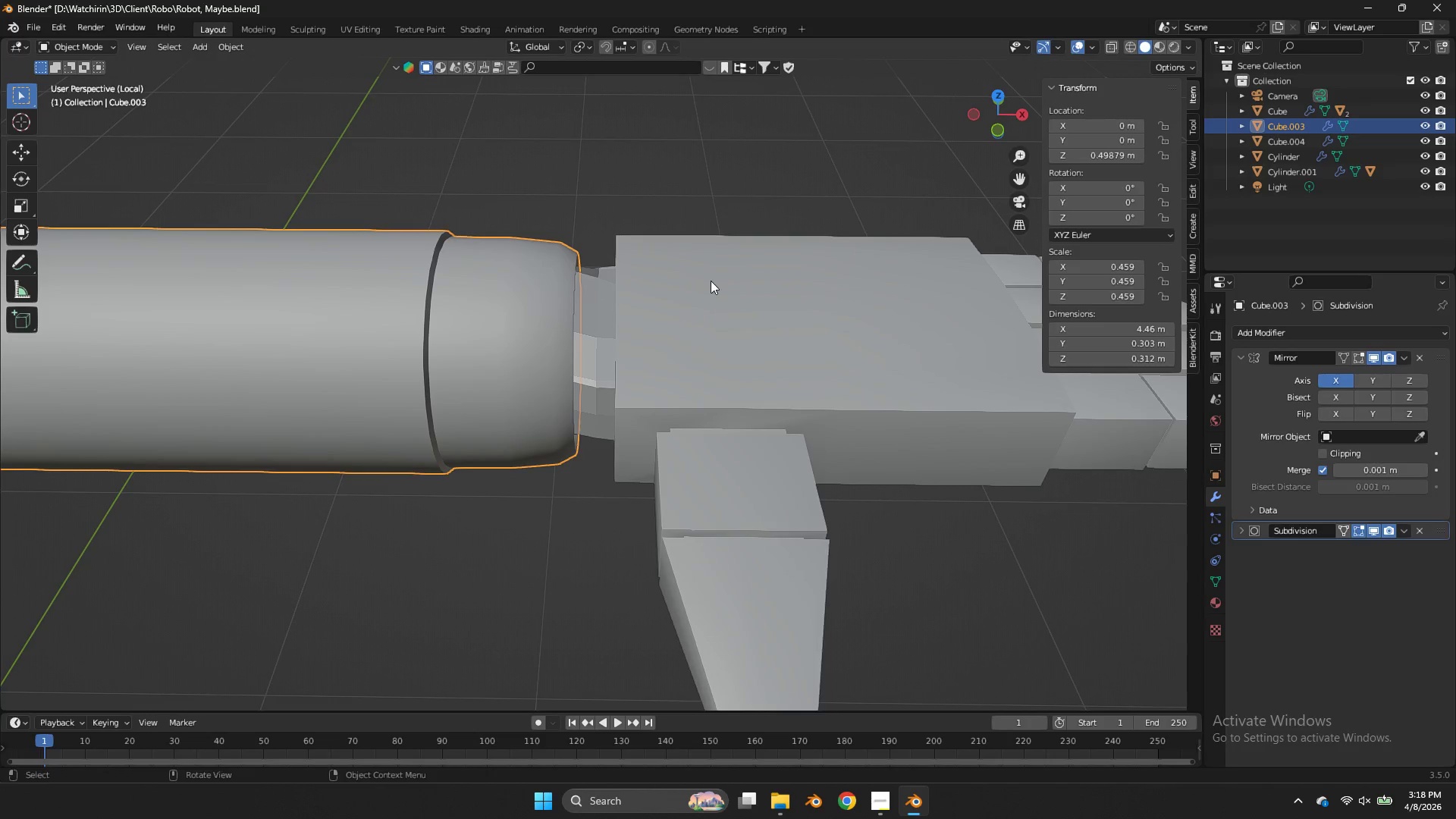 
right_click([711, 281])
 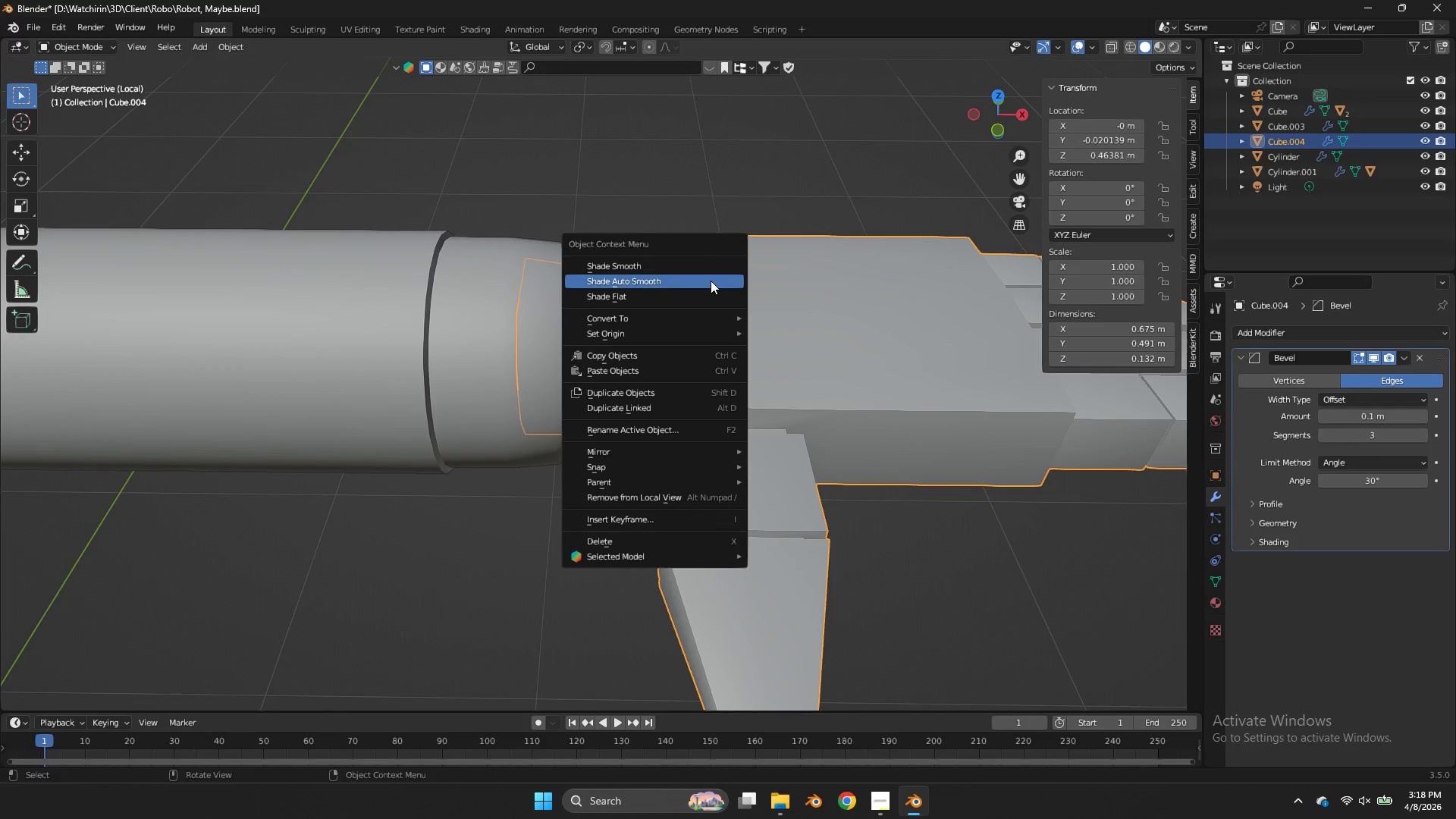 
left_click([711, 281])
 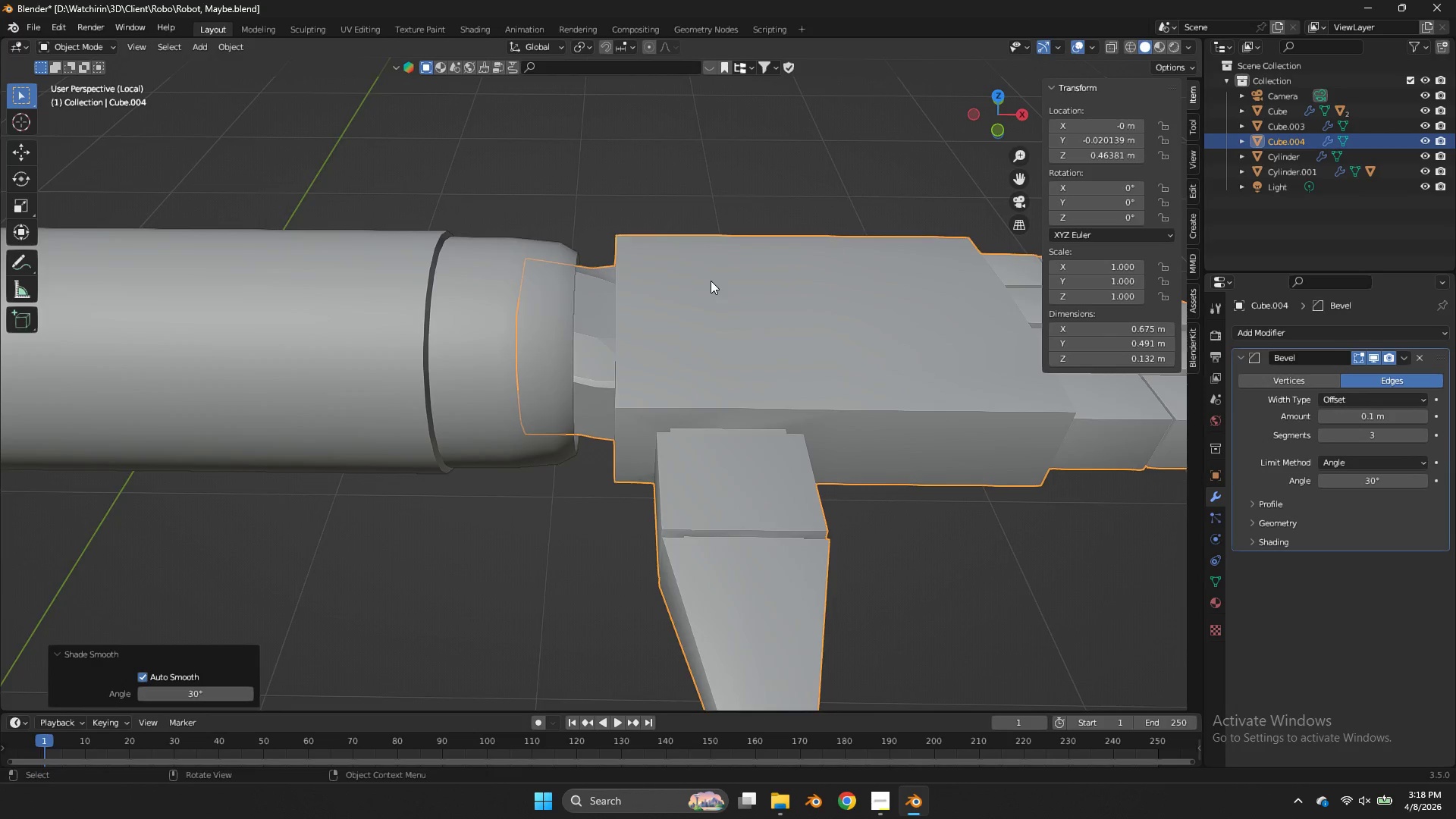 
key(Tab)
 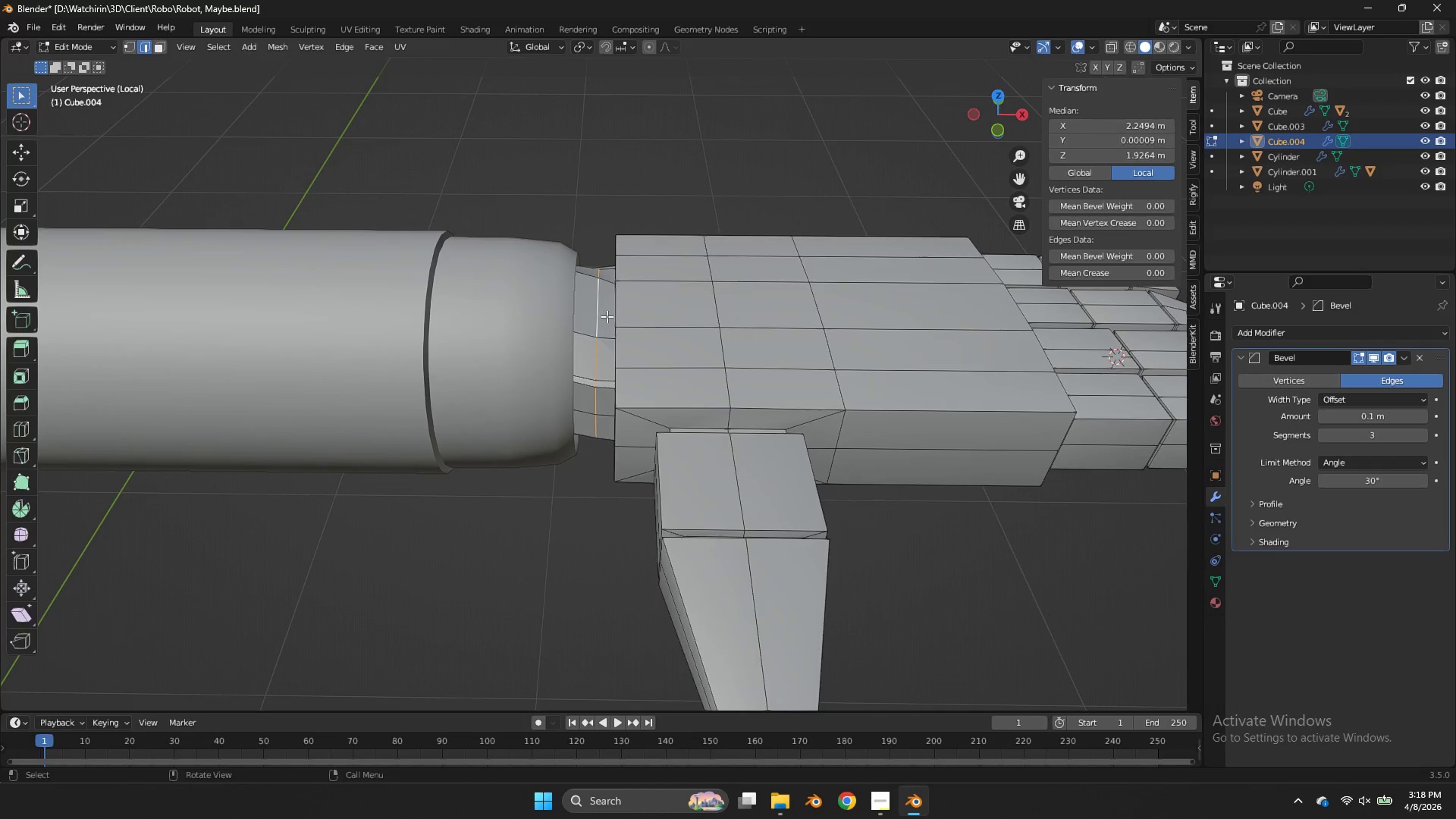 
scroll: coordinate [661, 285], scroll_direction: none, amount: 0.0
 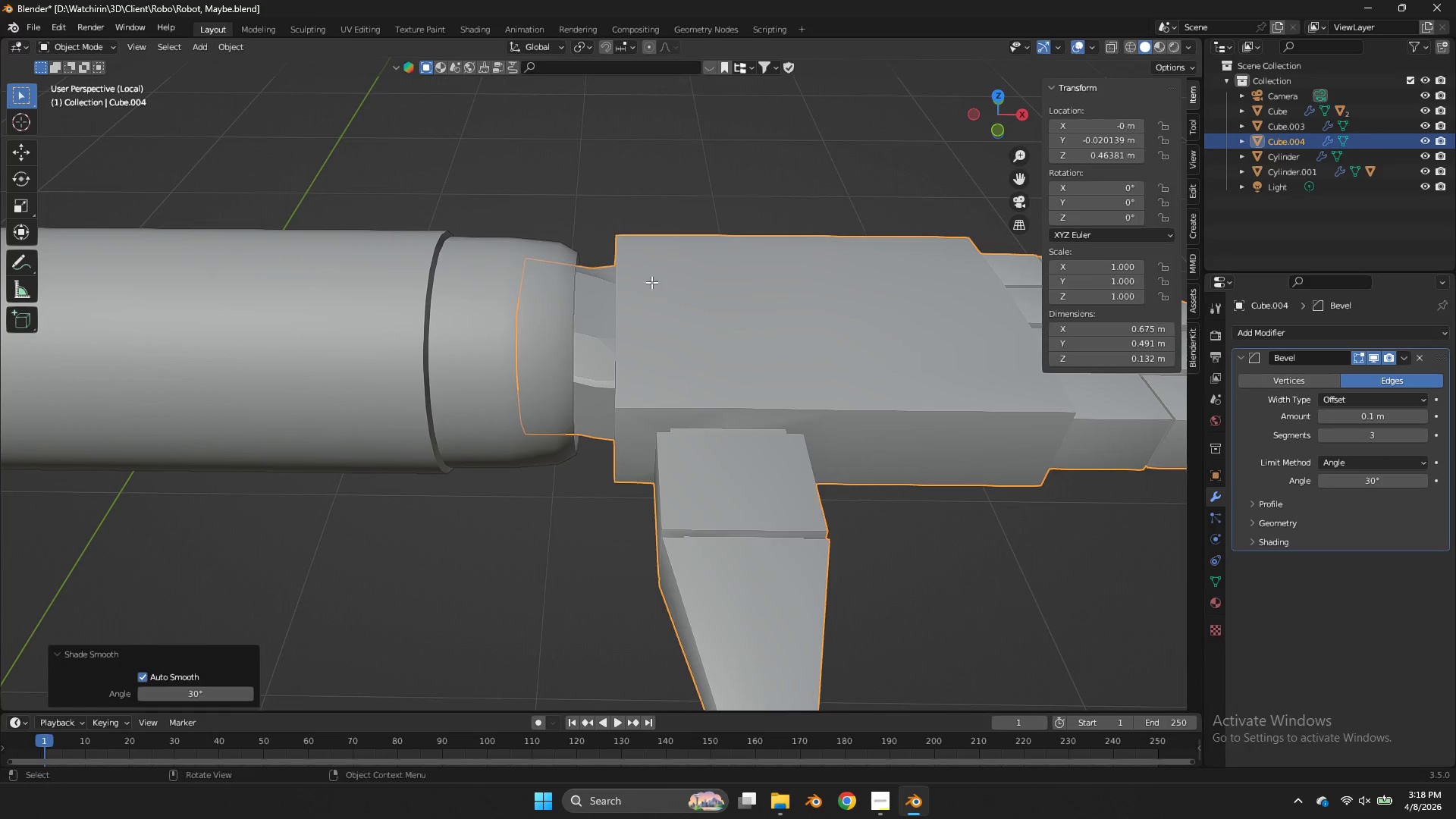 
key(Tab)
 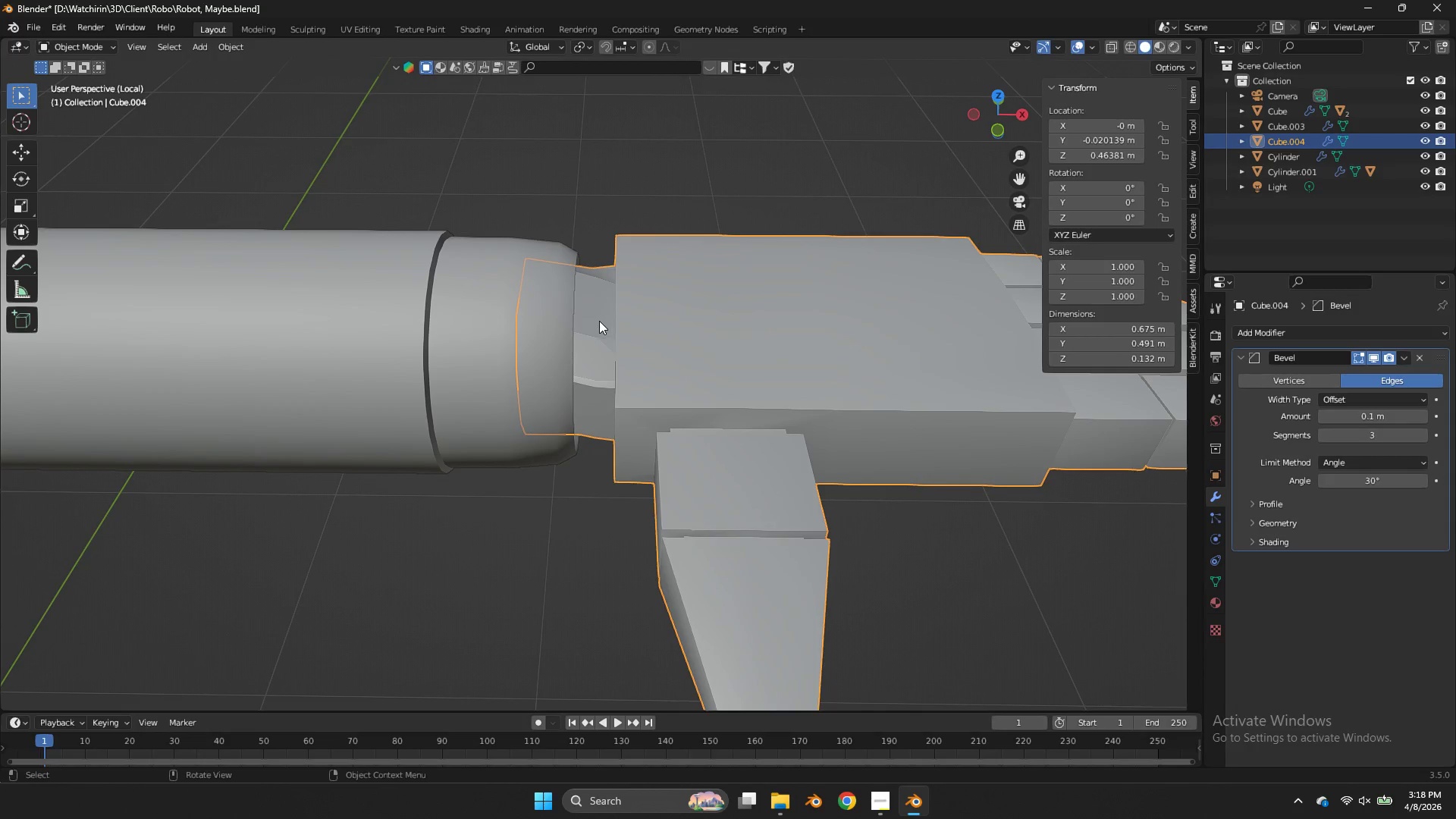 
left_click([598, 322])
 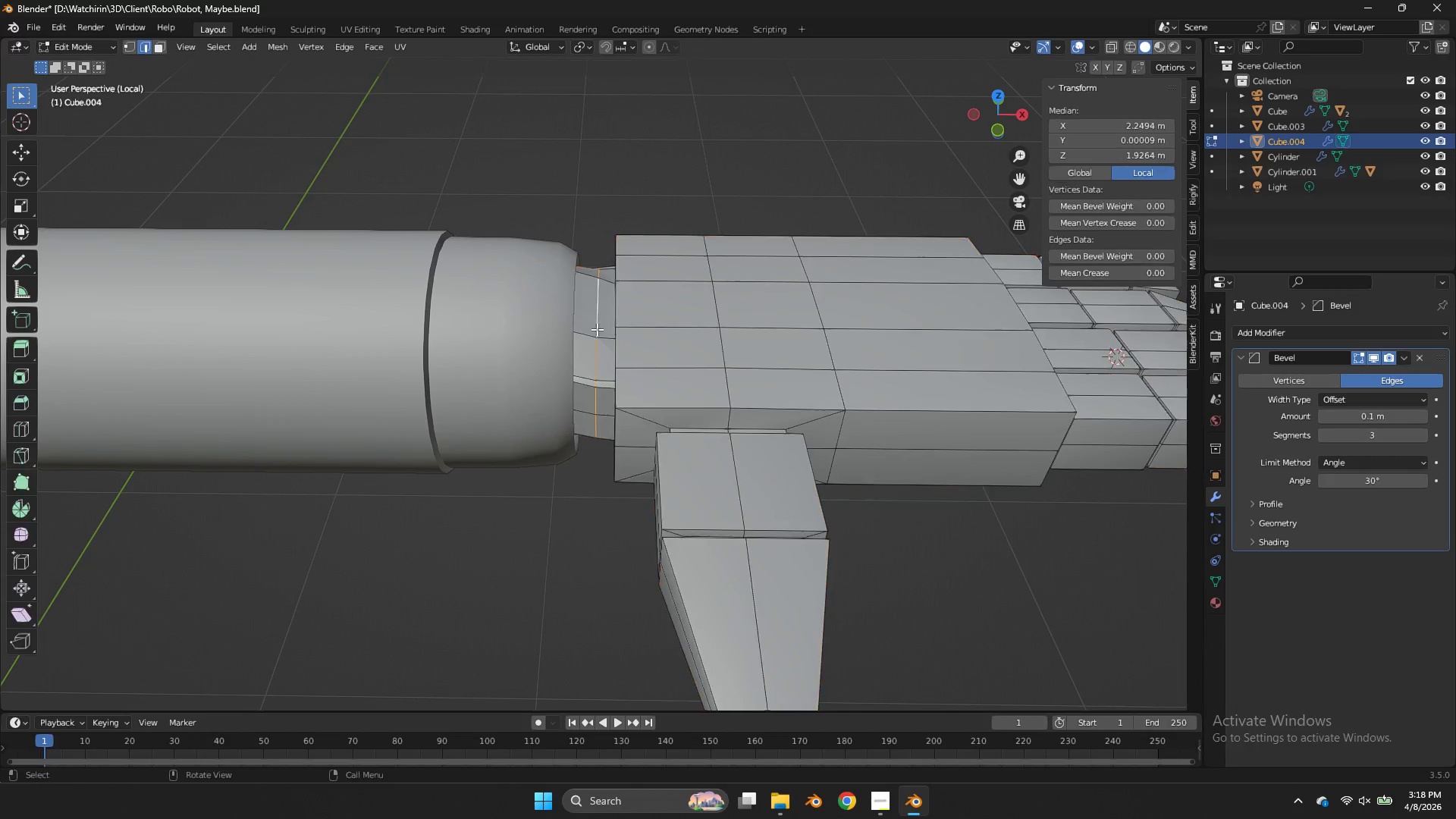 
key(Tab)
 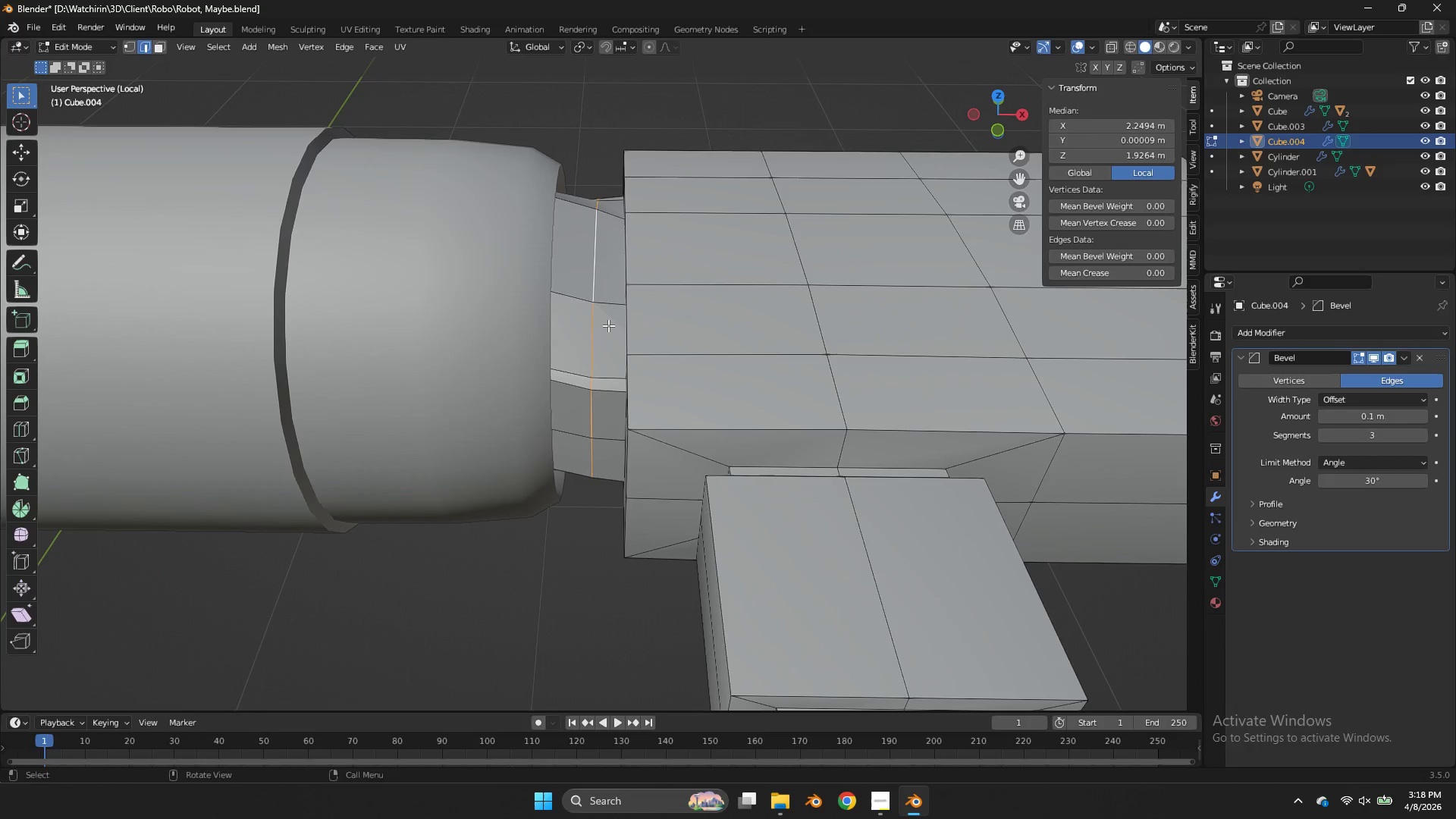 
scroll: coordinate [699, 271], scroll_direction: up, amount: 5.0
 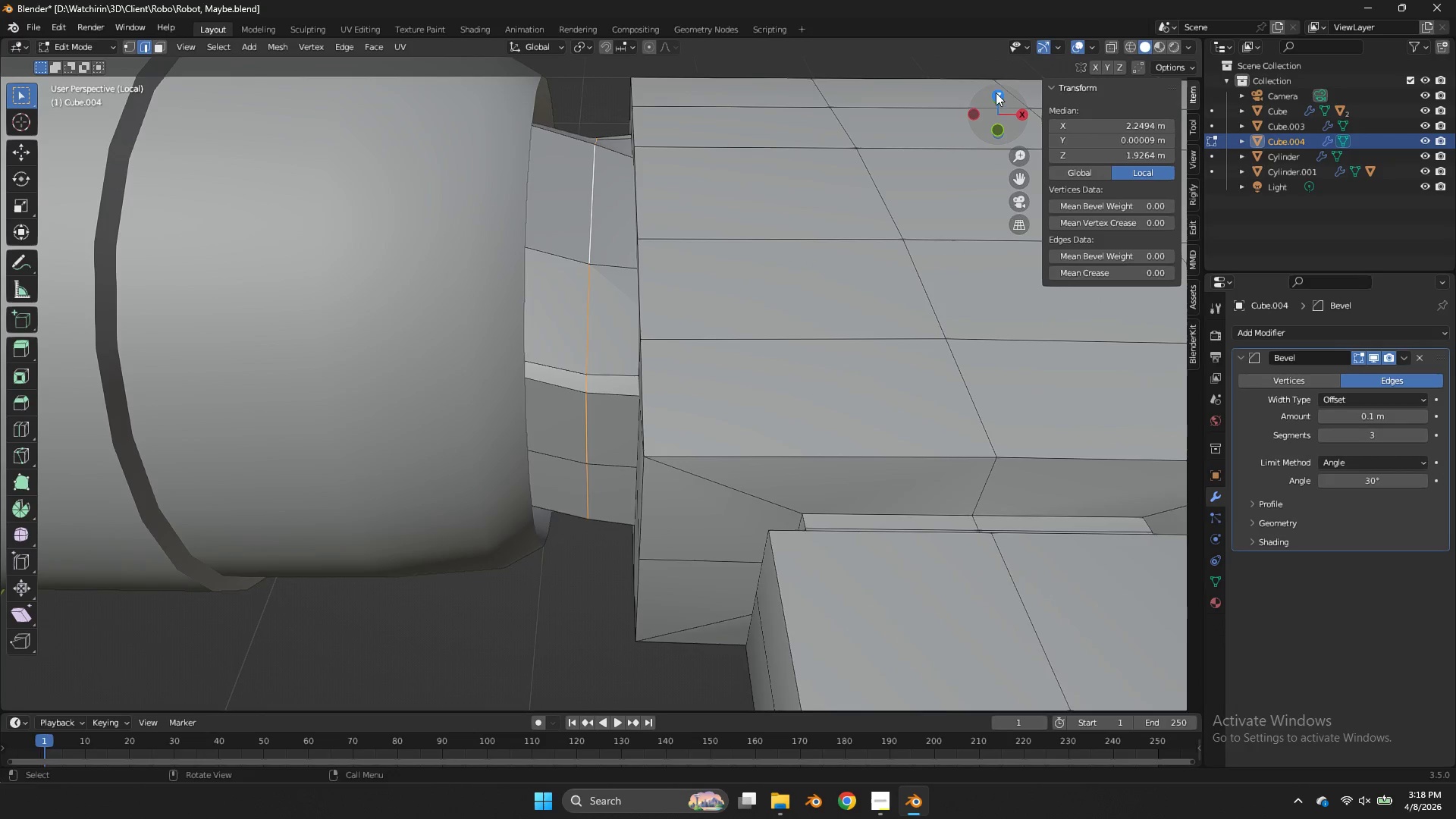 
left_click_drag(start_coordinate=[999, 99], to_coordinate=[1094, 703])
 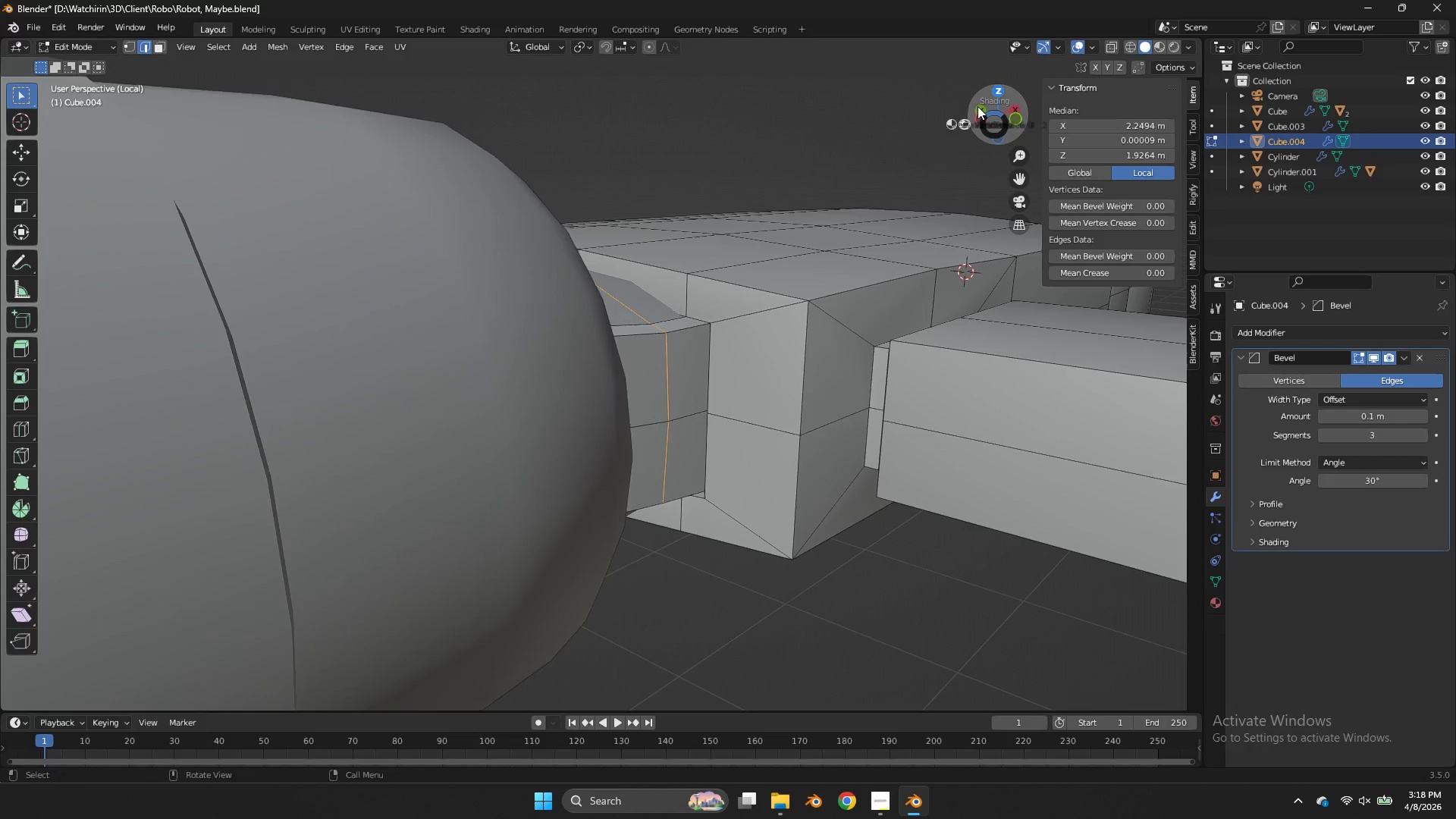 
key(Z)
 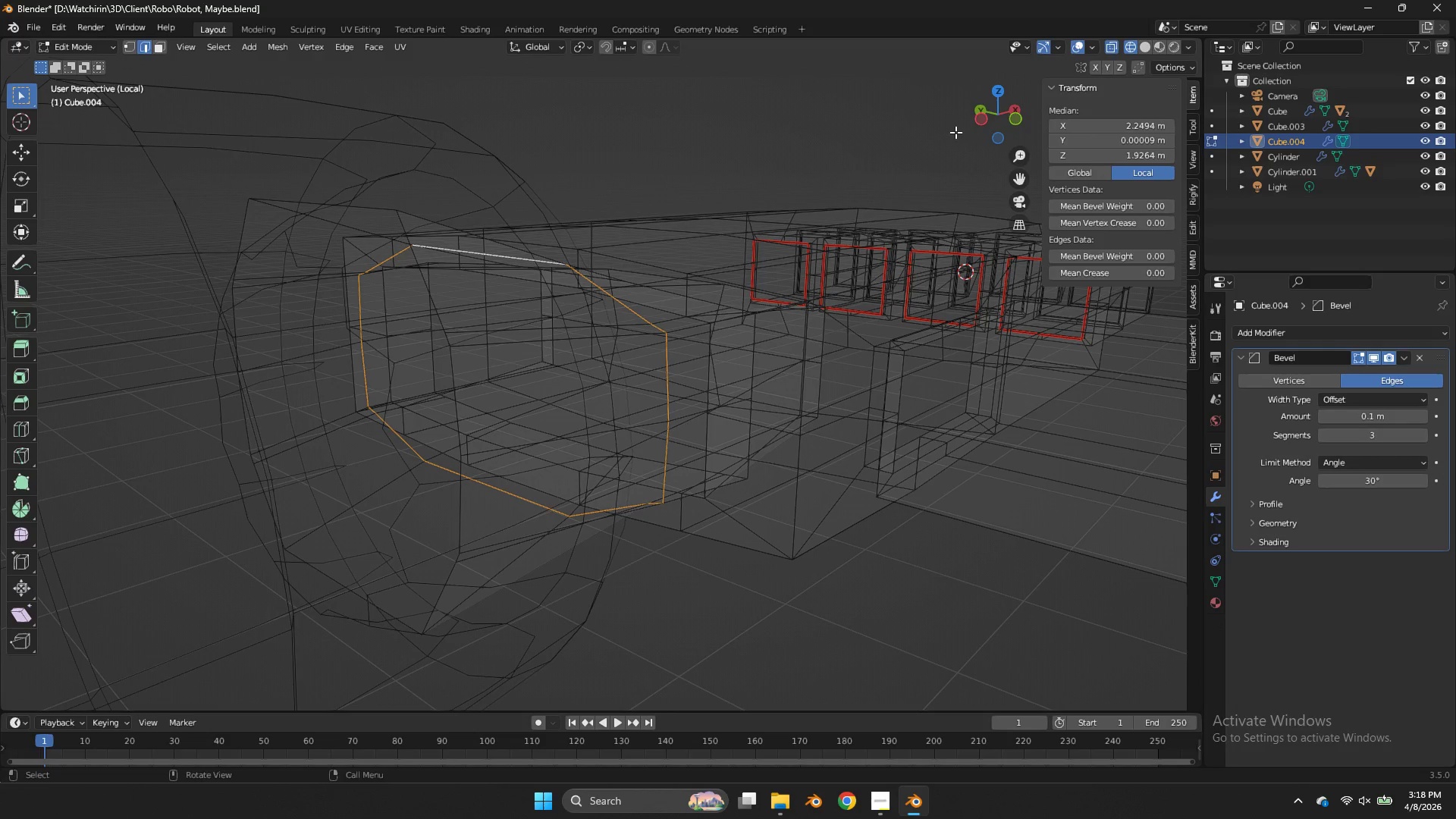 
left_click_drag(start_coordinate=[980, 113], to_coordinate=[1031, 165])
 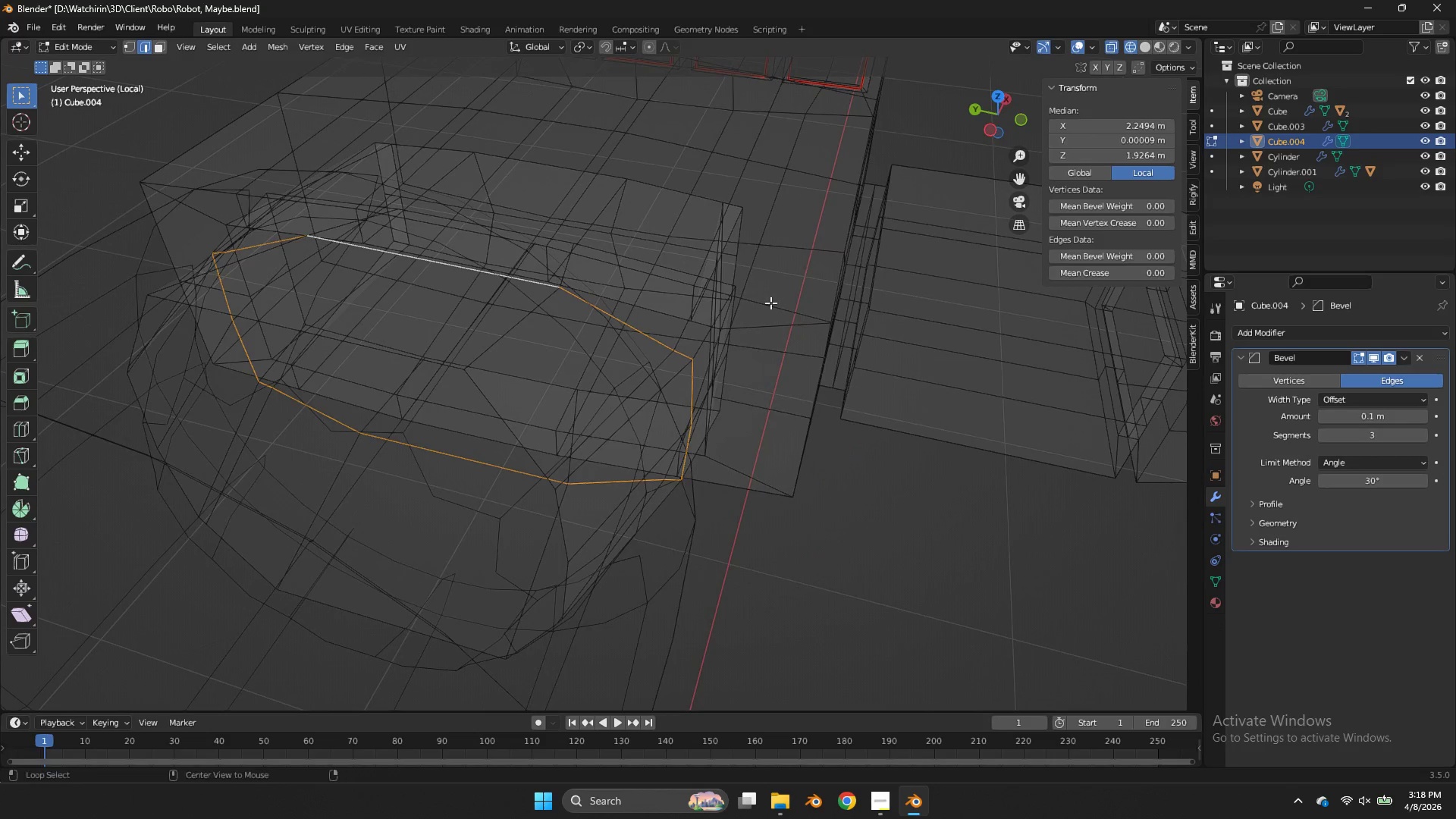 
hold_key(key=AltLeft, duration=1.19)
left_click([680, 333])
 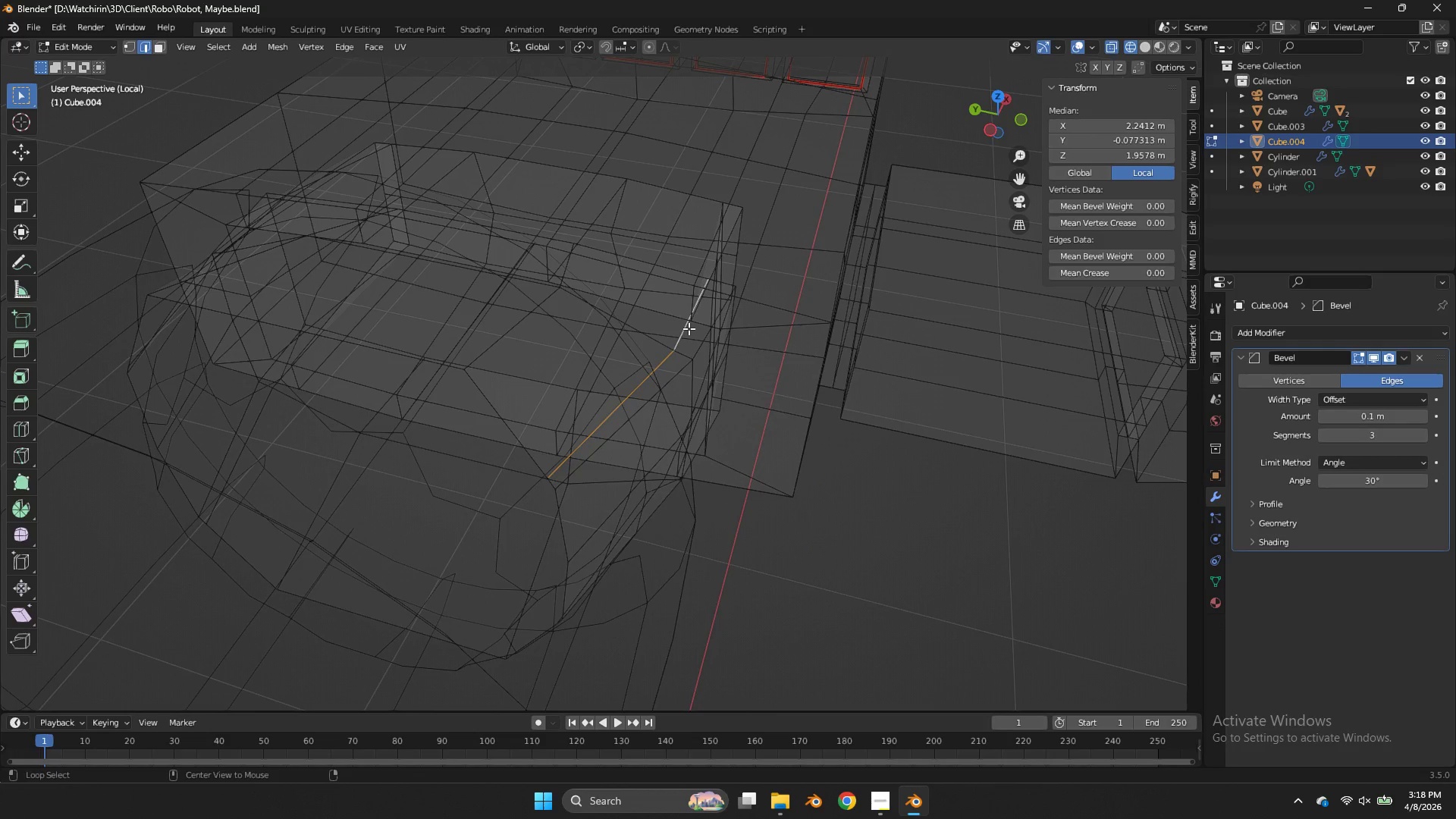 
key(Z)
 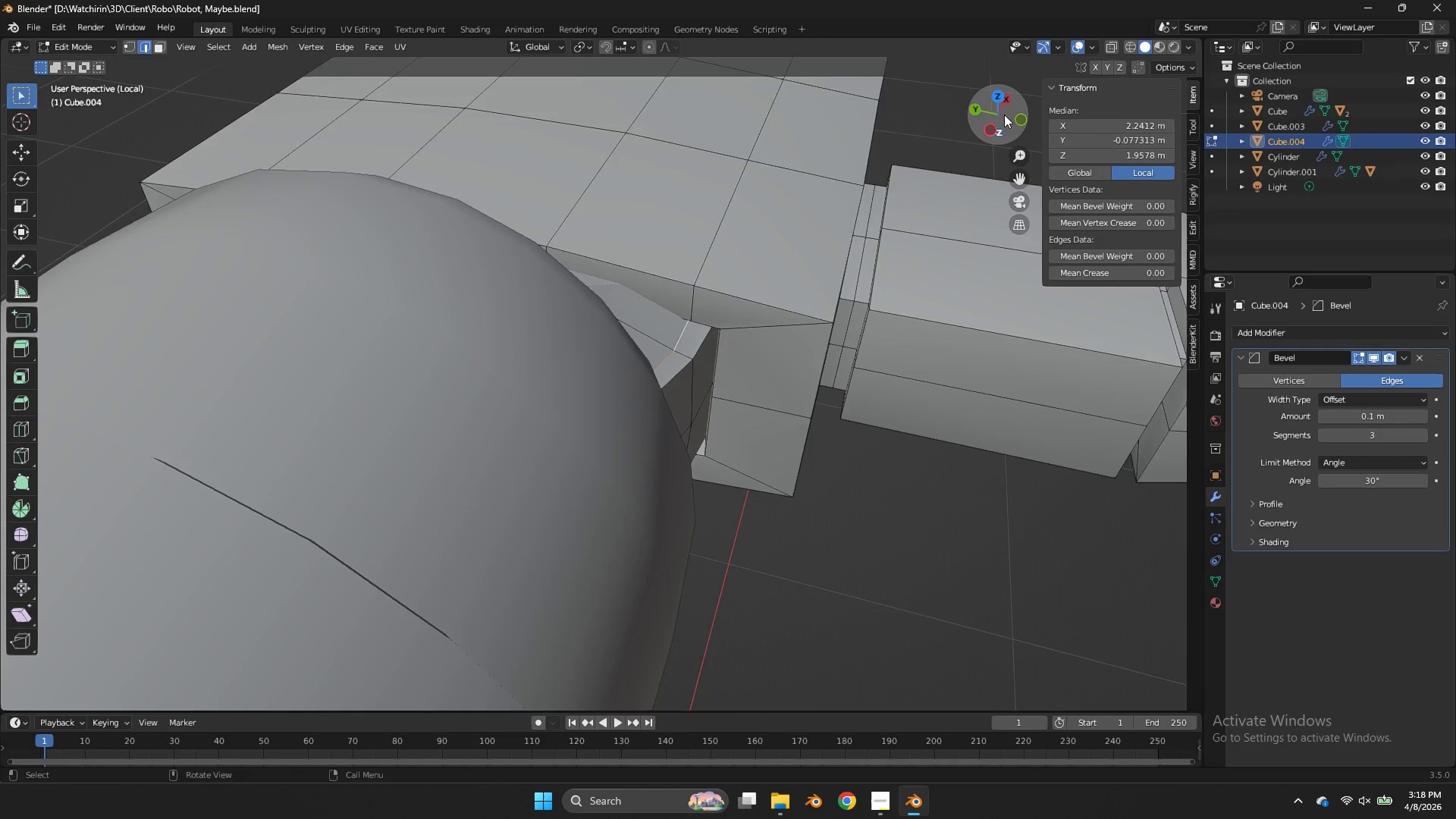 
scroll: coordinate [915, 171], scroll_direction: none, amount: 0.0
 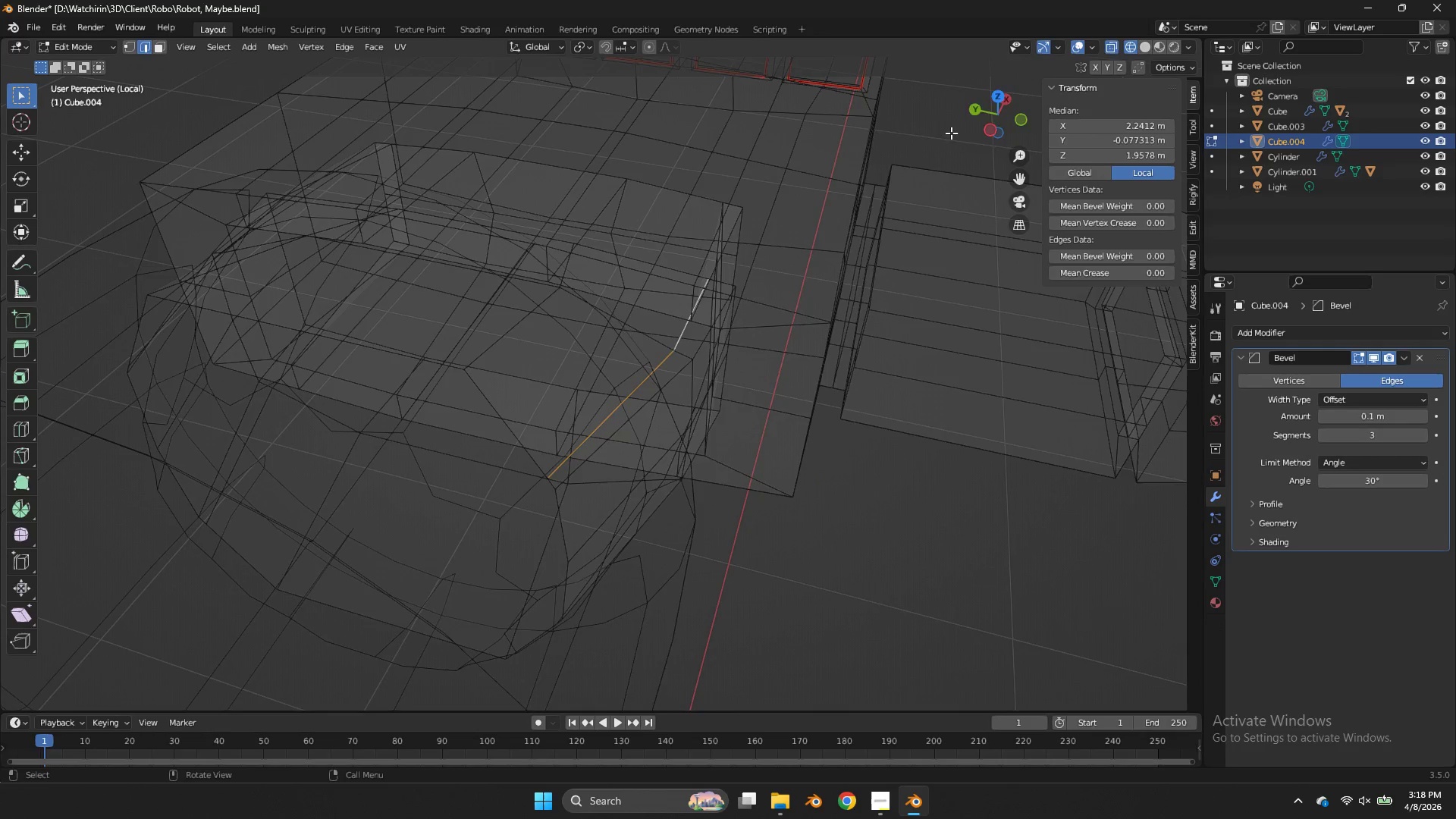 
left_click_drag(start_coordinate=[1005, 118], to_coordinate=[956, 564])
 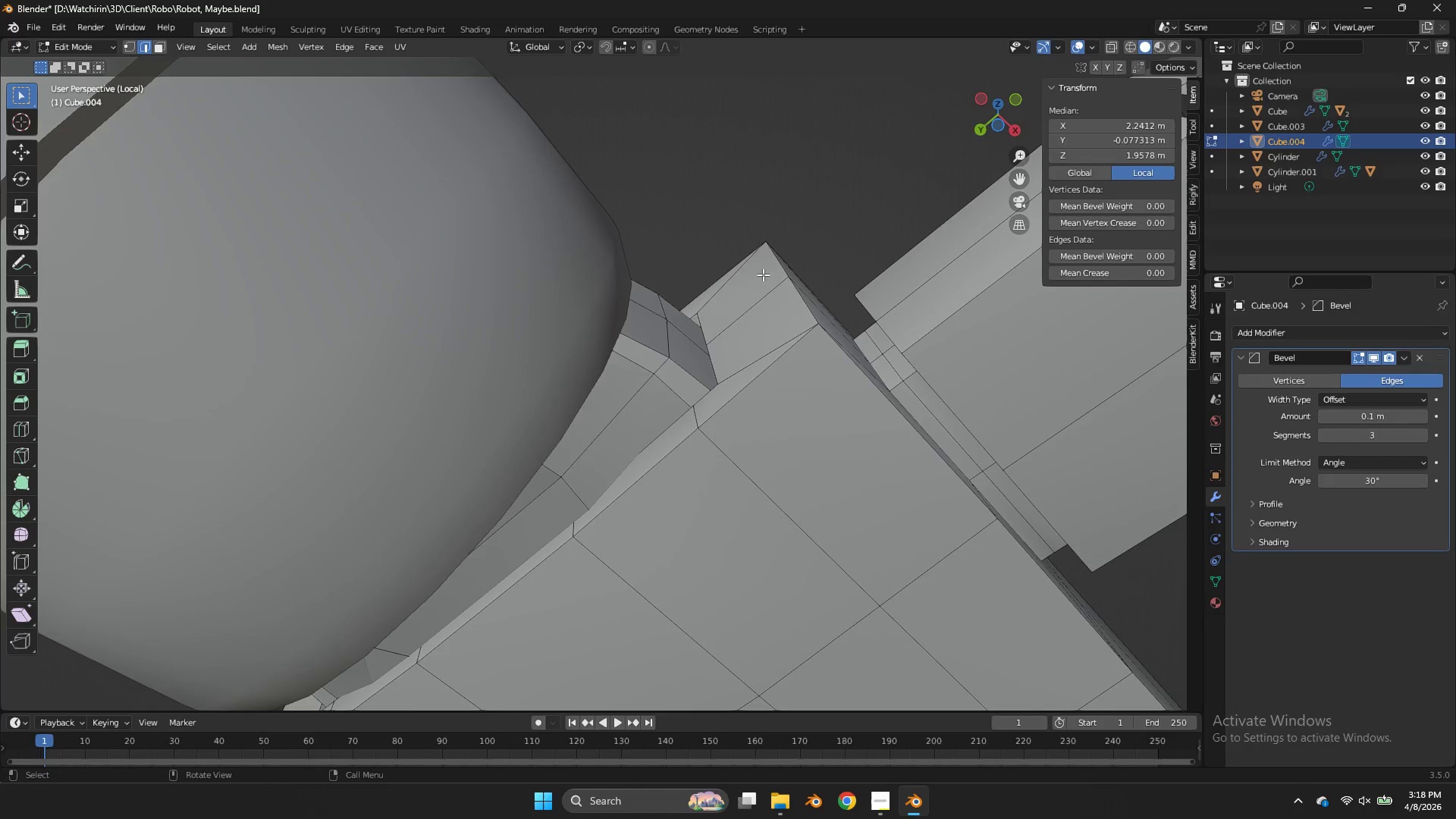 
key(NumpadDivide)
 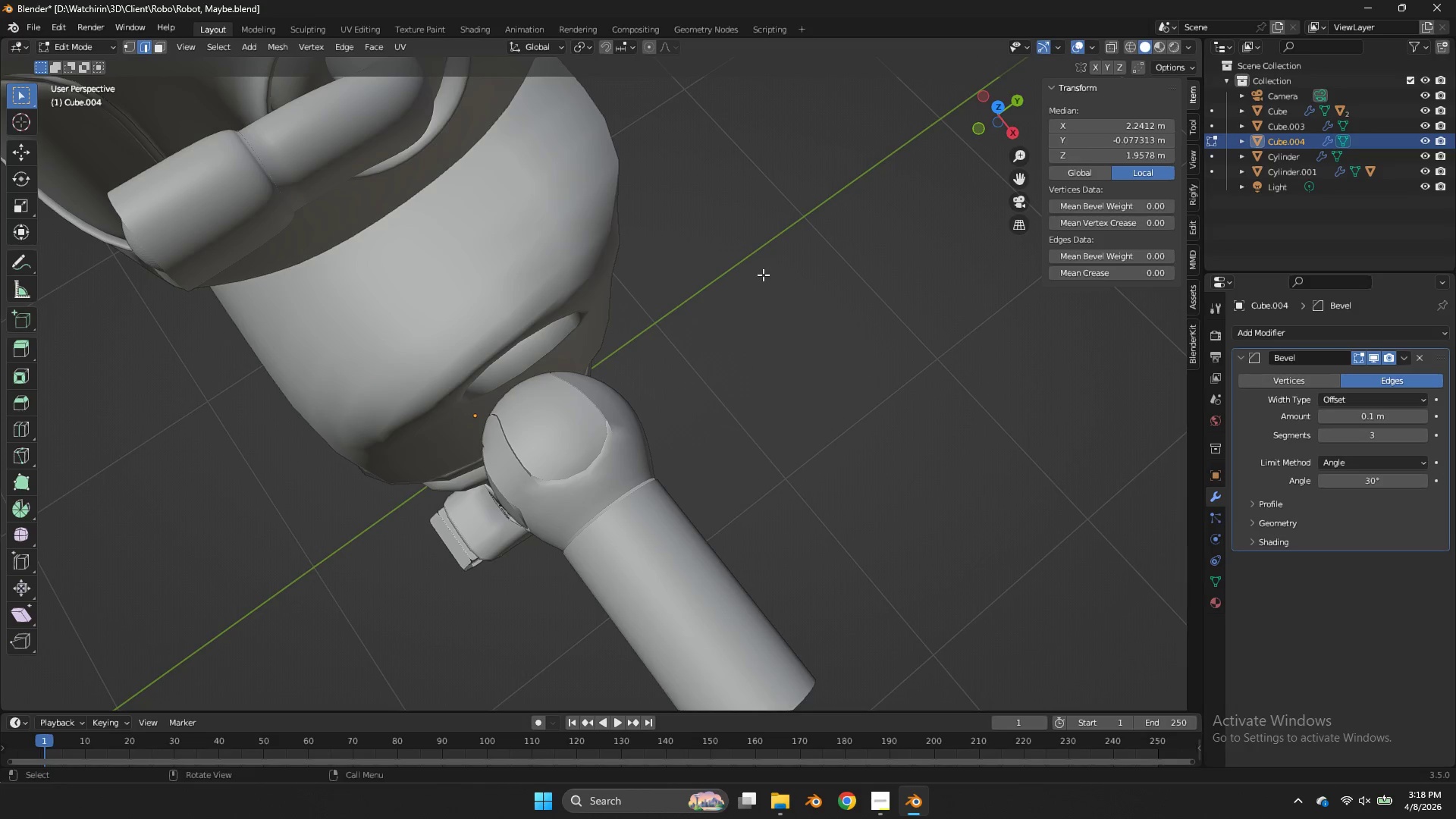 
key(NumpadDivide)
 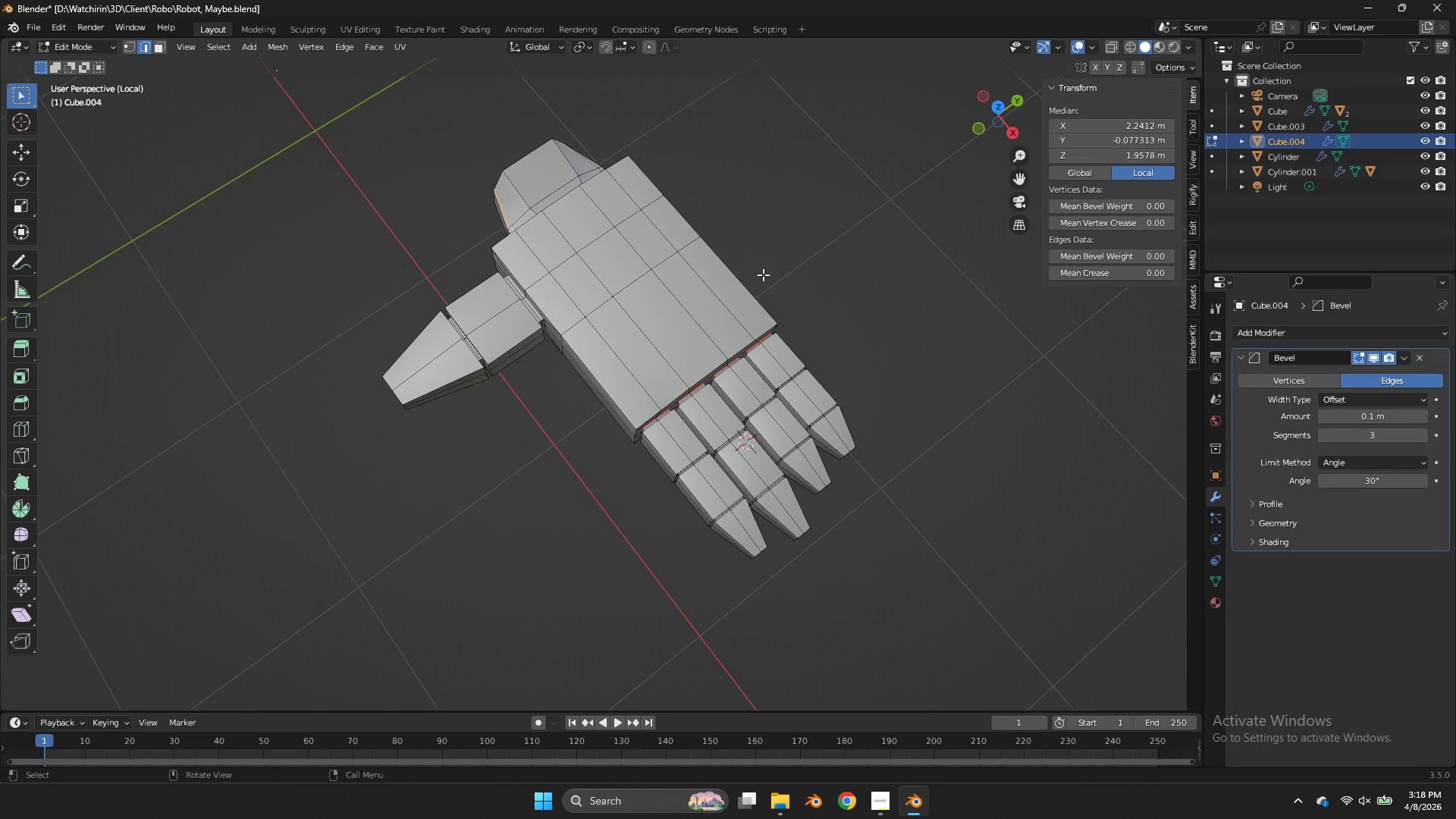 
scroll: coordinate [780, 249], scroll_direction: up, amount: 4.0
 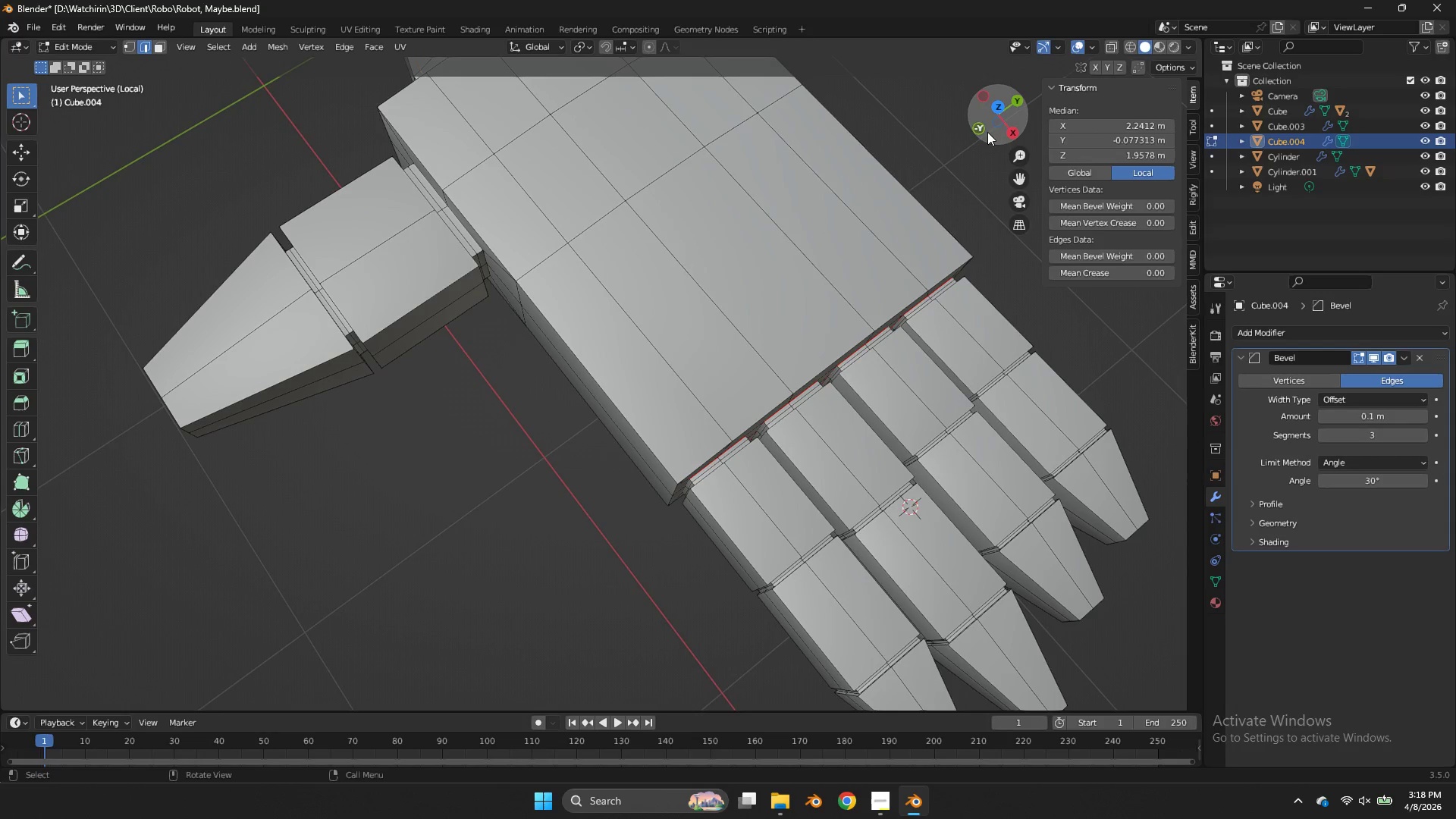 
left_click([988, 130])
 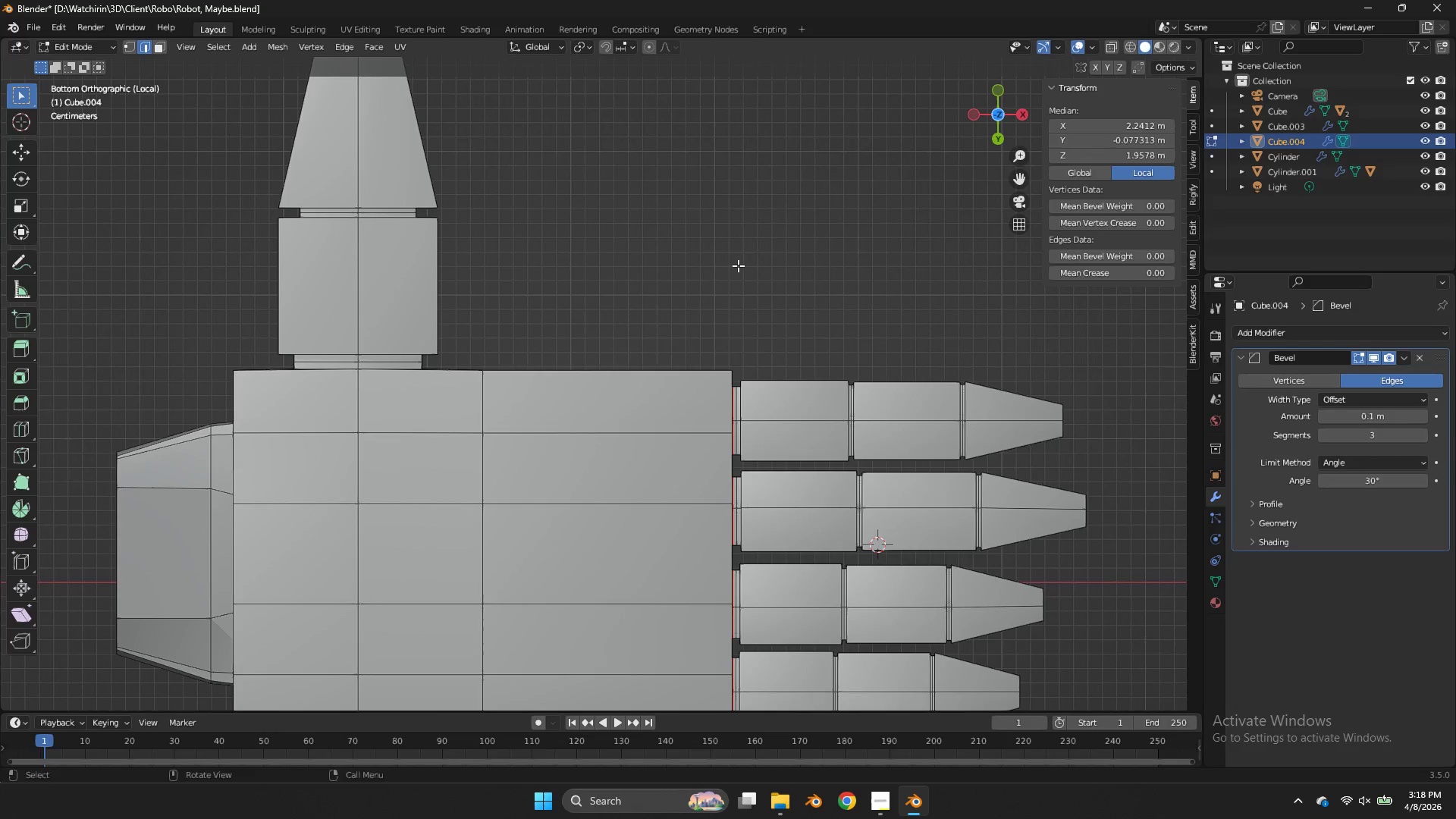 
hold_key(key=ShiftLeft, duration=0.89)
hold_key(key=AltLeft, duration=0.8)
left_click([171, 443])
 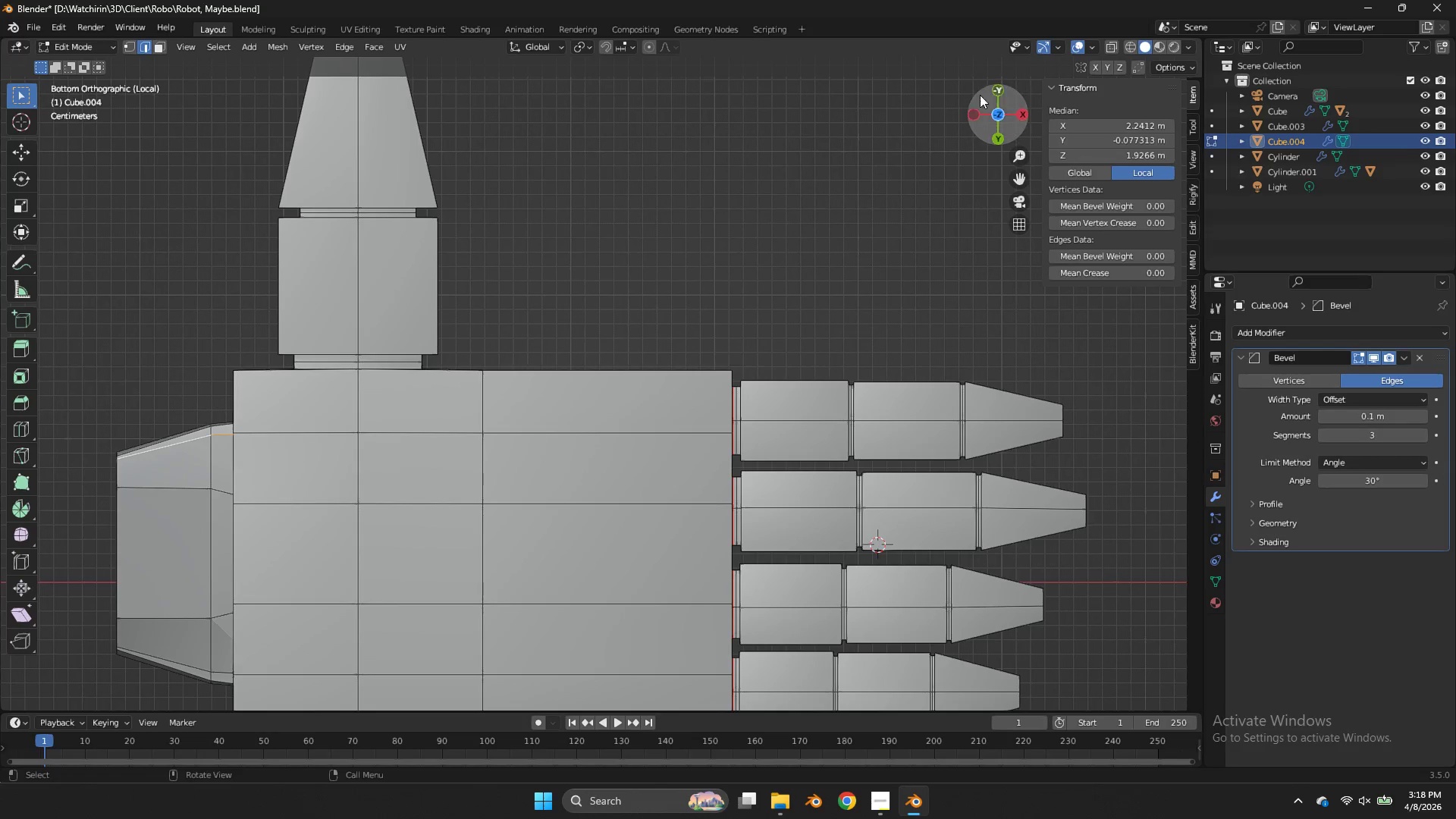 
left_click_drag(start_coordinate=[1008, 111], to_coordinate=[1186, 203])
 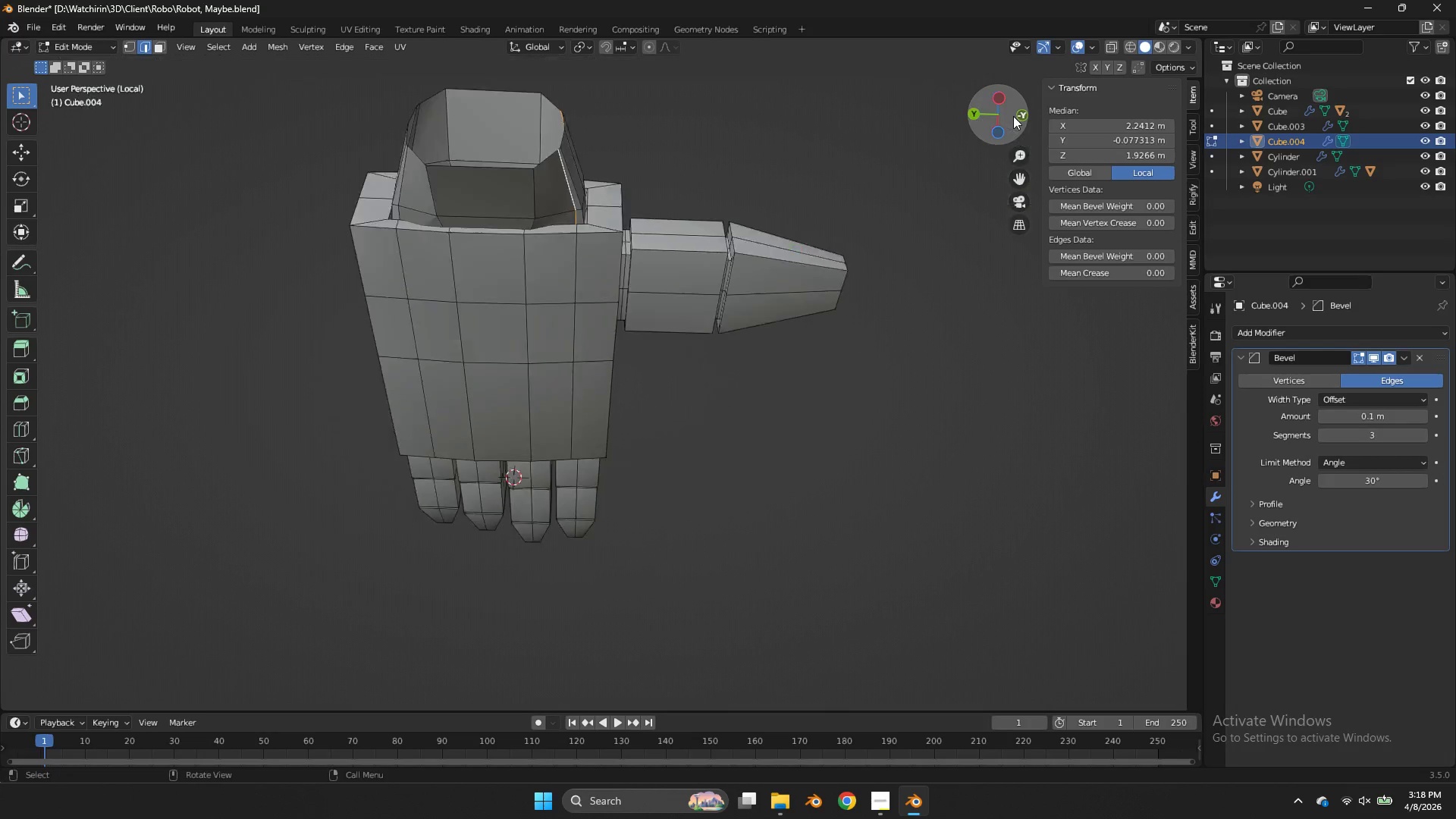 
left_click_drag(start_coordinate=[1013, 118], to_coordinate=[1015, 295])
 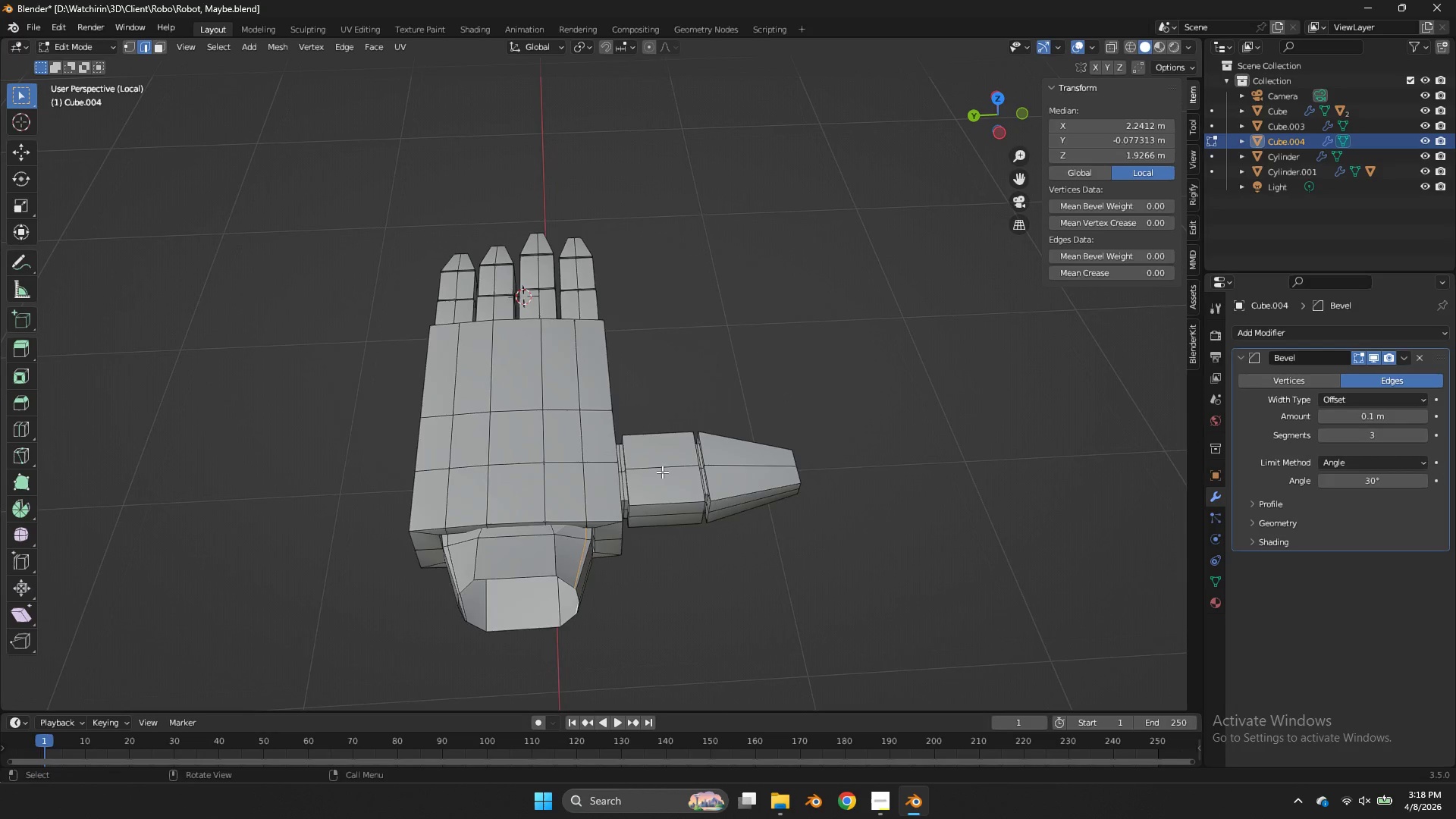 
scroll: coordinate [1013, 116], scroll_direction: down, amount: 5.0
 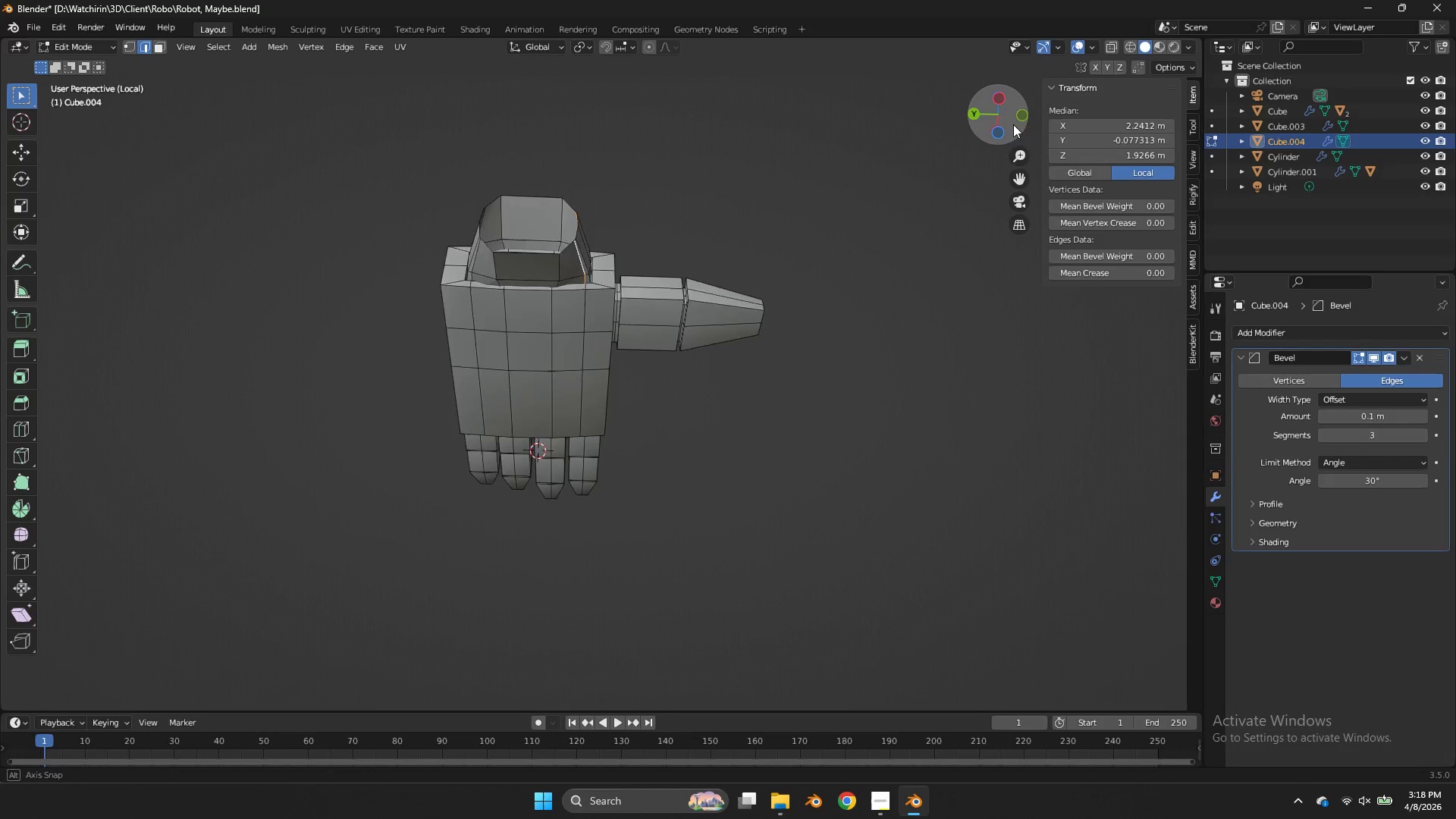 
hold_key(key=ShiftLeft, duration=1.99)
 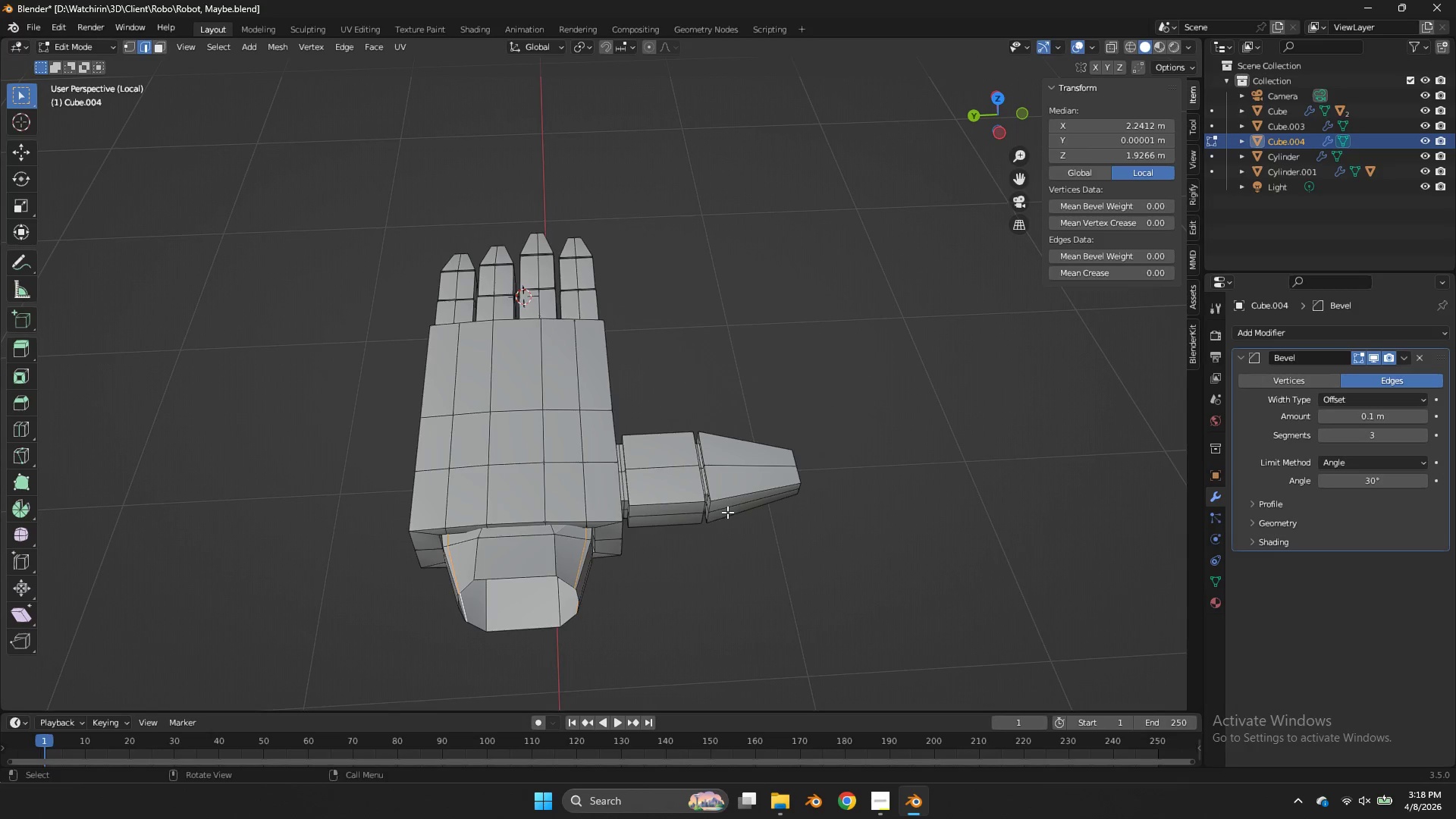 
hold_key(key=AltLeft, duration=1.91)
 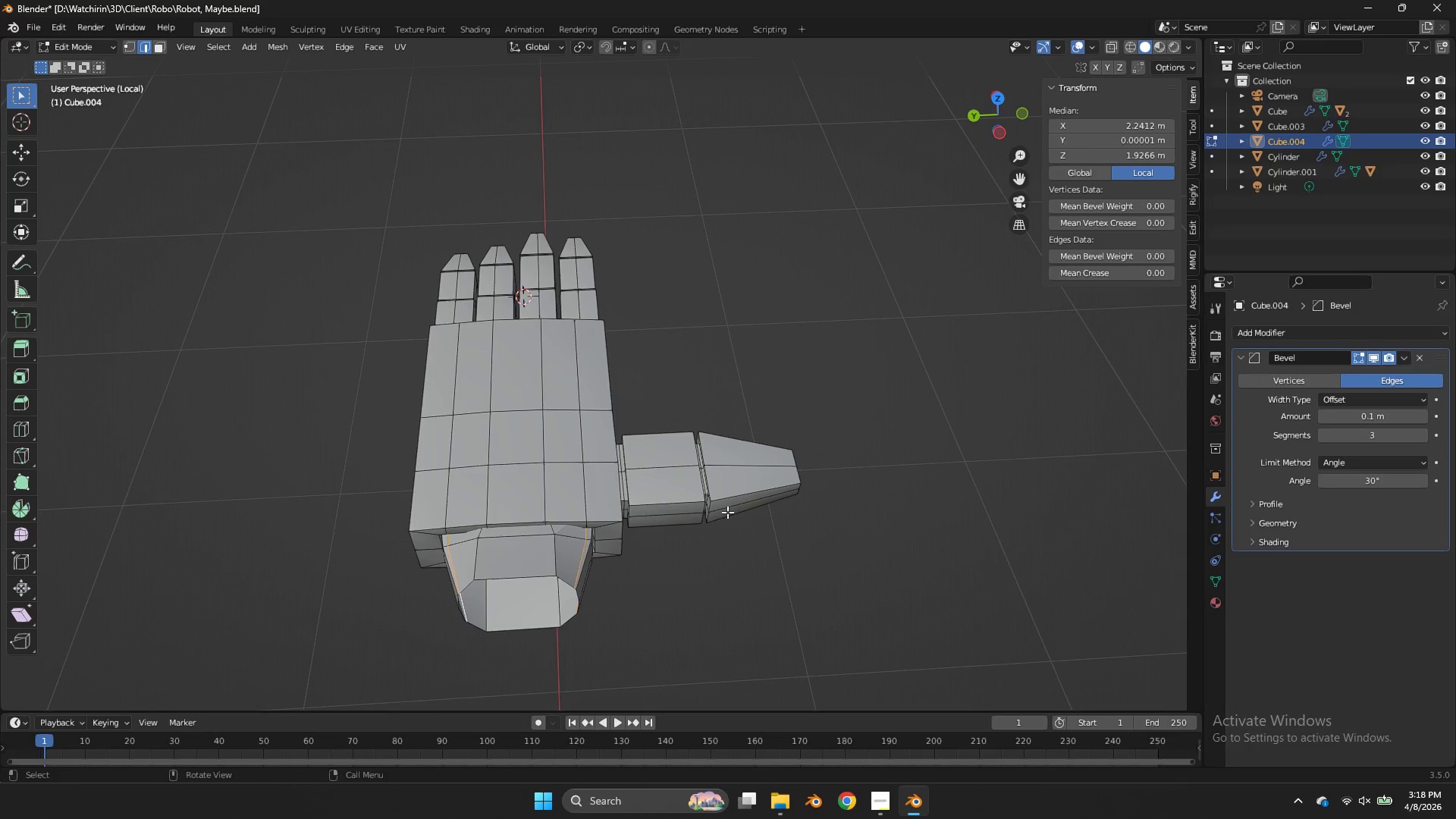 
scroll: coordinate [662, 471], scroll_direction: up, amount: 1.0
 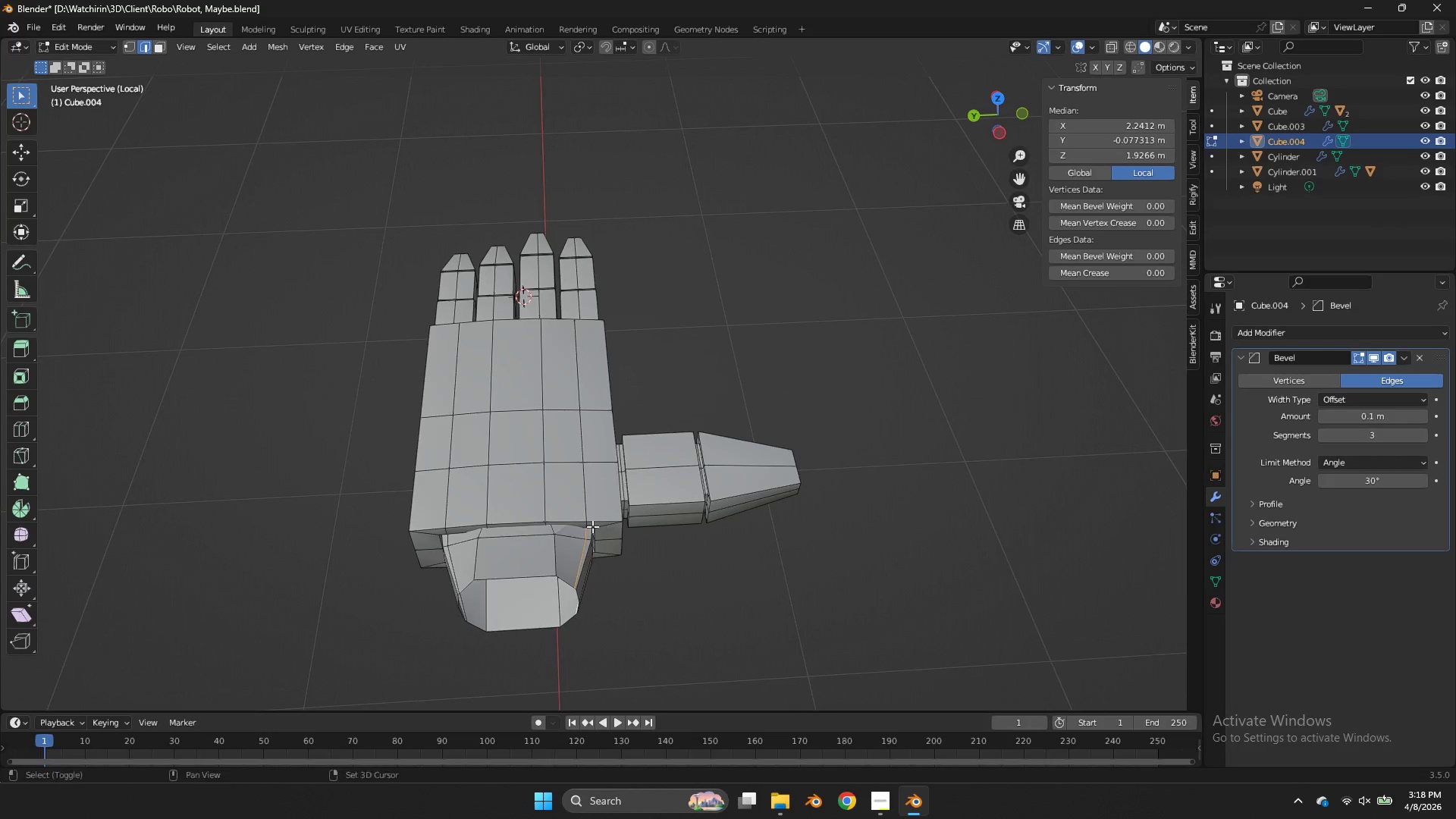 
left_click([456, 559])
 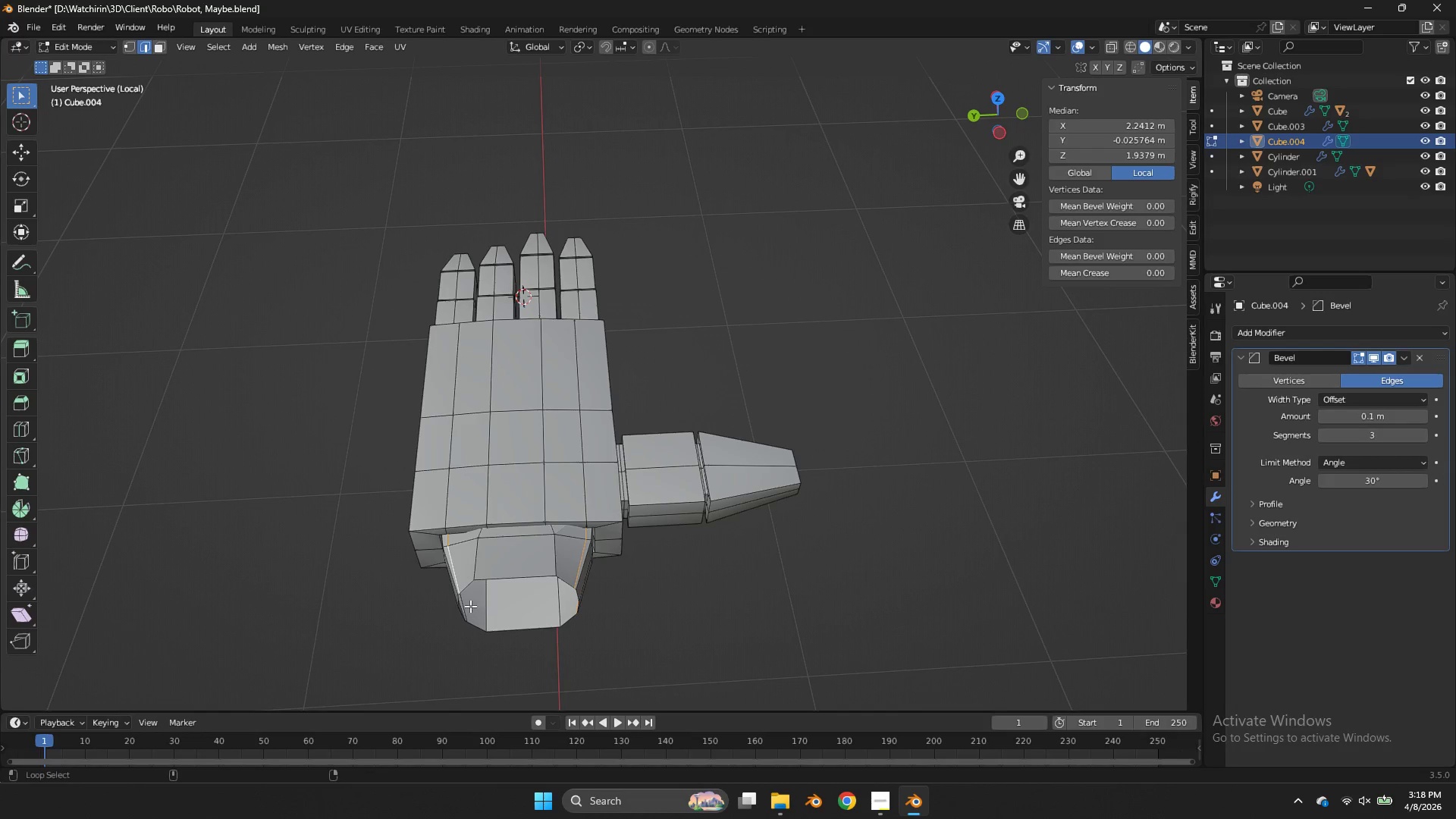 
left_click([469, 606])
 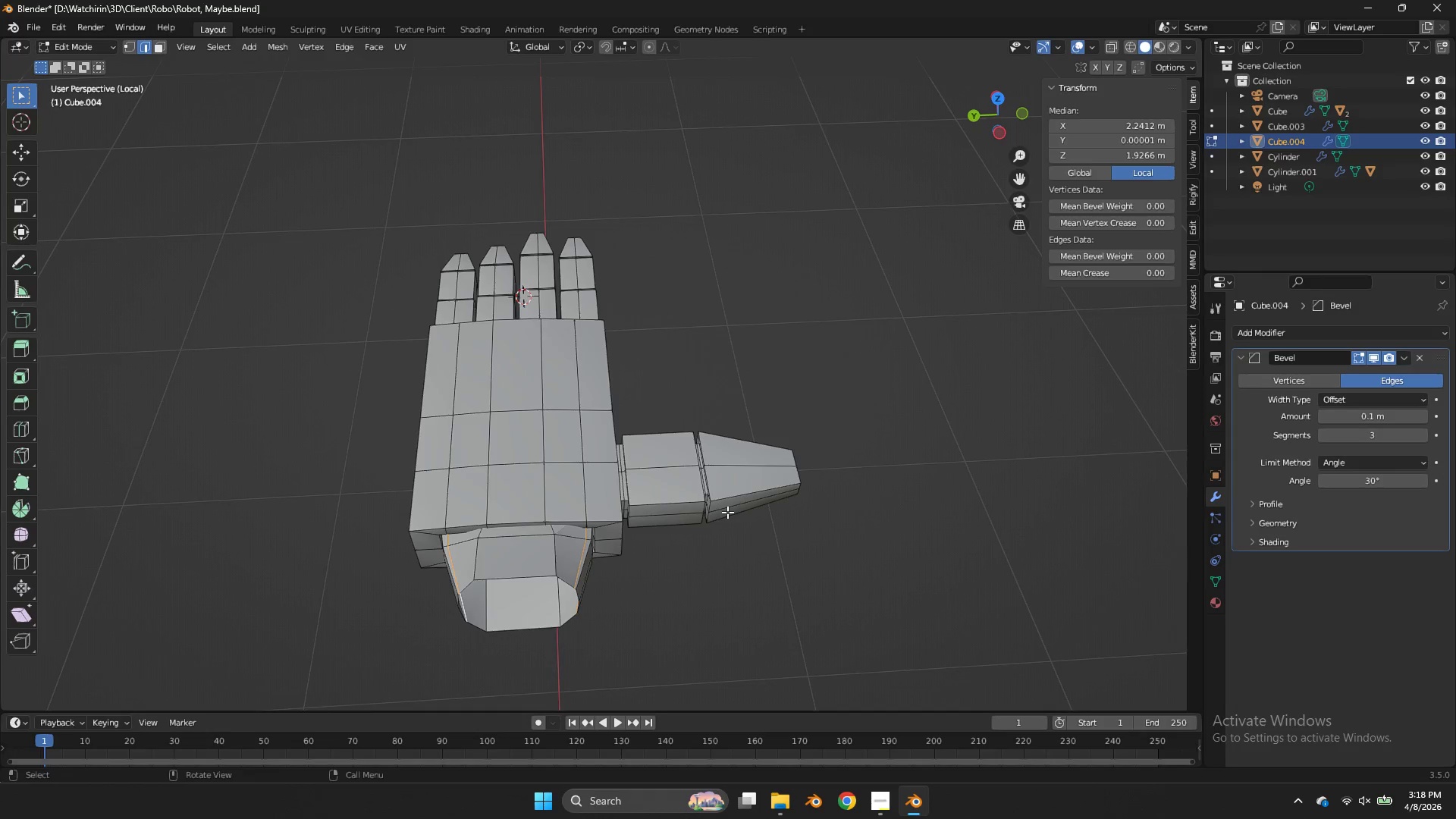 
type(sy)
 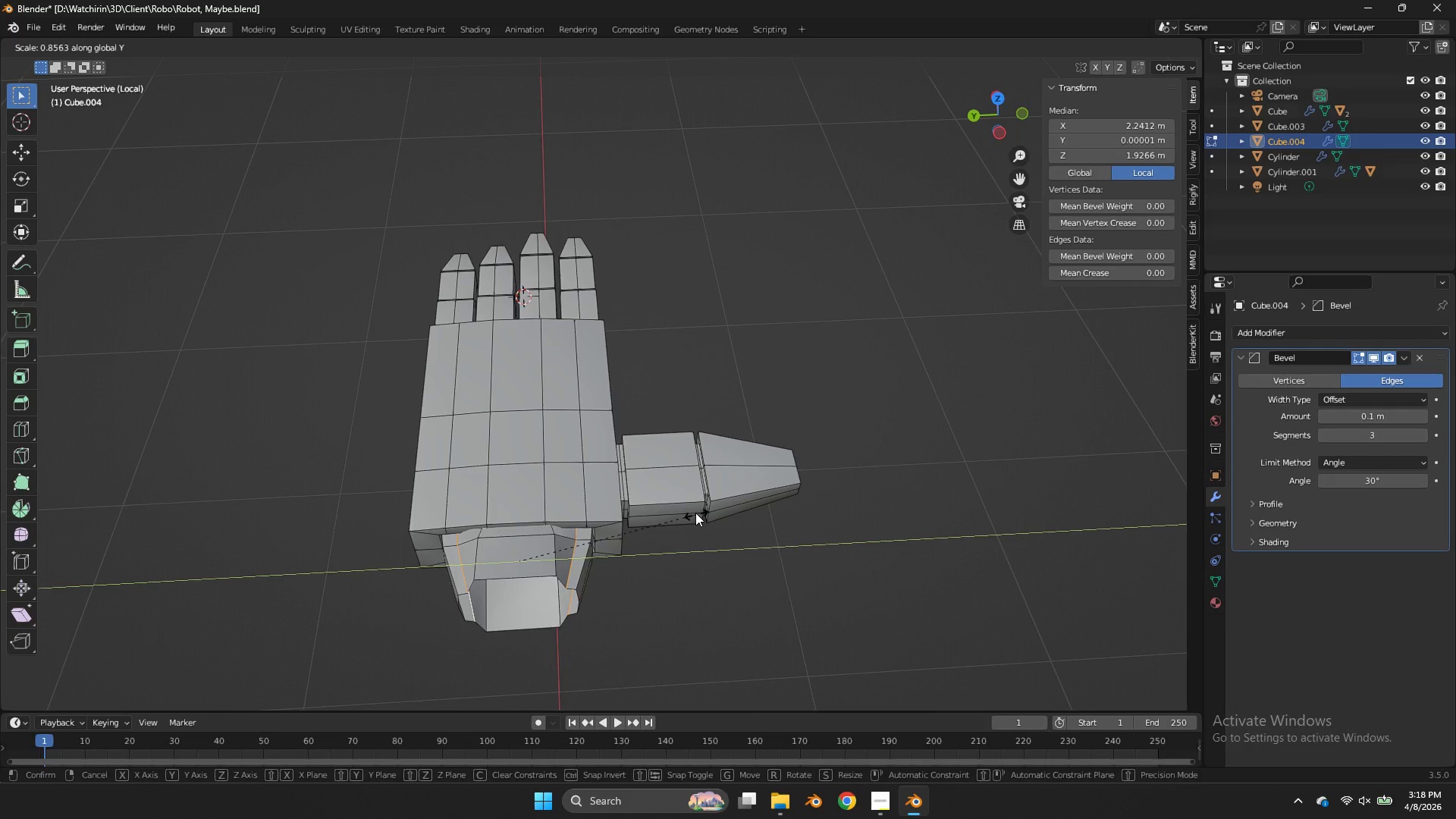 
left_click([692, 510])
 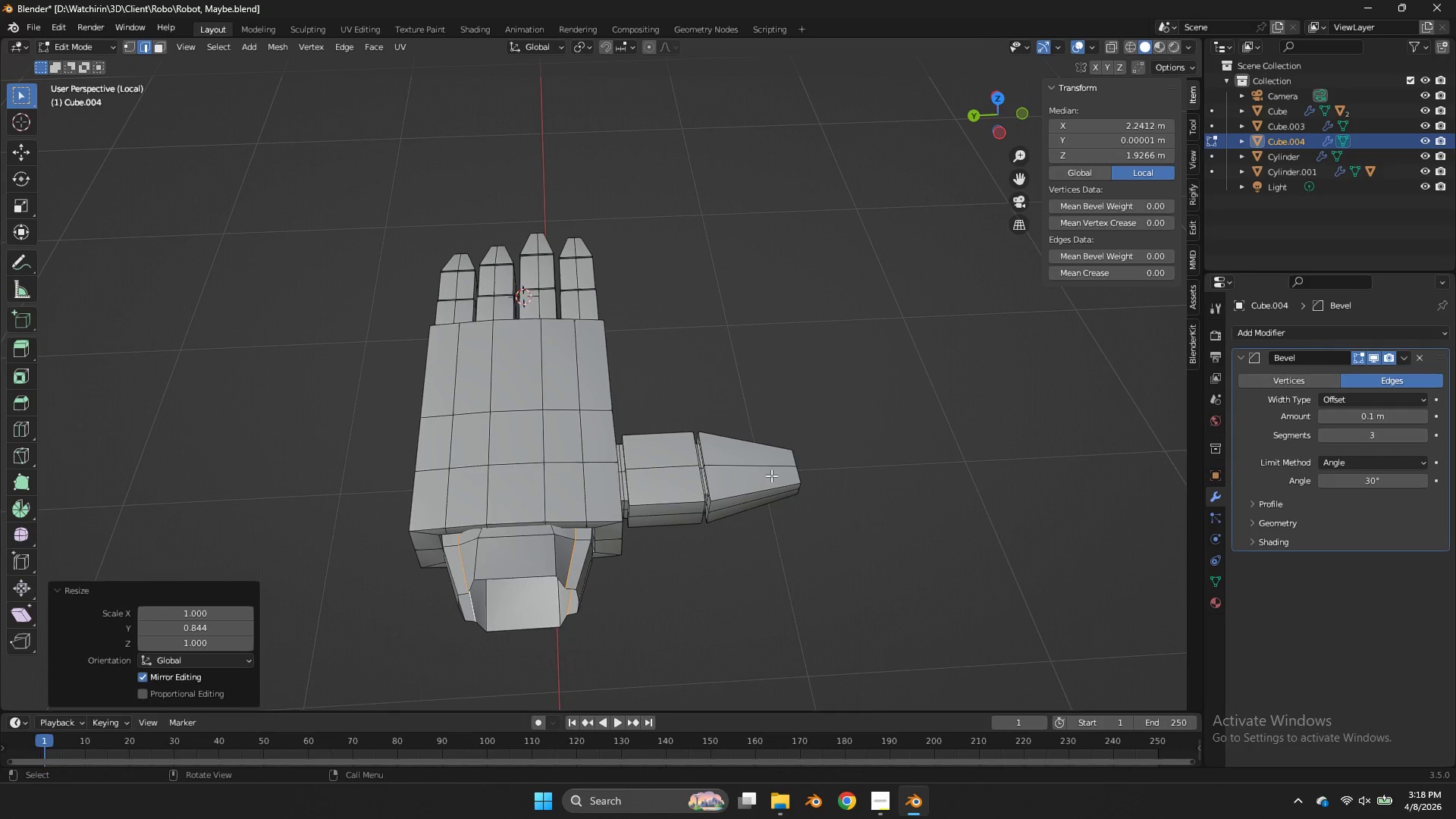 
type(sz)
 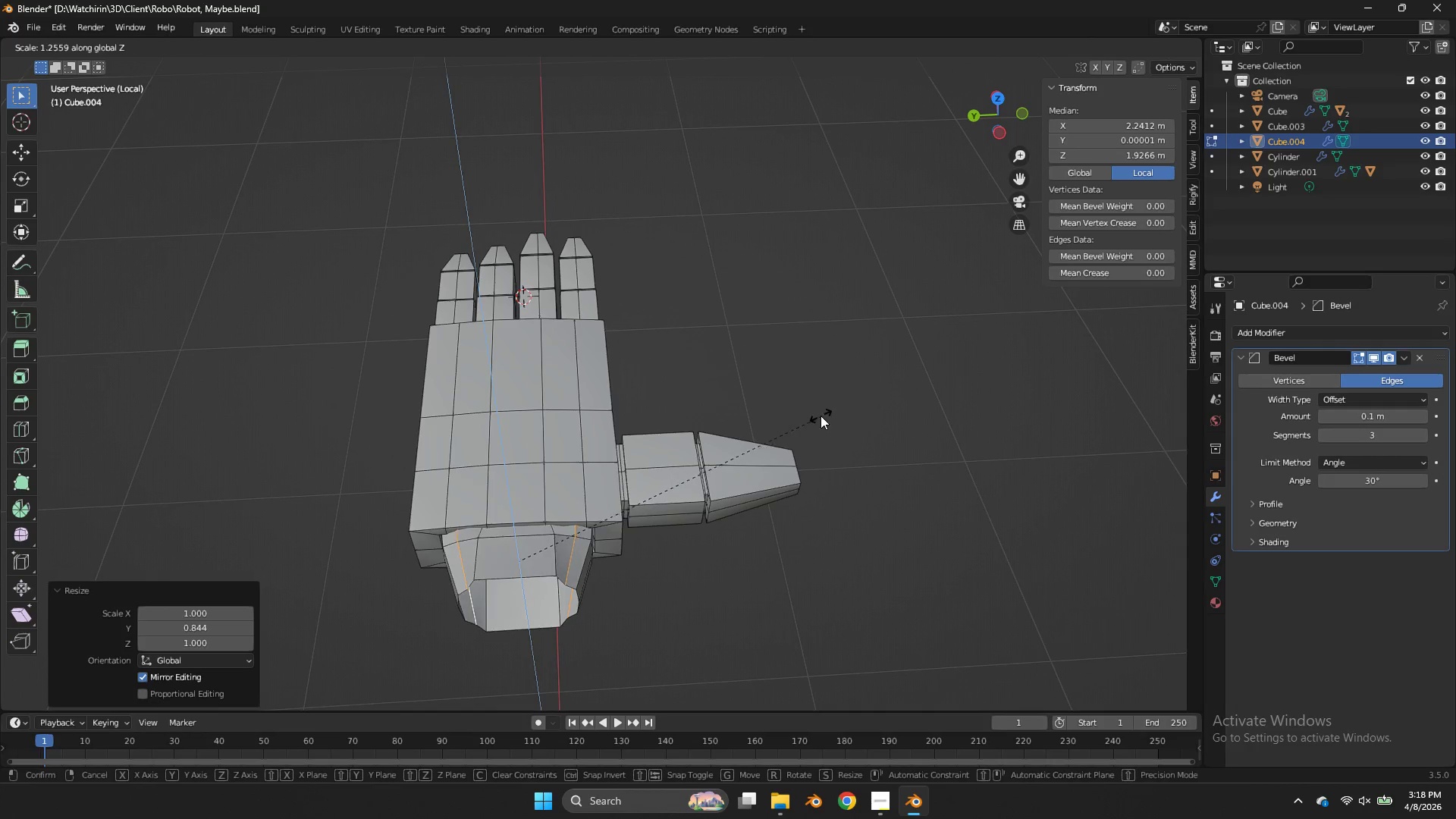 
left_click([825, 410])
 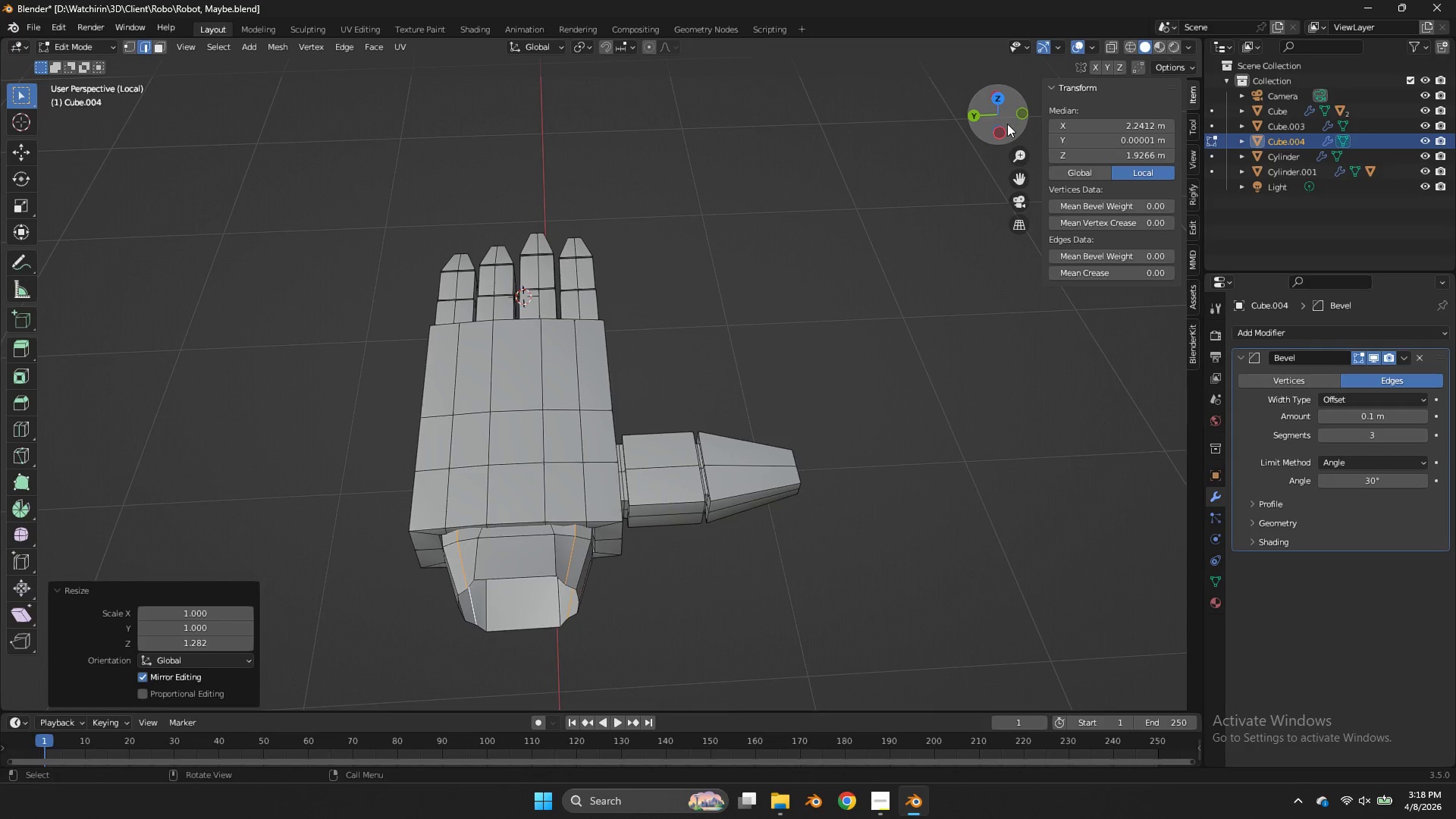 
left_click_drag(start_coordinate=[1006, 118], to_coordinate=[1008, 703])
 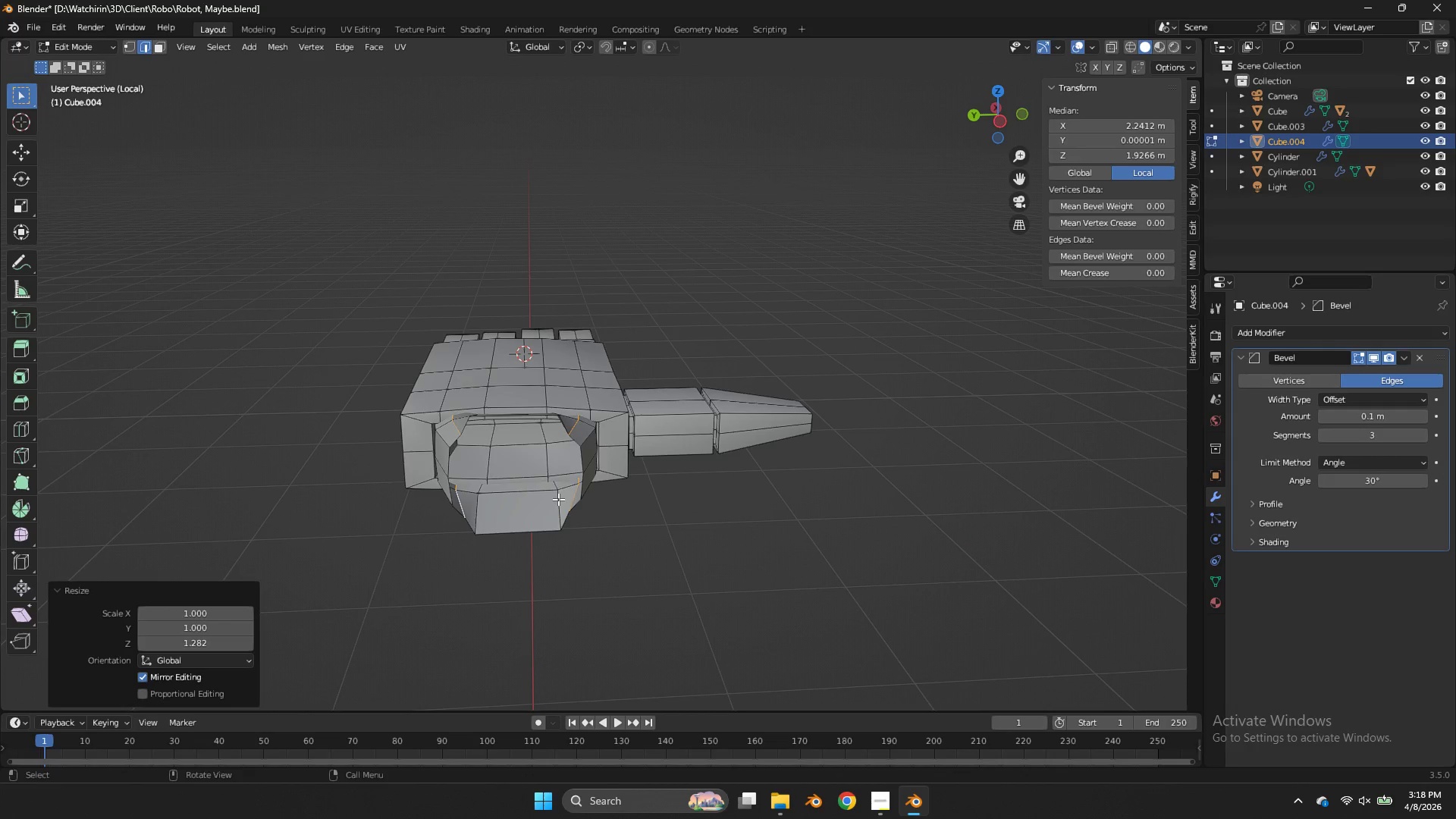 
hold_key(key=ShiftLeft, duration=0.83)
hold_key(key=AltLeft, duration=0.81)
left_click([556, 510])
 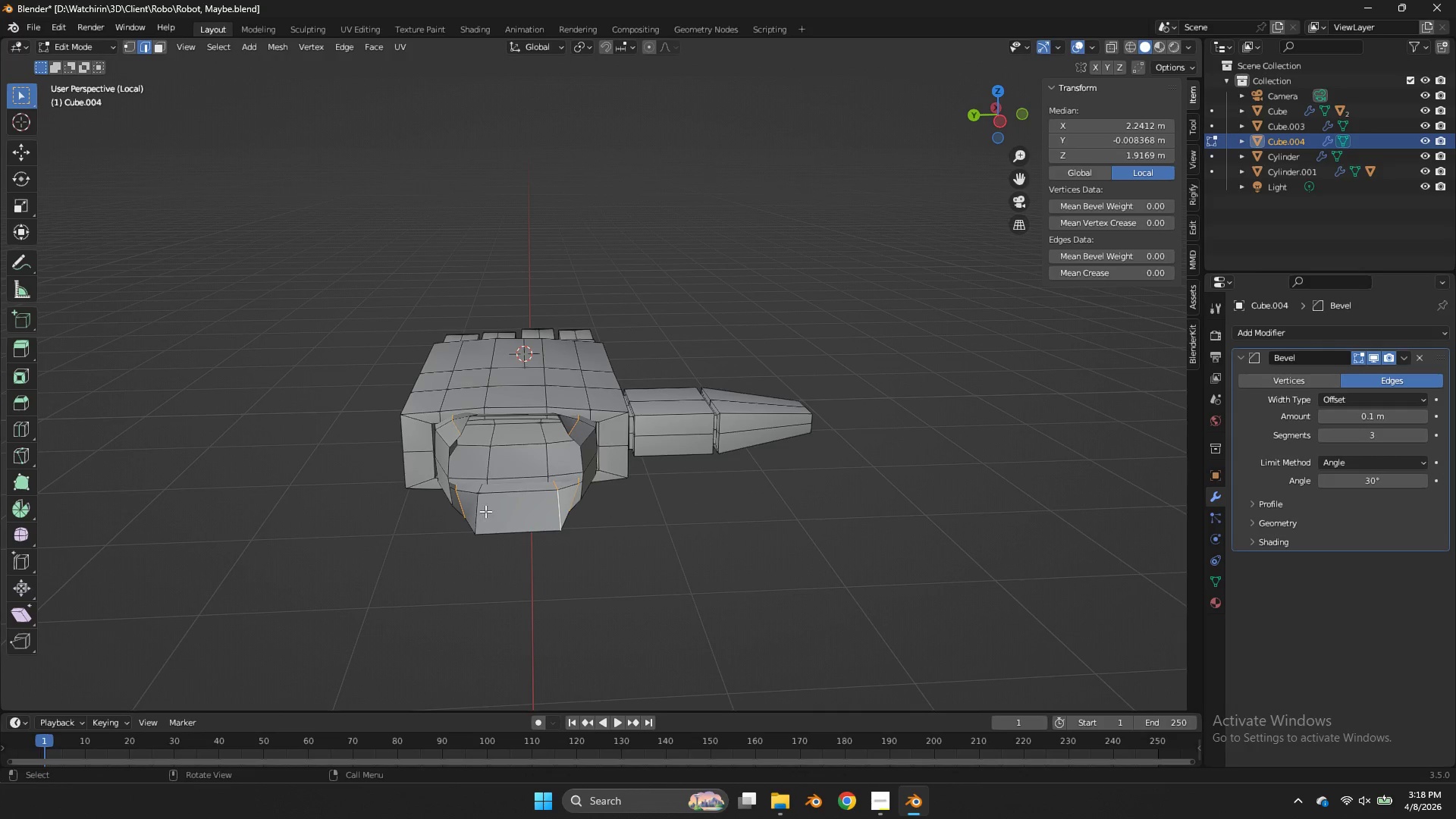 
hold_key(key=AltLeft, duration=0.52)
 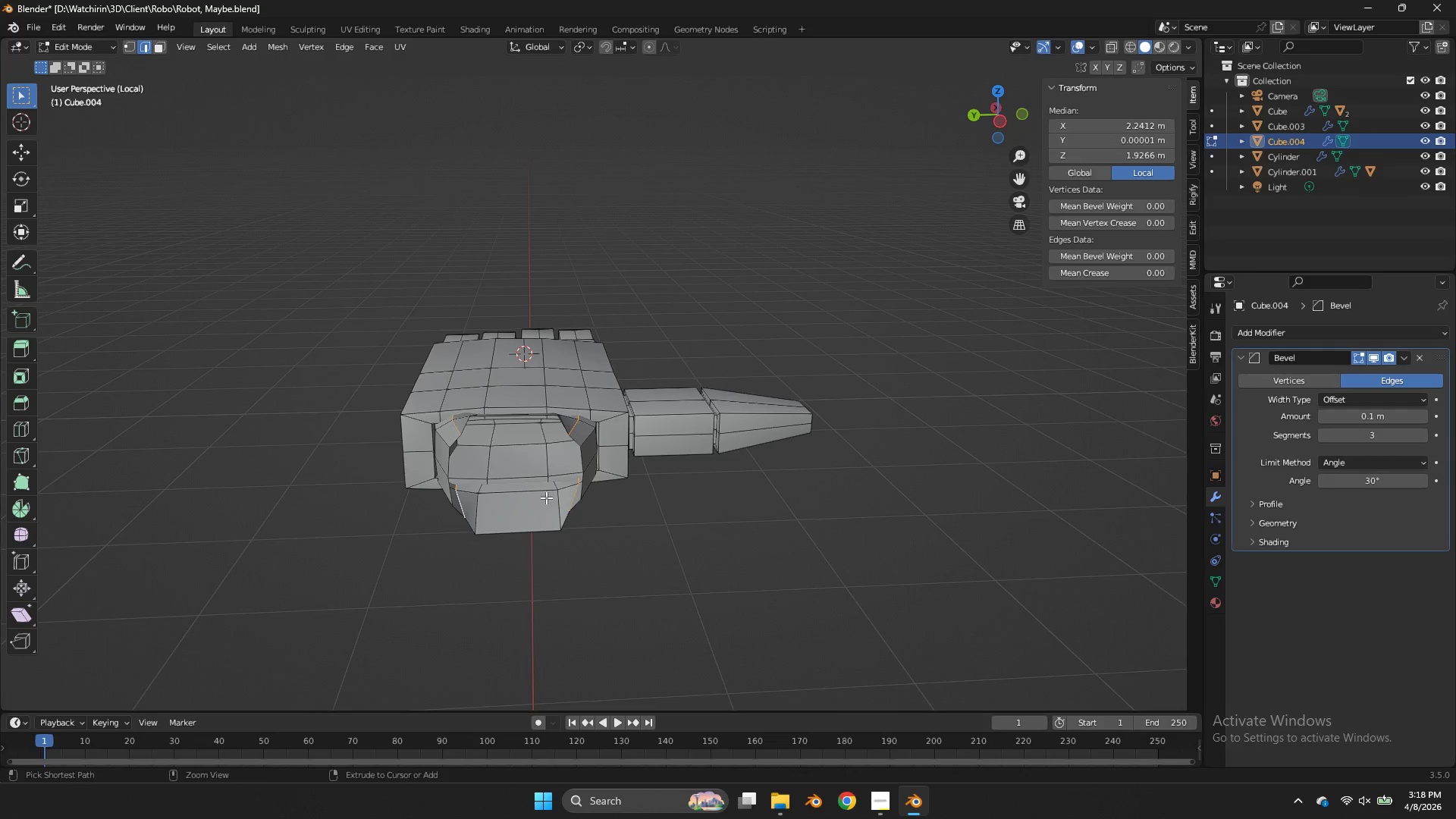 
hold_key(key=ShiftLeft, duration=0.41)
 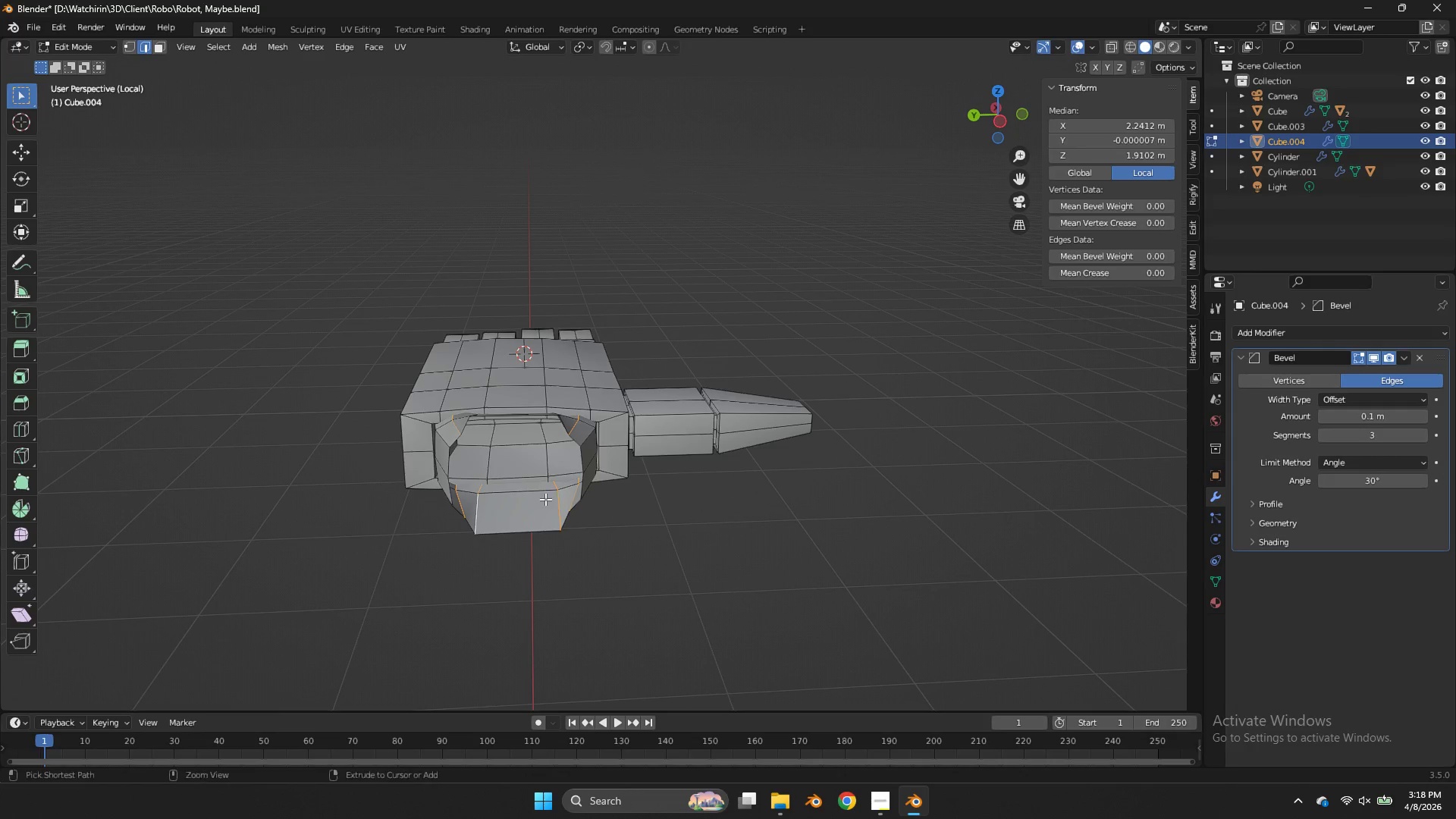 
key(Control+Z)
 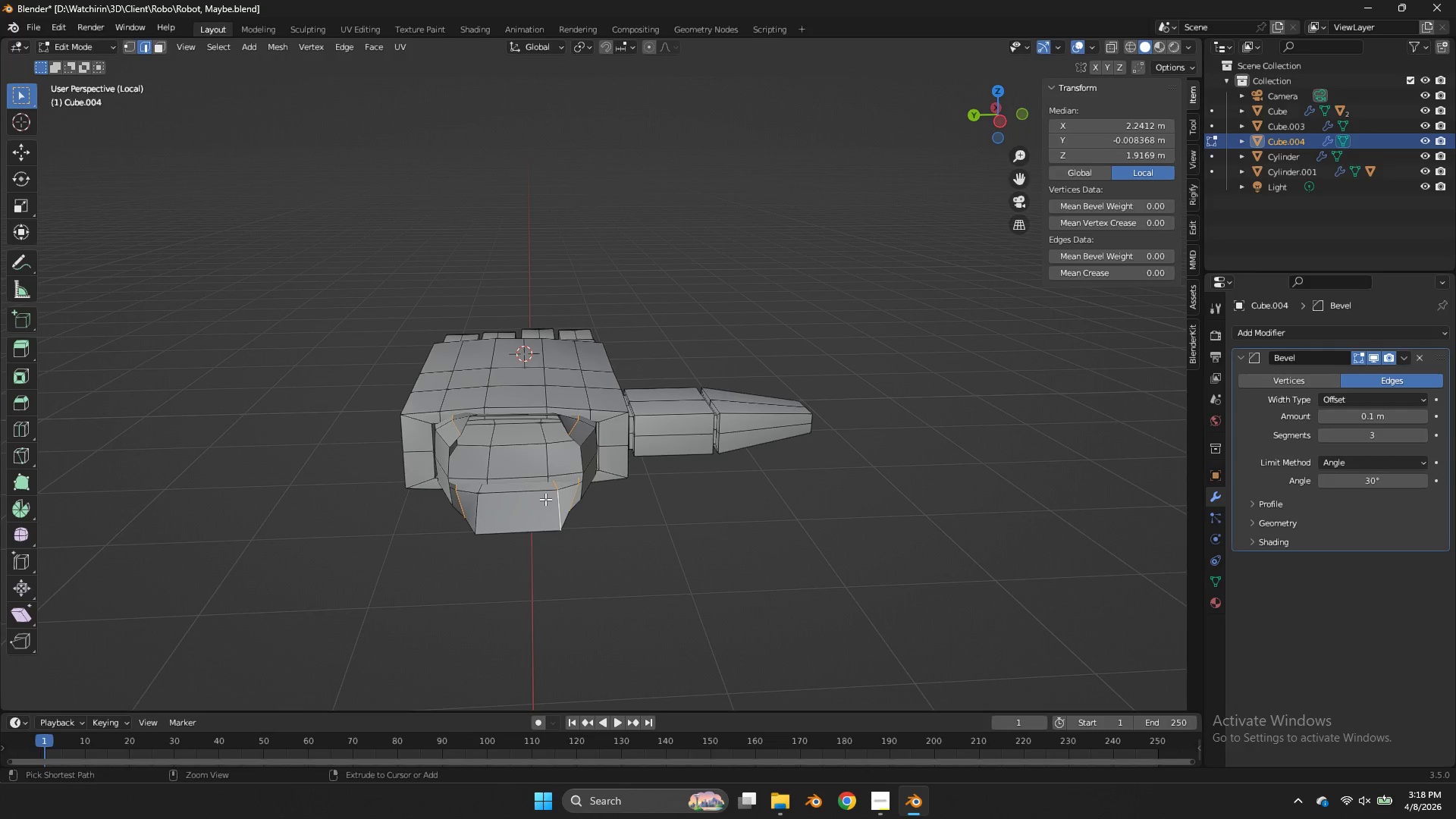 
key(Control+Z)
 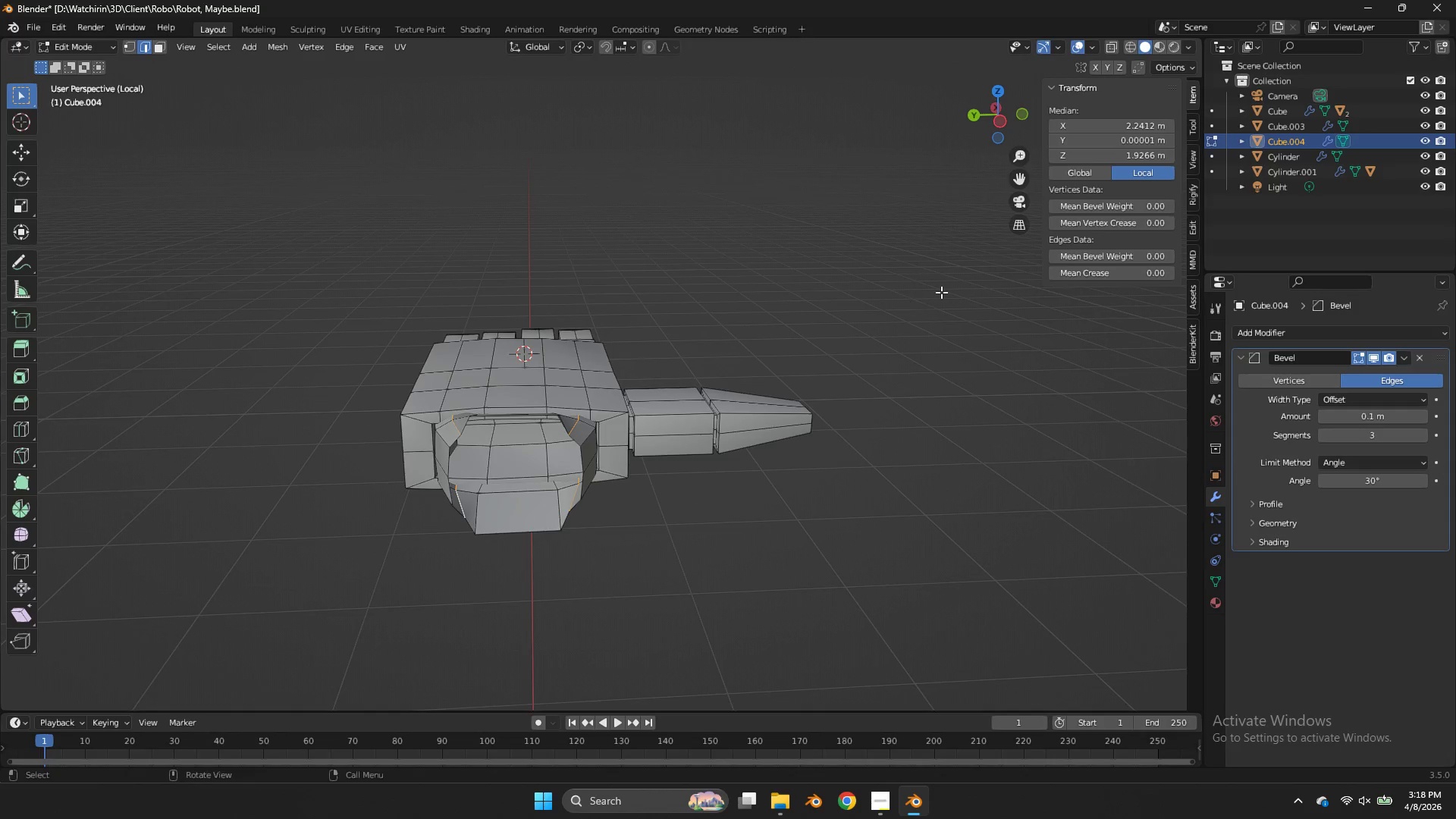 
left_click_drag(start_coordinate=[984, 122], to_coordinate=[1012, 152])
 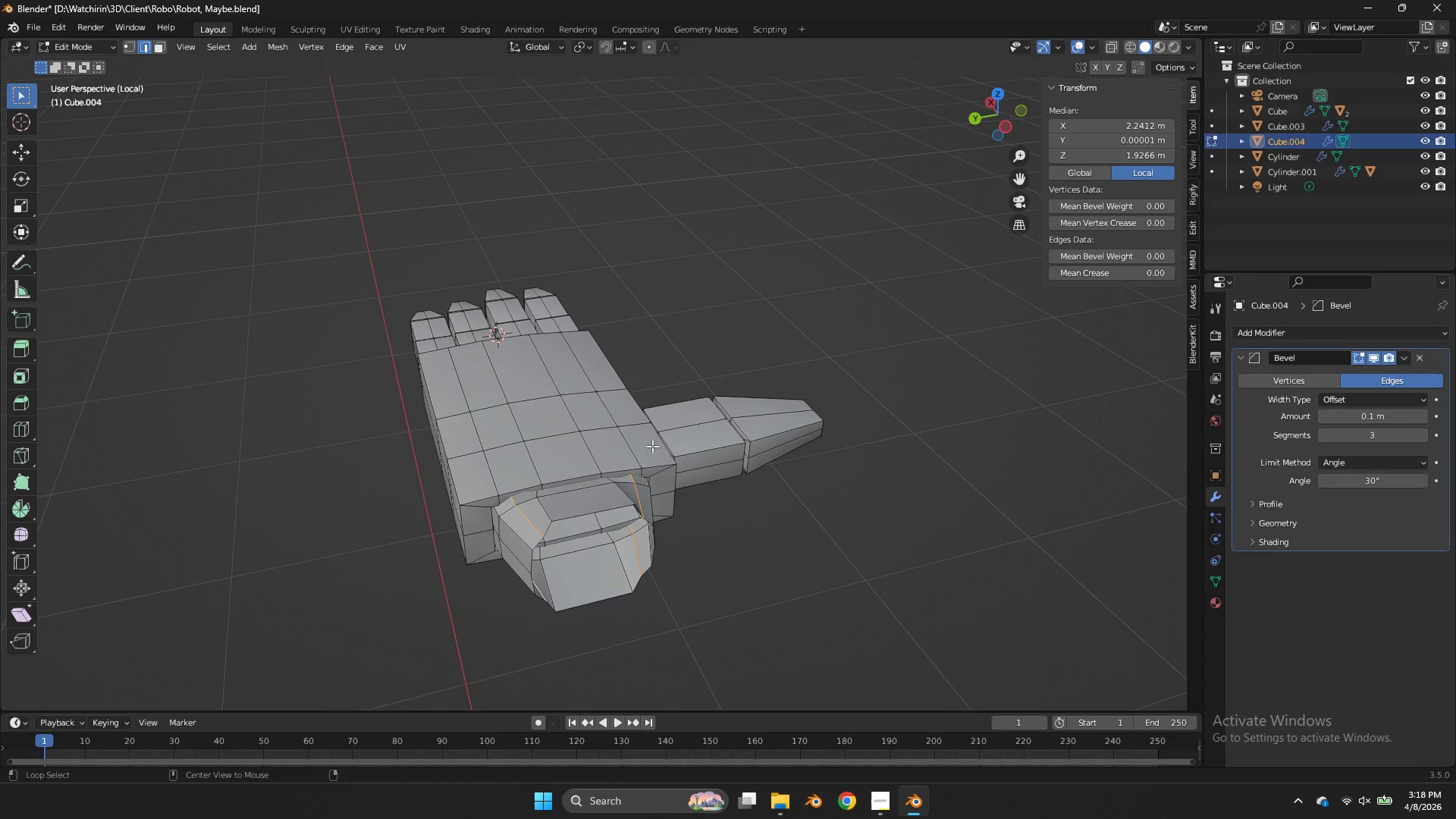 
hold_key(key=AltLeft, duration=3.33)
hold_key(key=ShiftLeft, duration=1.55)
double_click([619, 565])
 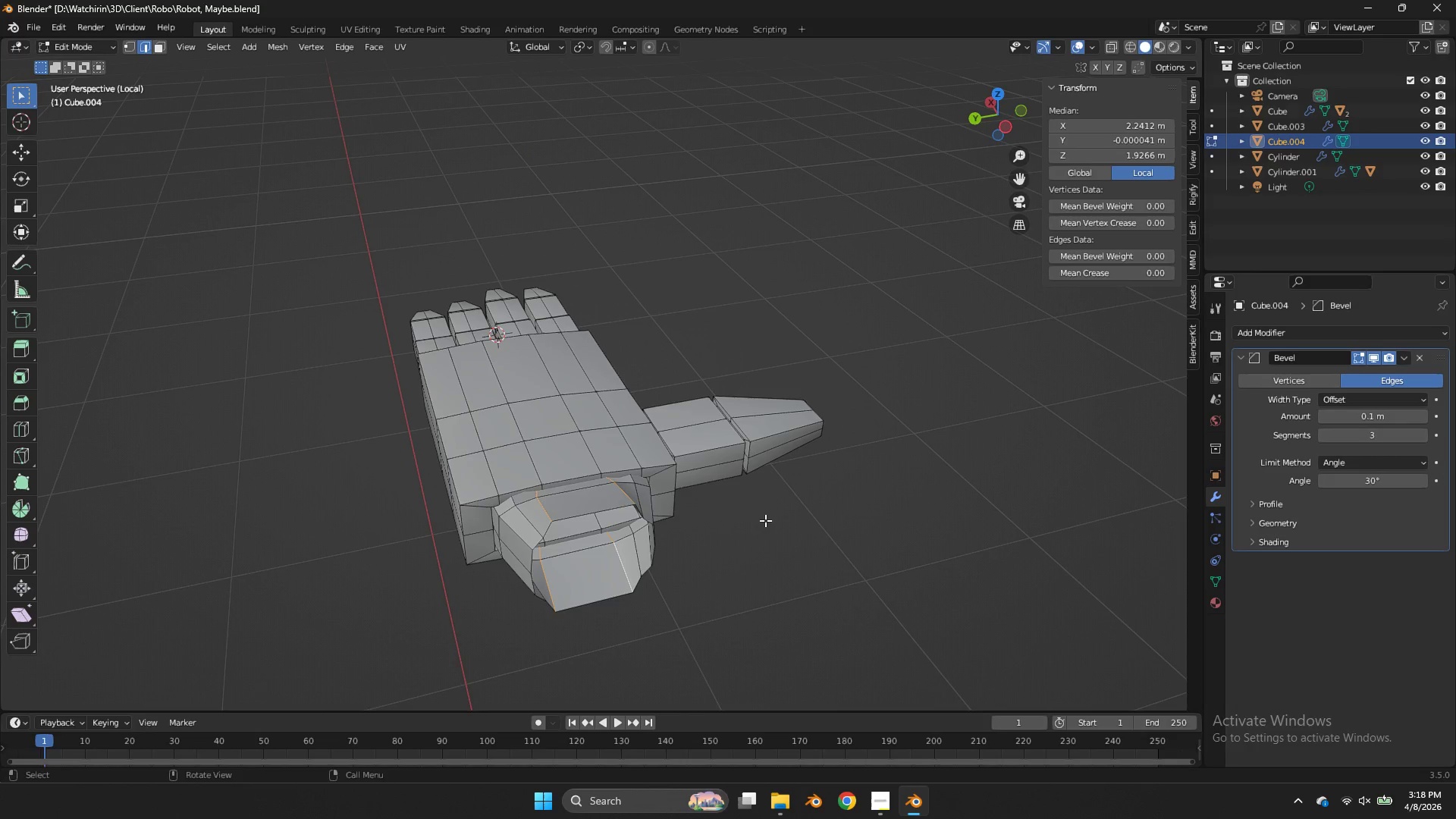 
type(sy)
 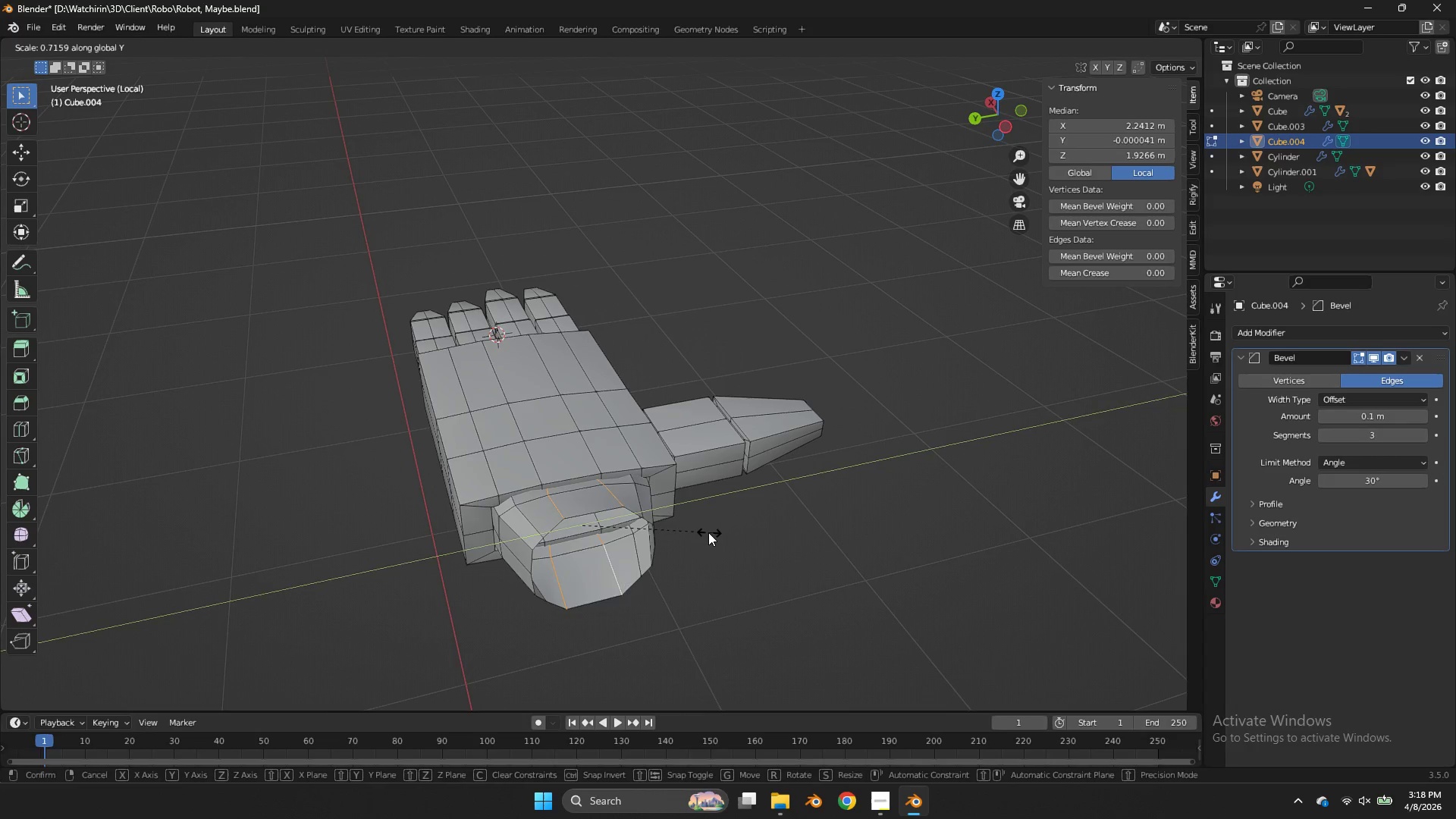 
left_click([692, 533])
 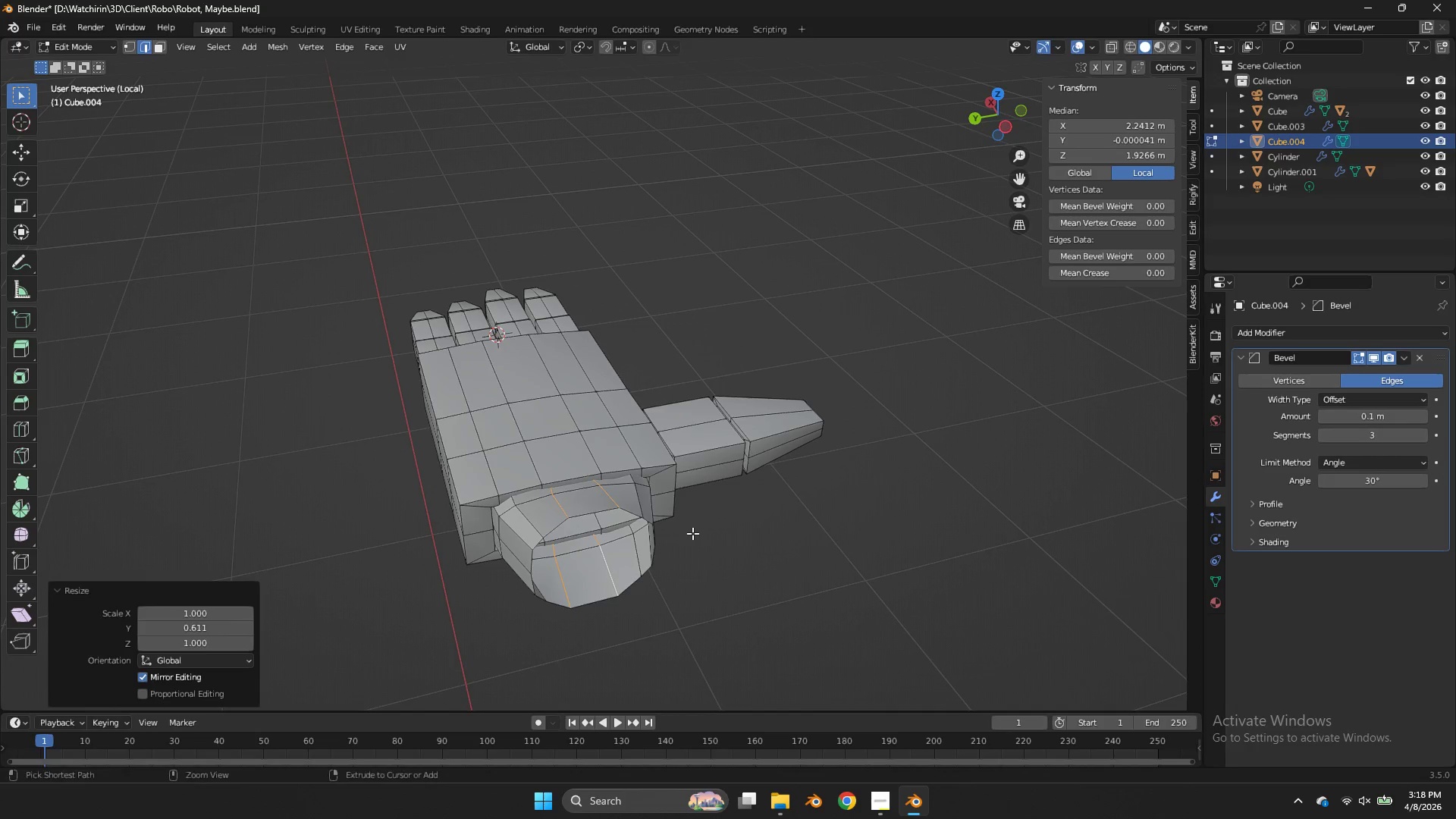 
key(Control+S)
 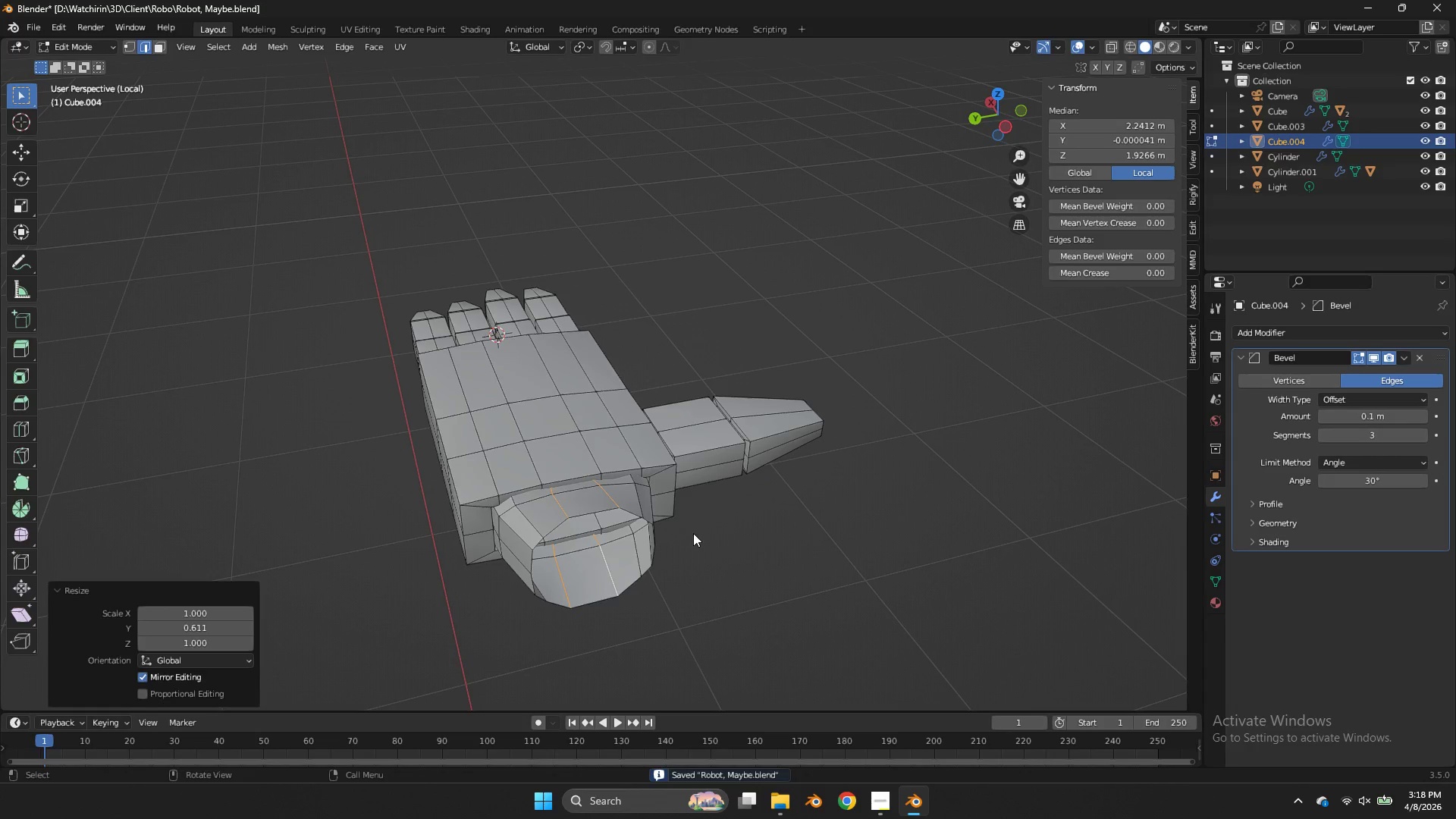 
key(Tab)
 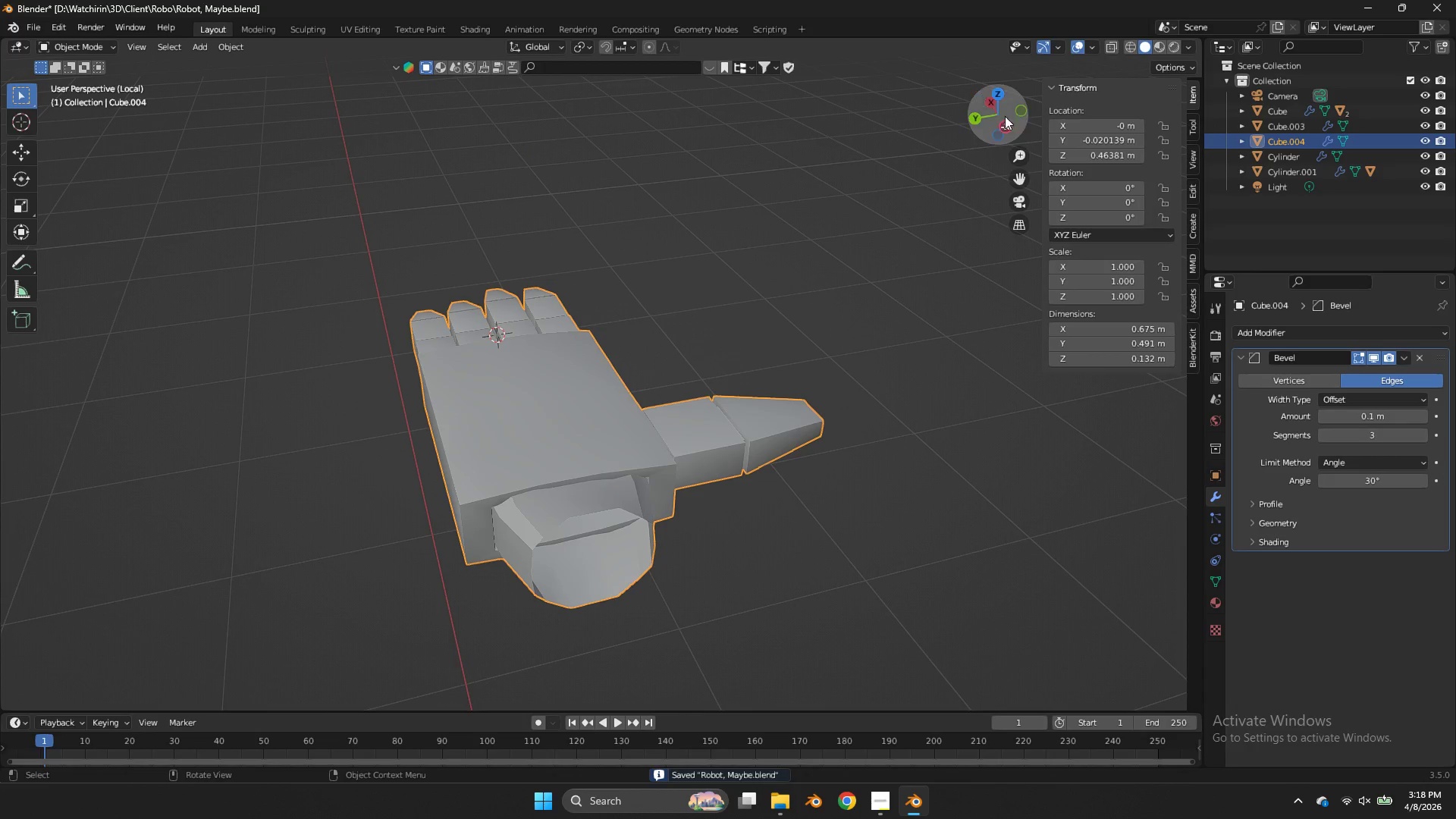 
left_click_drag(start_coordinate=[1003, 103], to_coordinate=[1092, 71])
 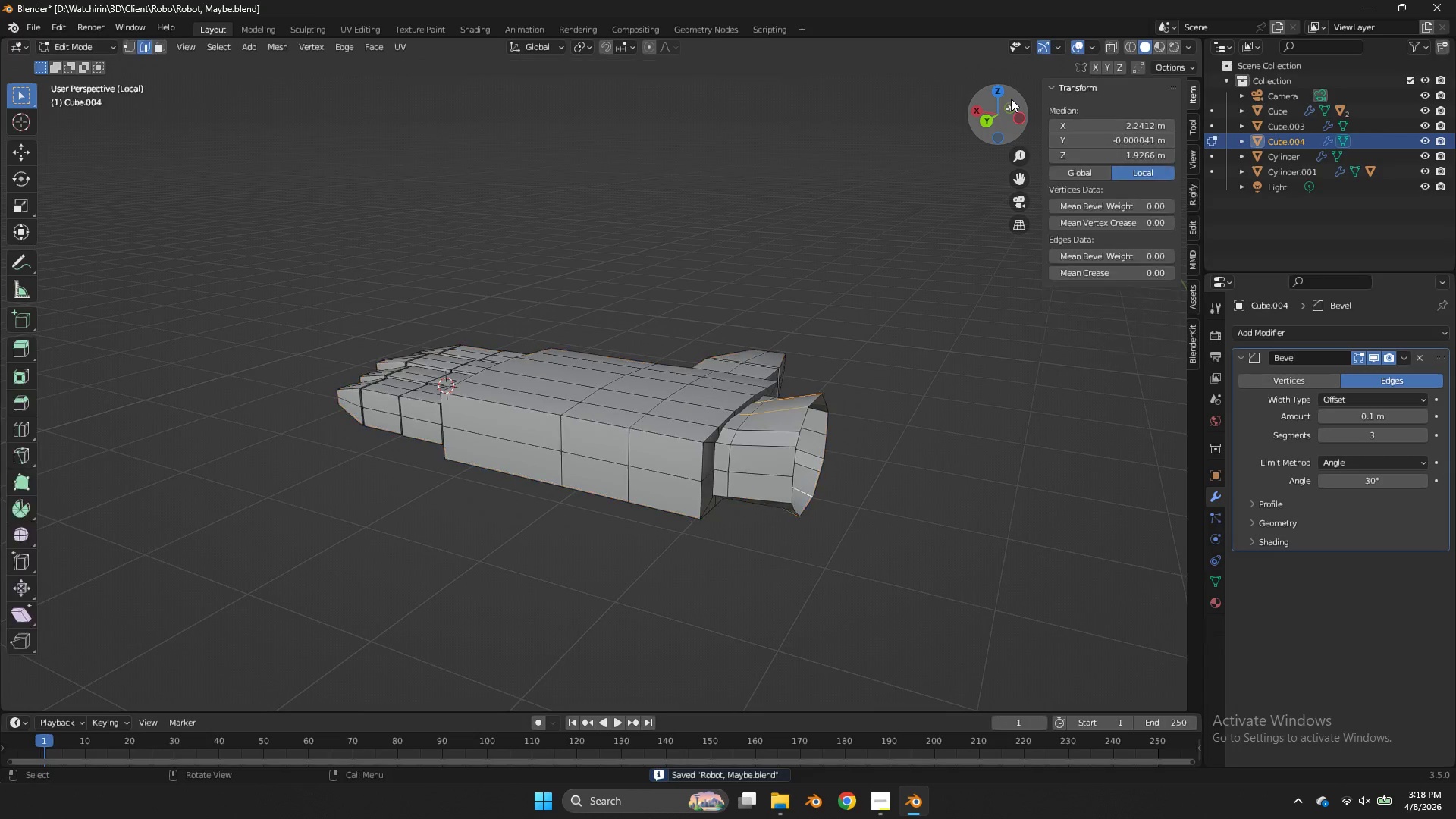 
key(Tab)
 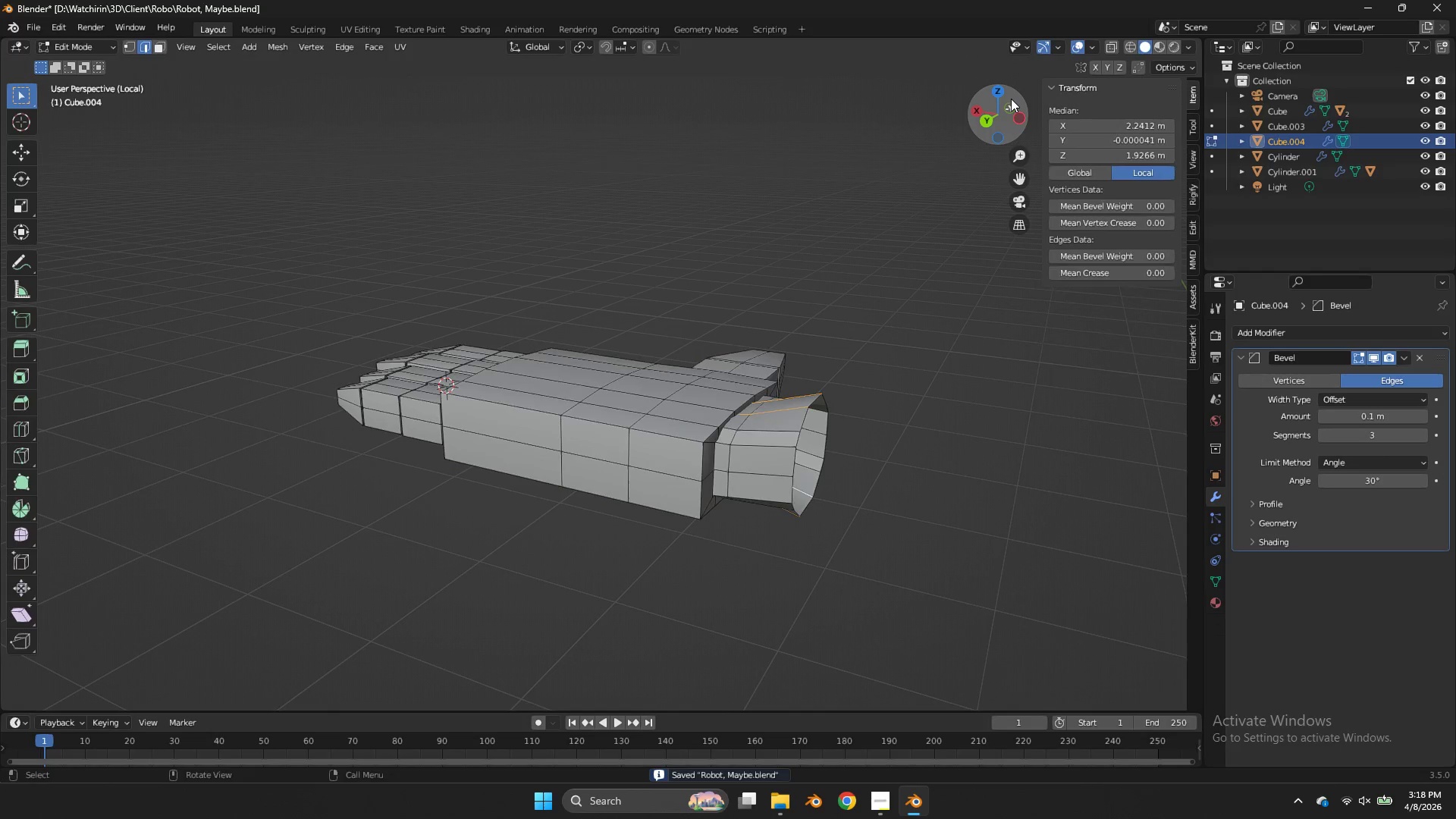 
left_click_drag(start_coordinate=[1011, 99], to_coordinate=[1061, 120])
 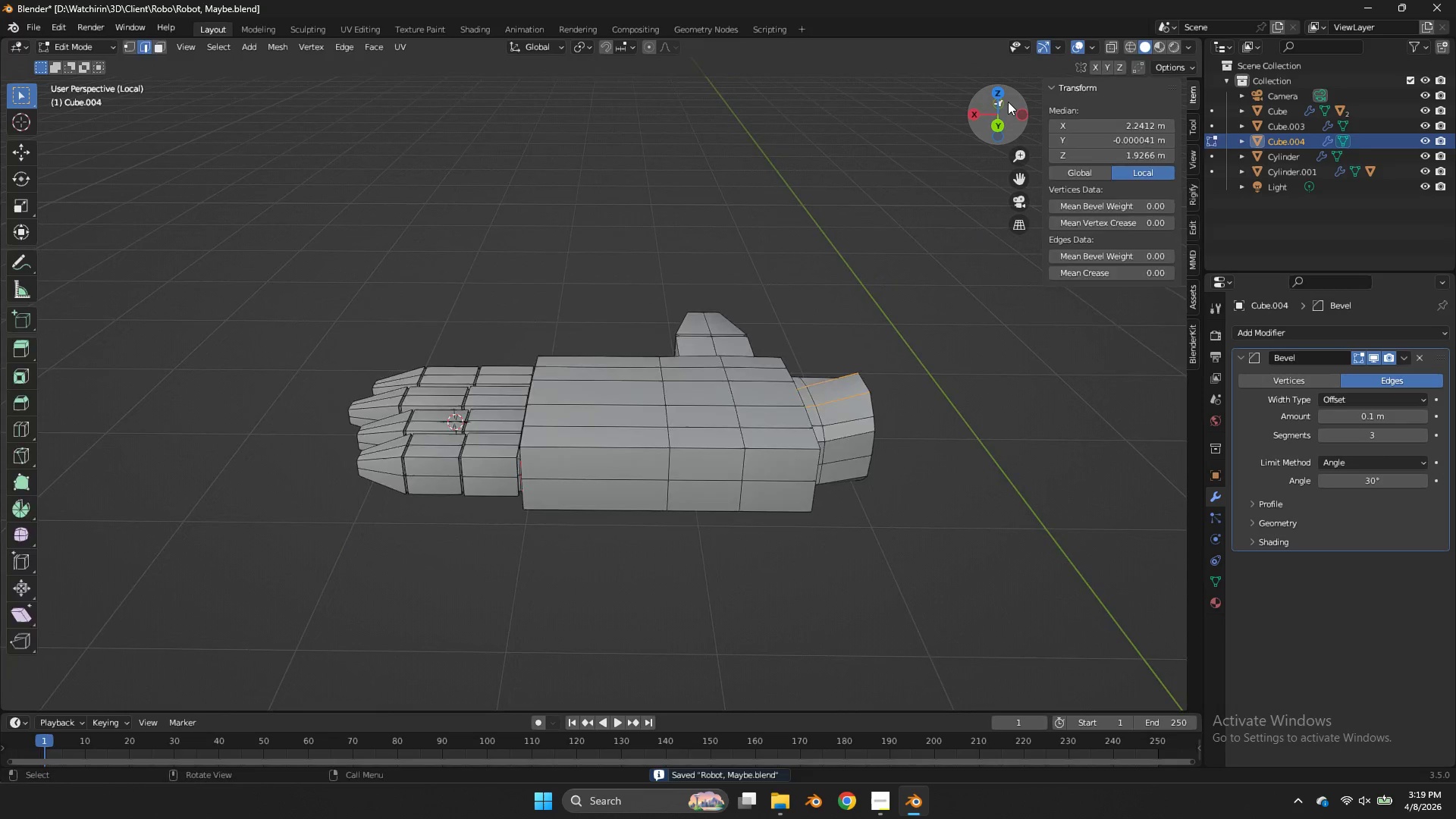 
key(Control+ControlLeft)
 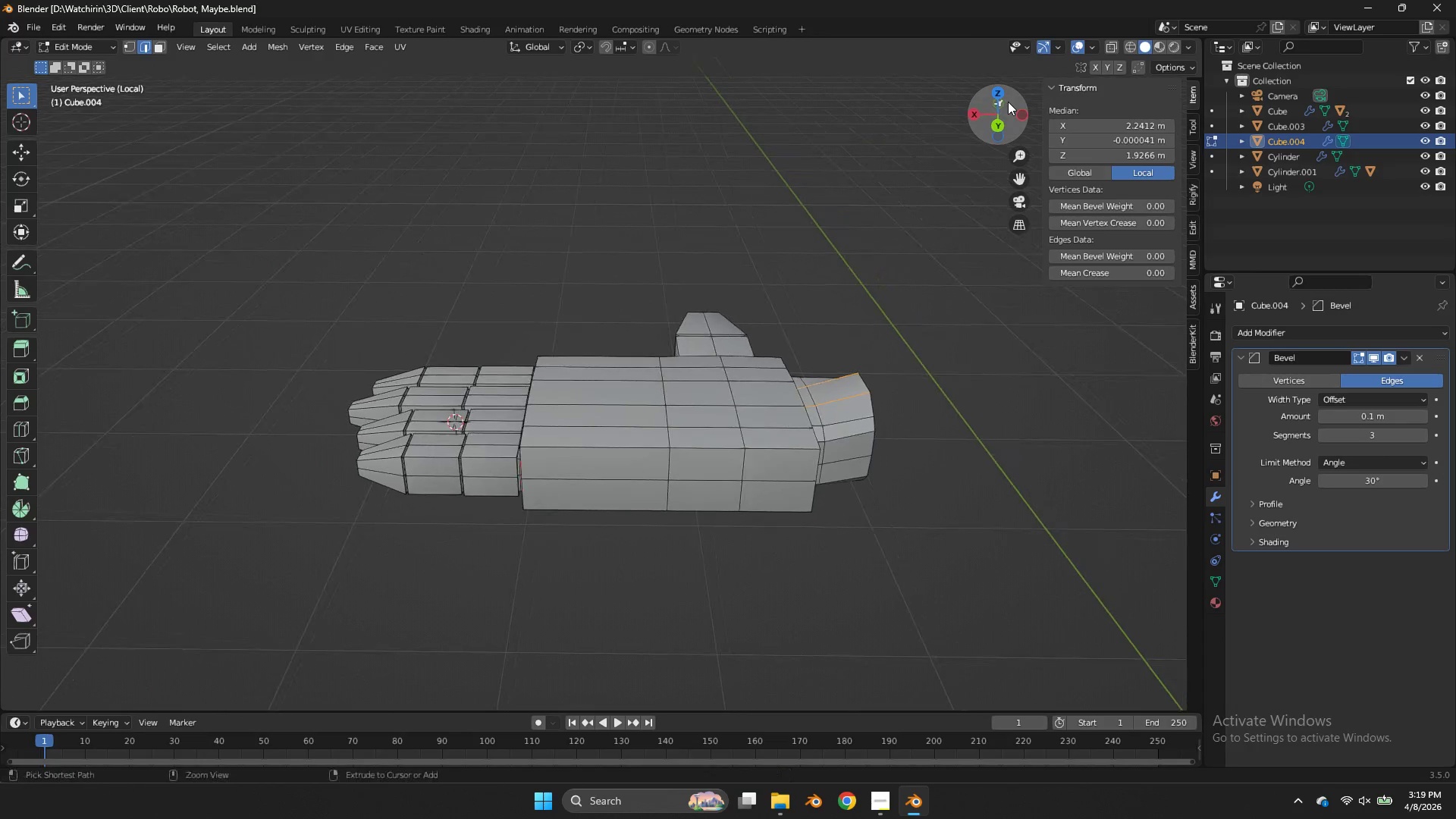 
key(Control+S)
 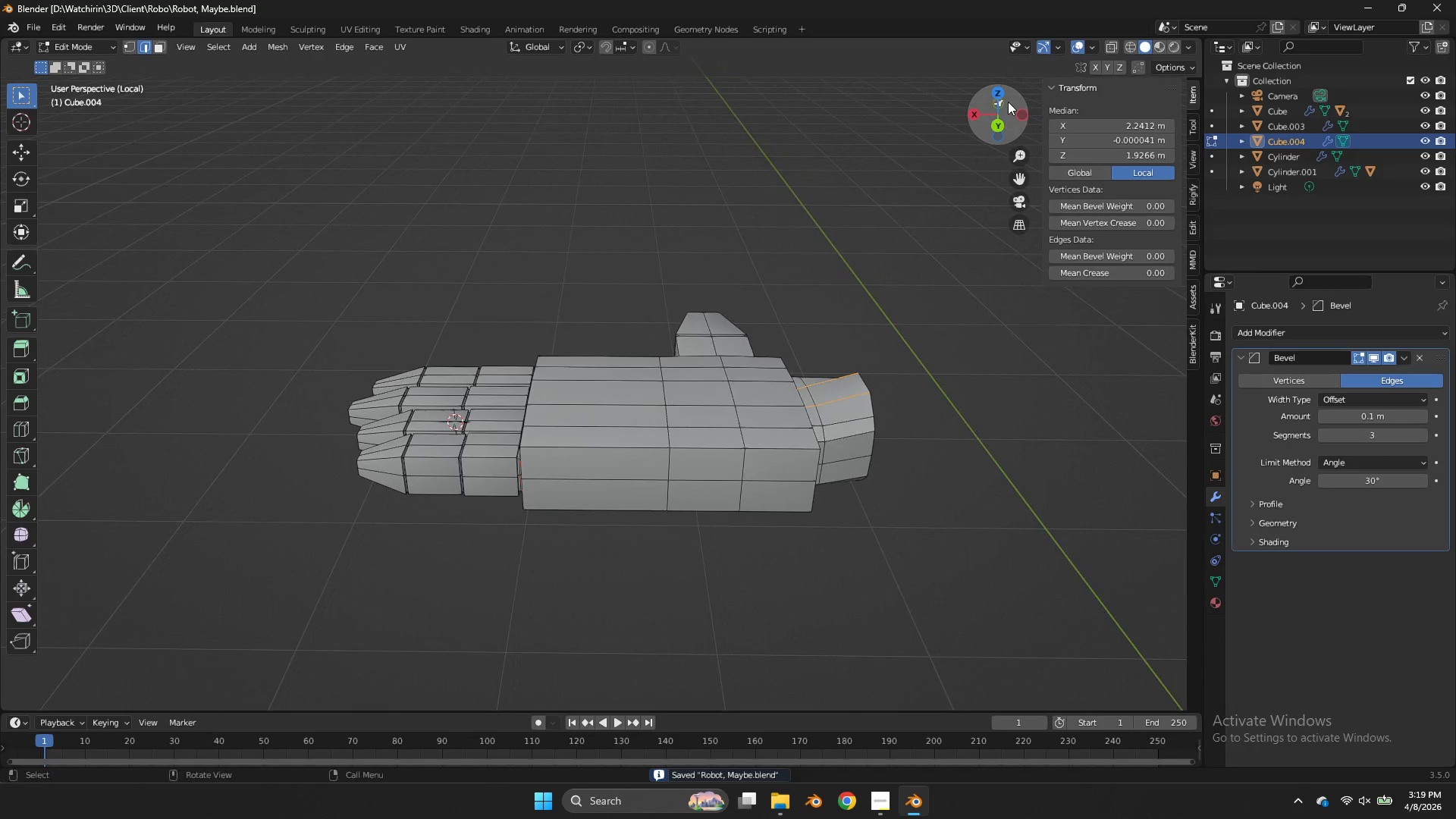 
key(Tab)
 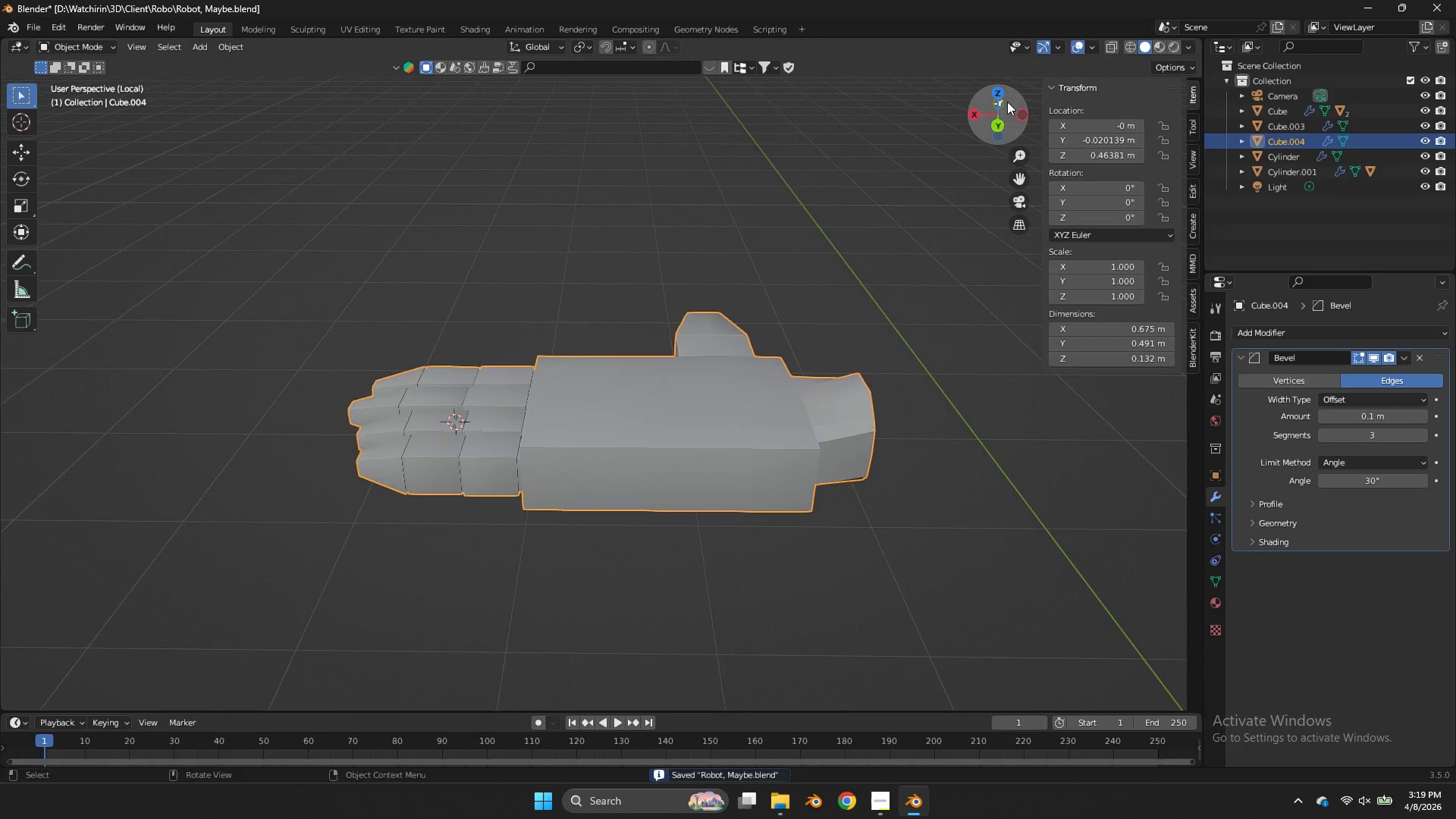 
left_click_drag(start_coordinate=[1008, 102], to_coordinate=[817, 83])
 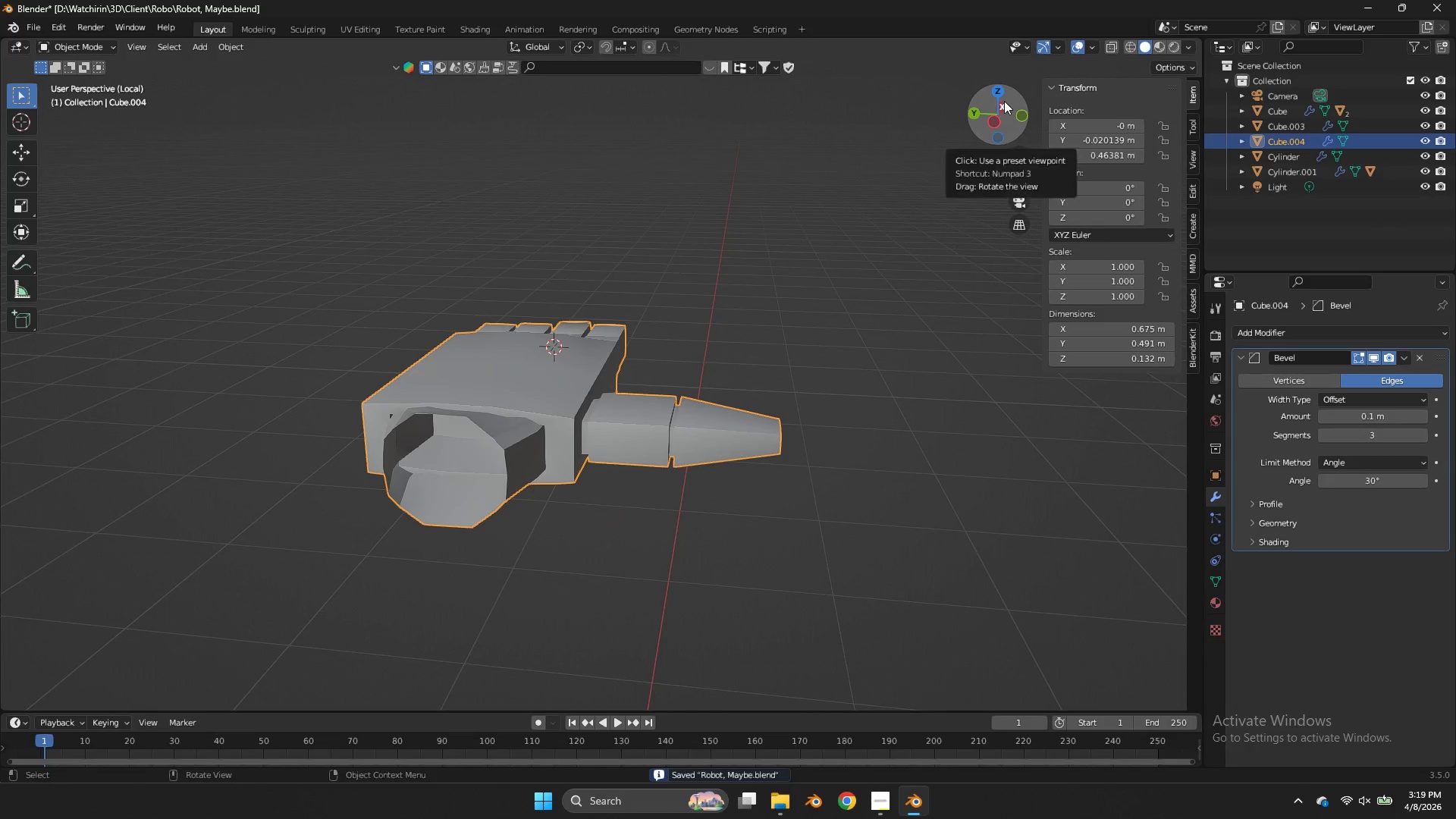 
key(NumpadDivide)
 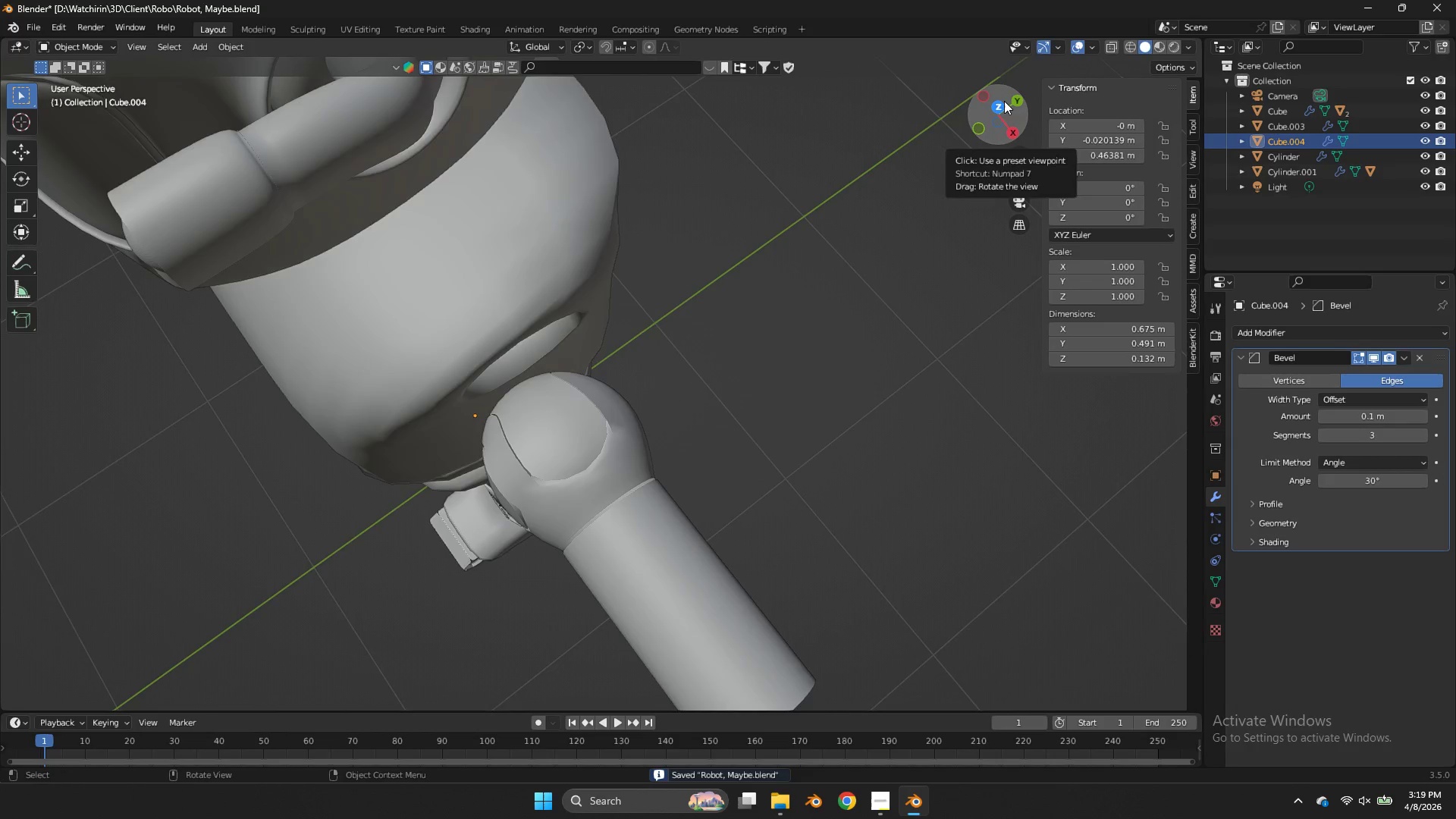 
left_click([996, 109])
 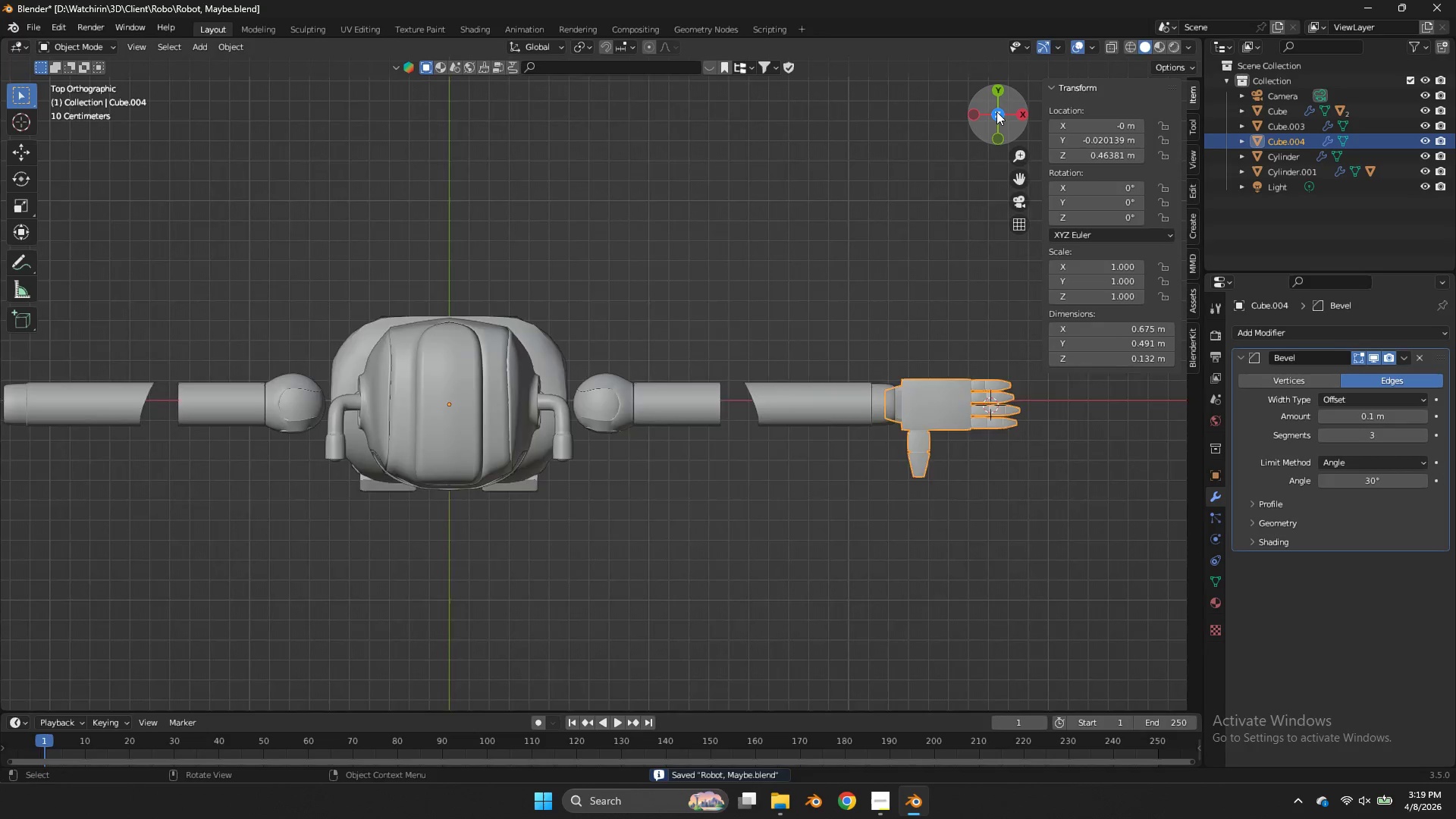 
scroll: coordinate [996, 111], scroll_direction: down, amount: 10.0
 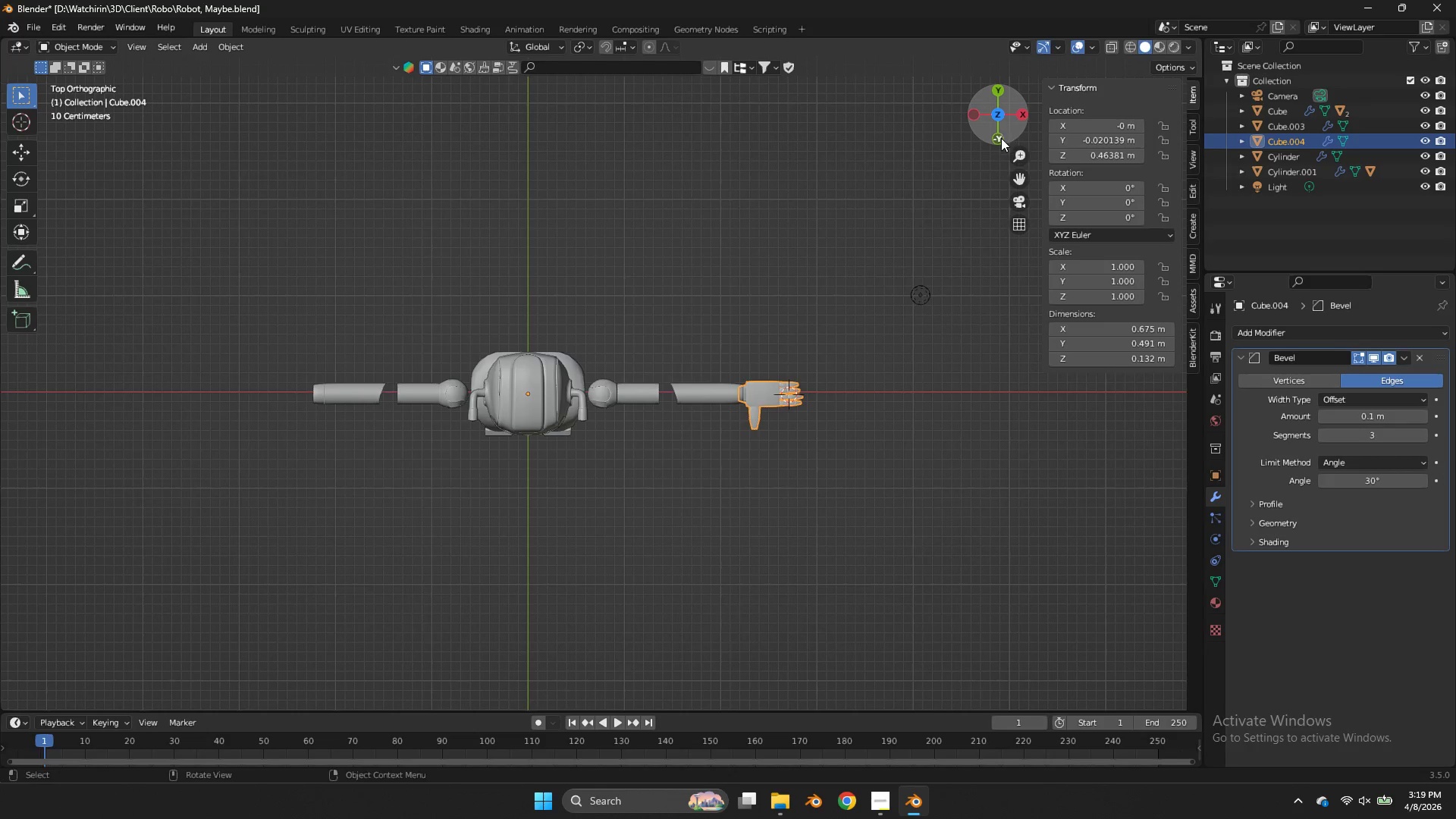 
left_click_drag(start_coordinate=[1002, 139], to_coordinate=[1013, 630])
 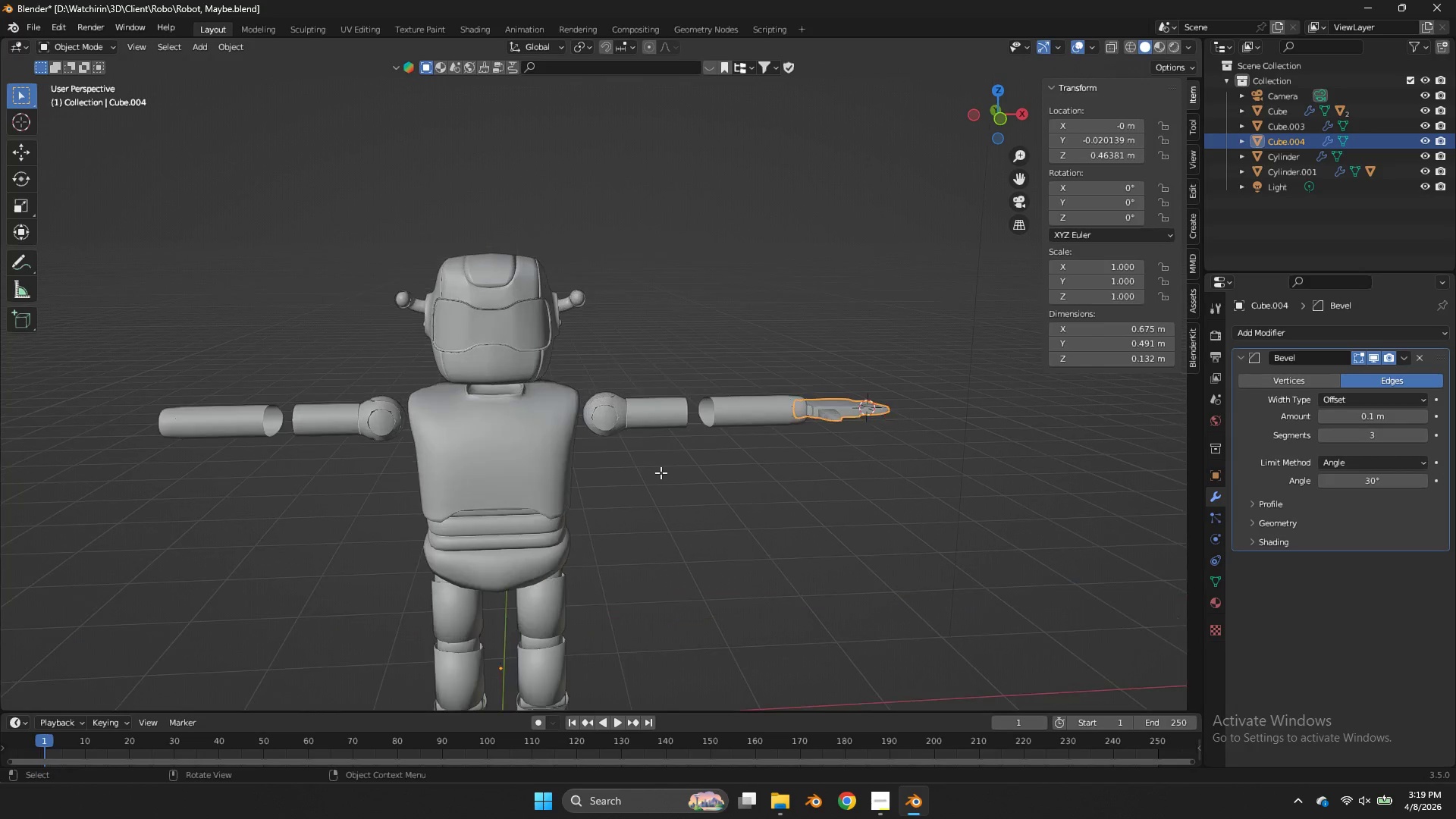 
key(Tab)
 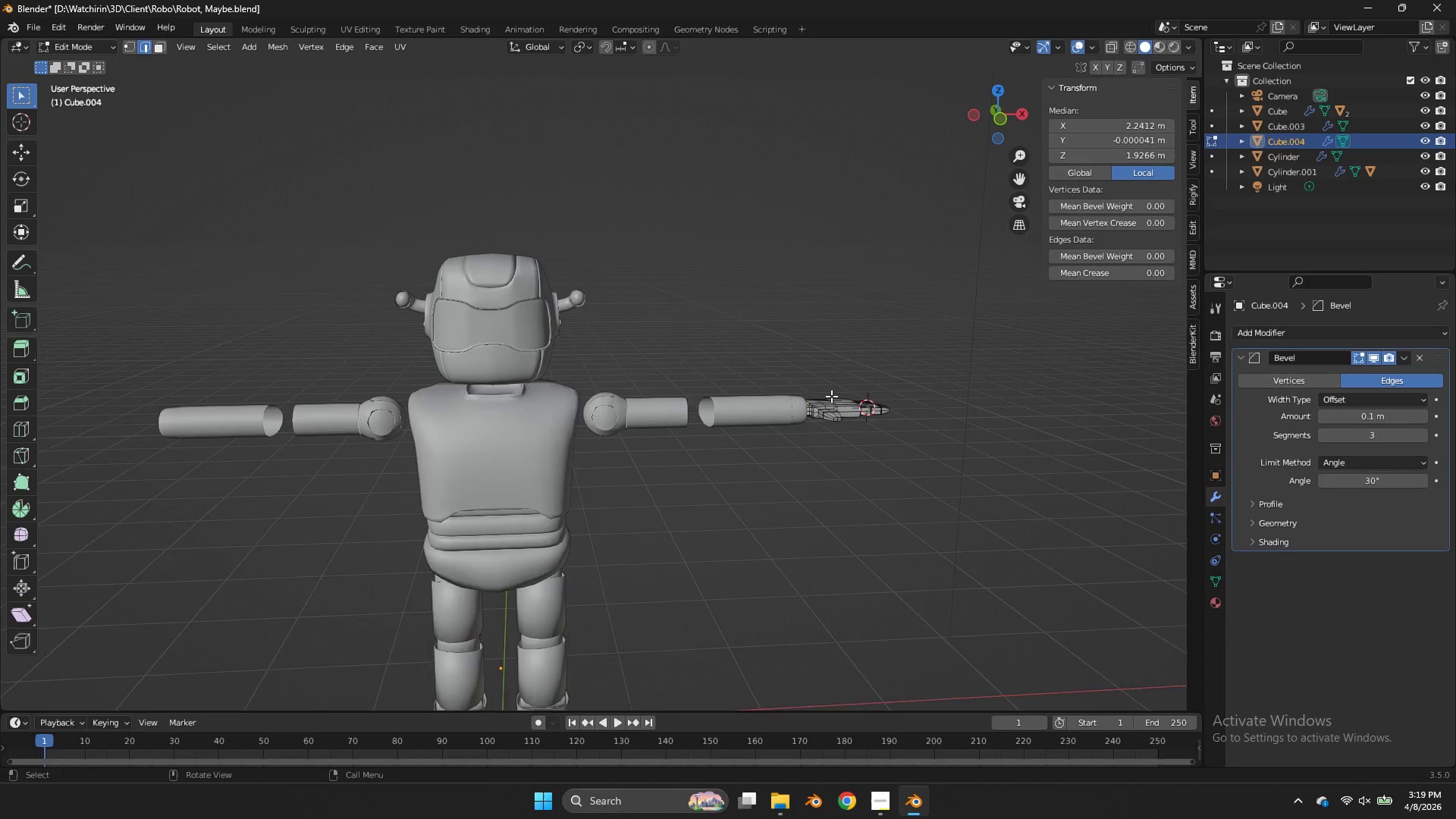 
scroll: coordinate [668, 472], scroll_direction: up, amount: 2.0
 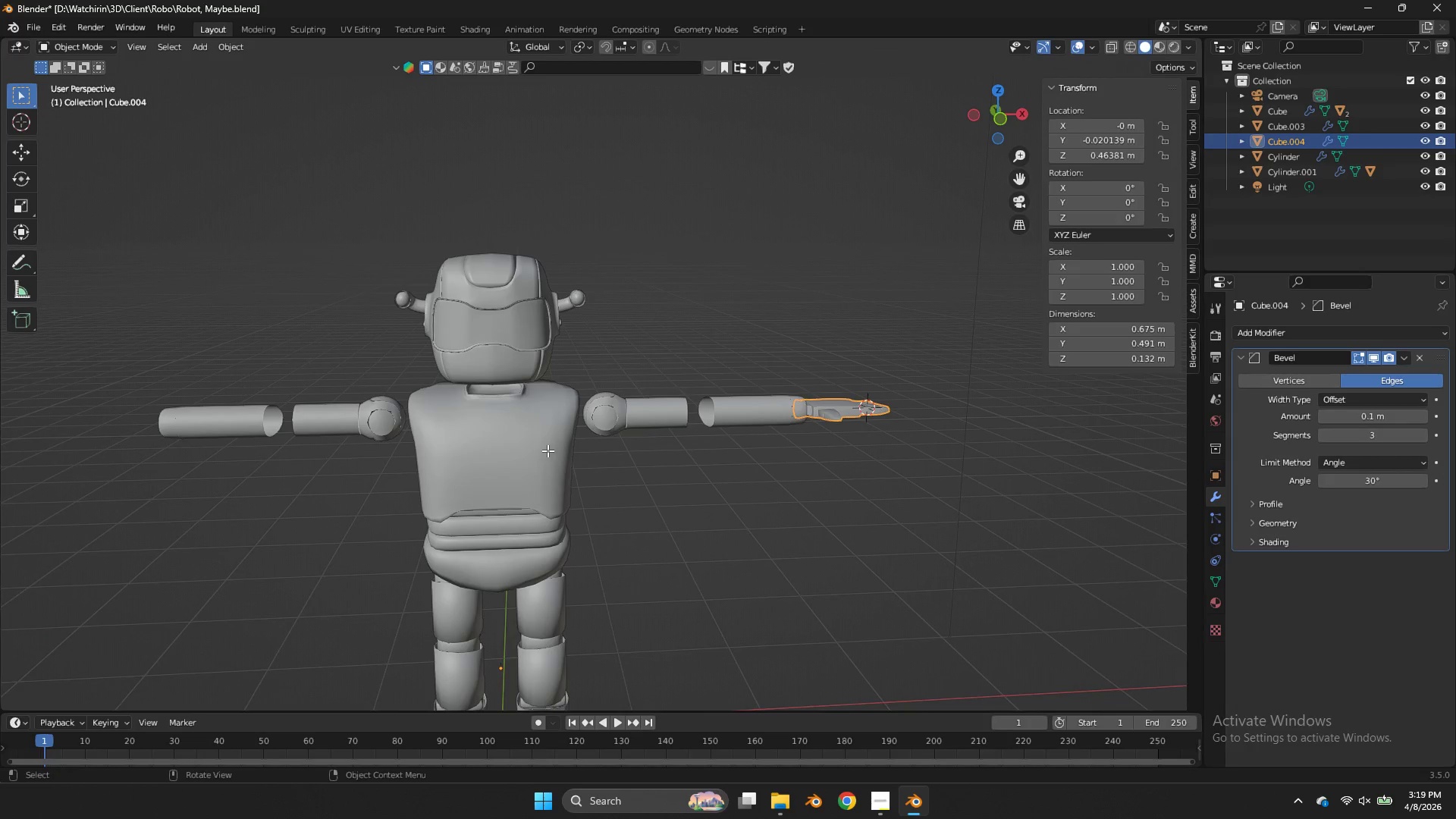 
key(Control+S)
 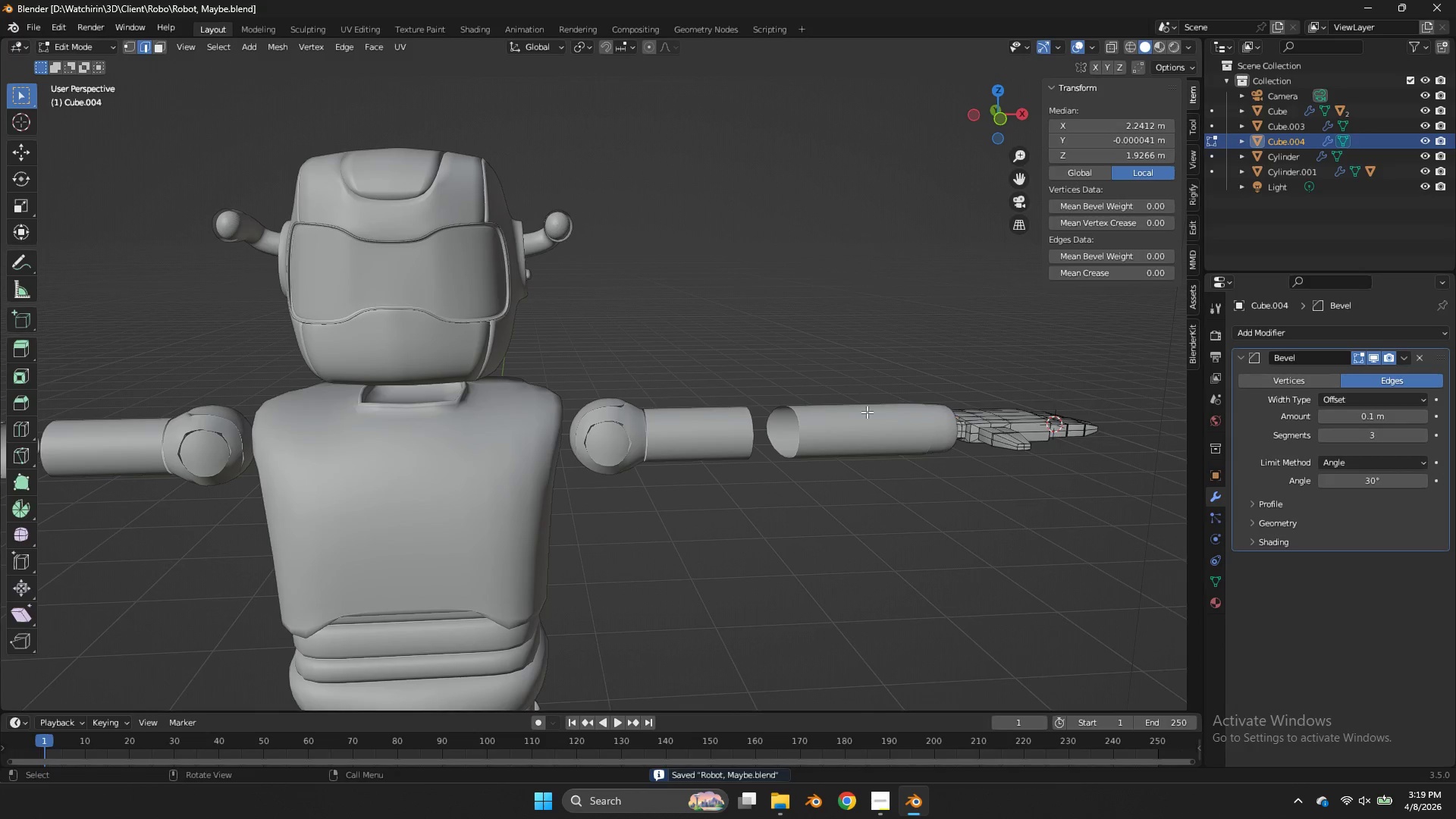 
scroll: coordinate [832, 394], scroll_direction: up, amount: 3.0
 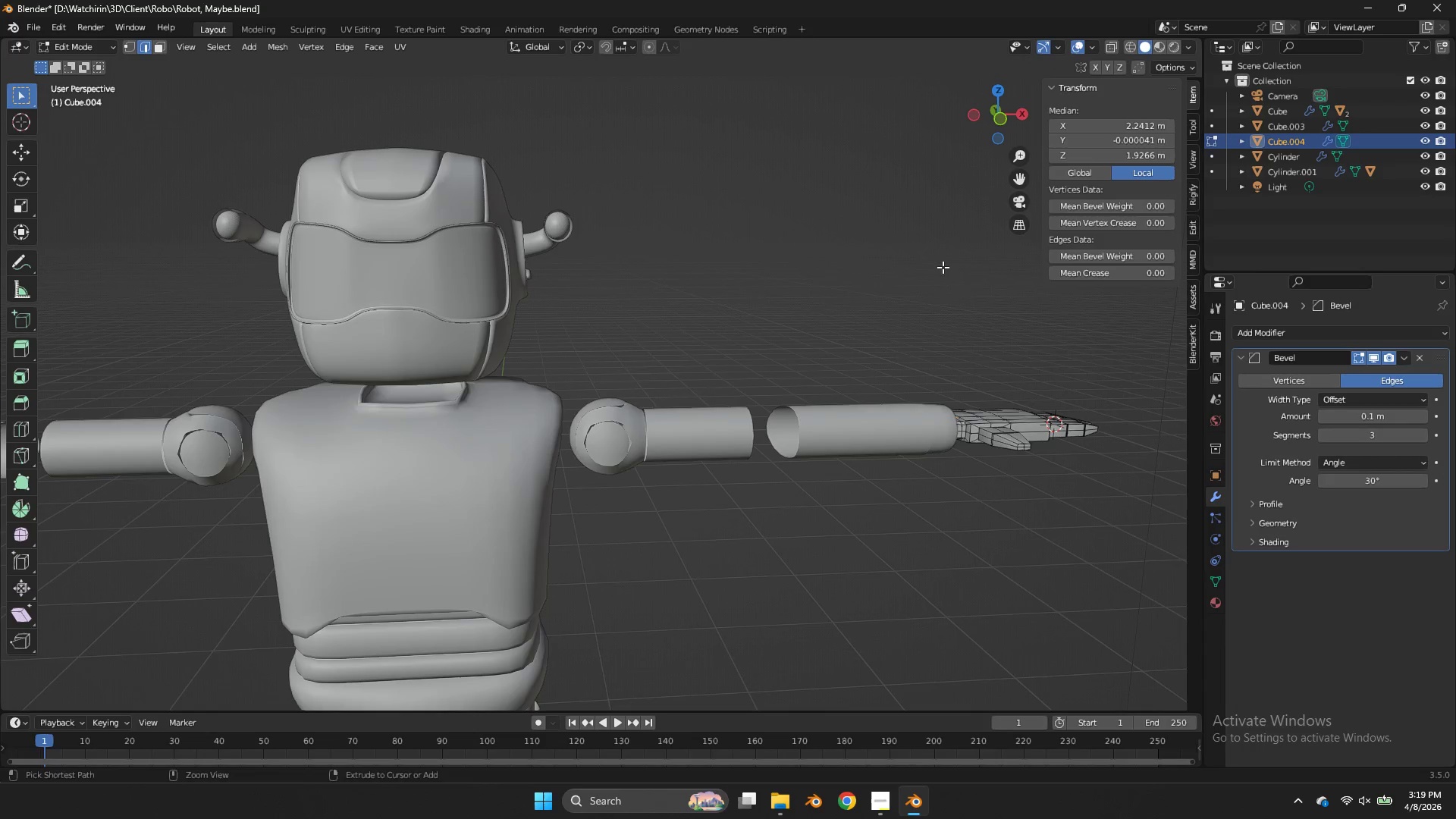 
key(Tab)
 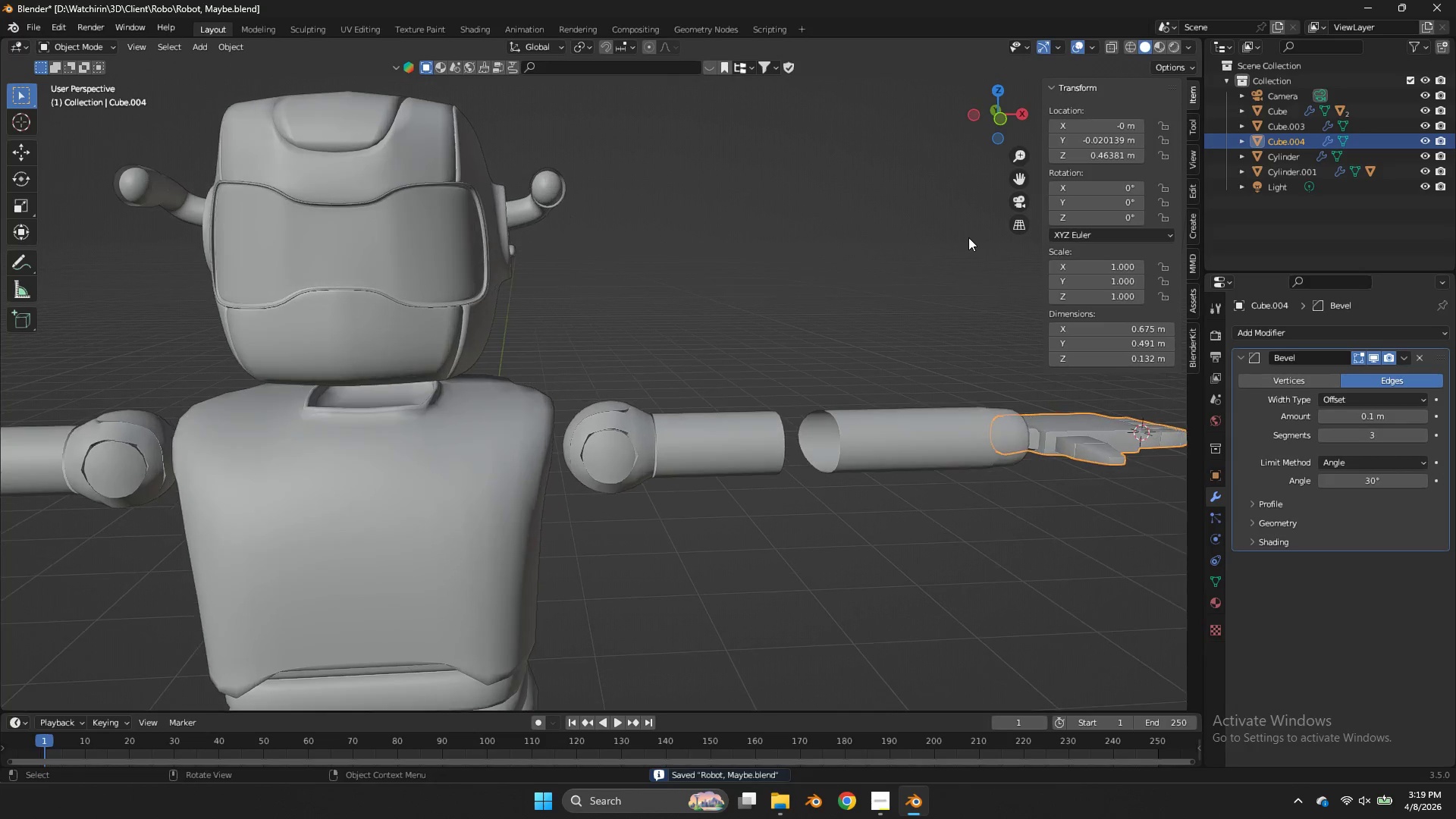 
left_click_drag(start_coordinate=[981, 102], to_coordinate=[933, 136])
 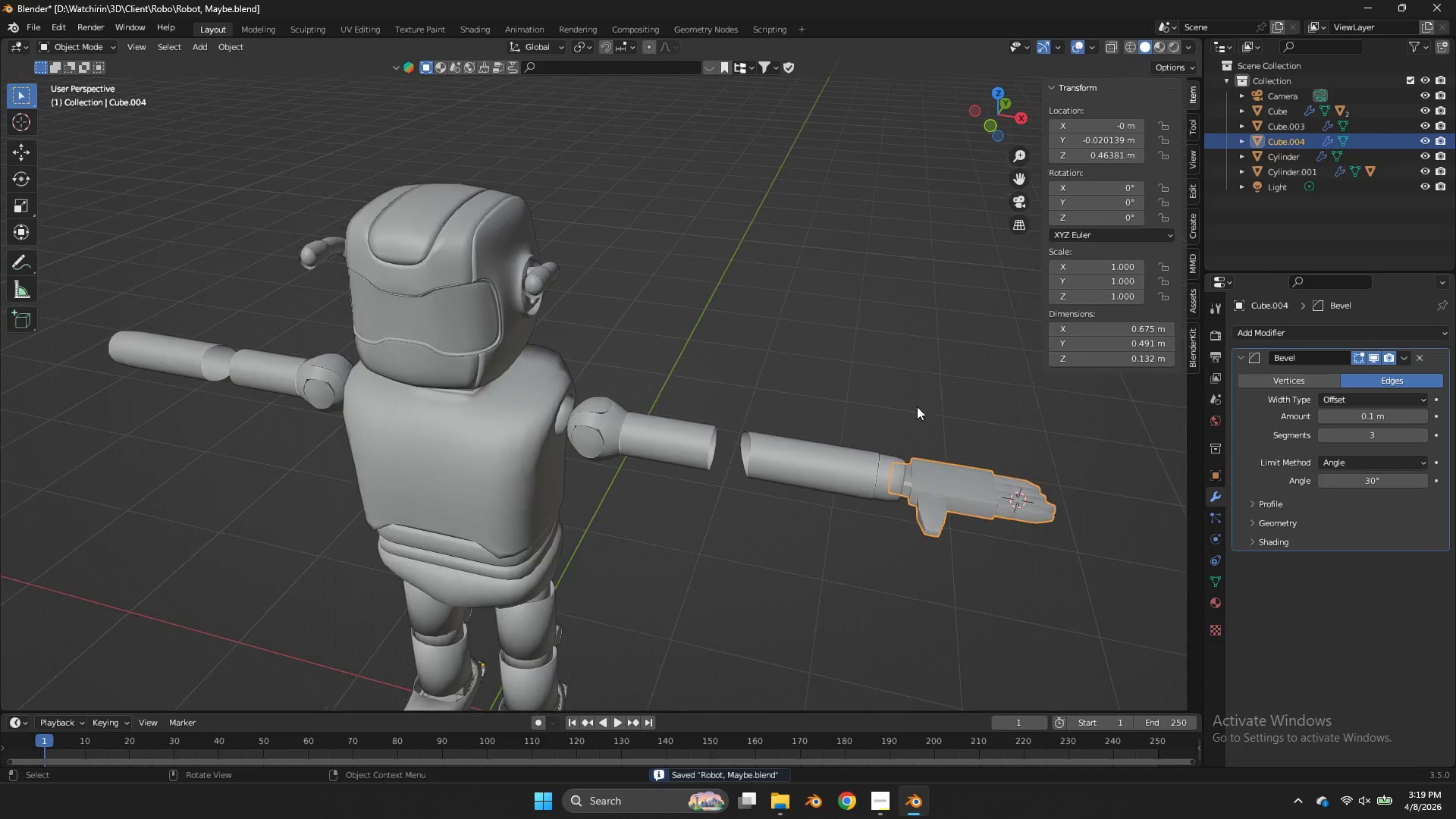 
scroll: coordinate [953, 268], scroll_direction: up, amount: 1.0
 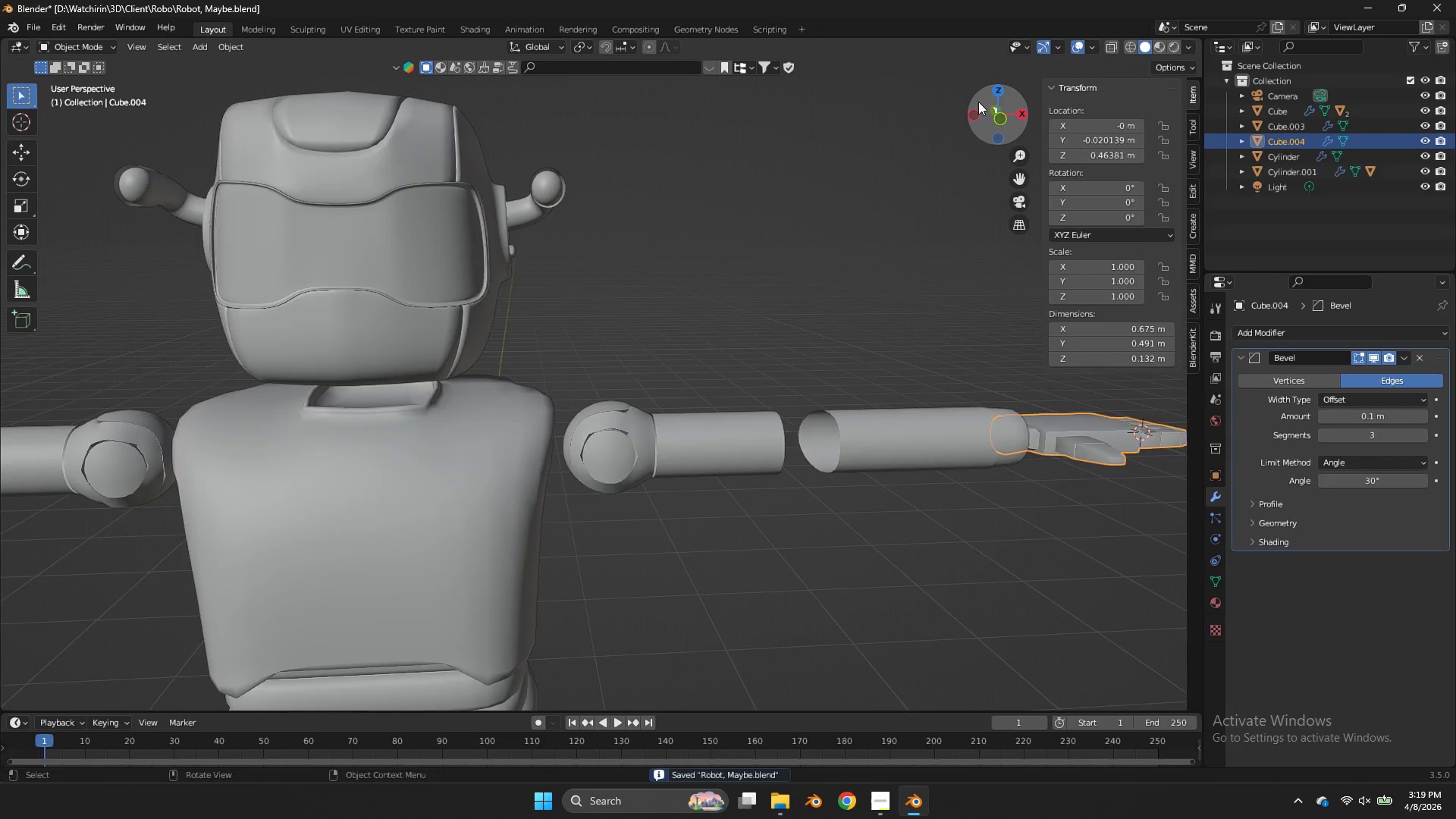 
left_click([807, 472])
 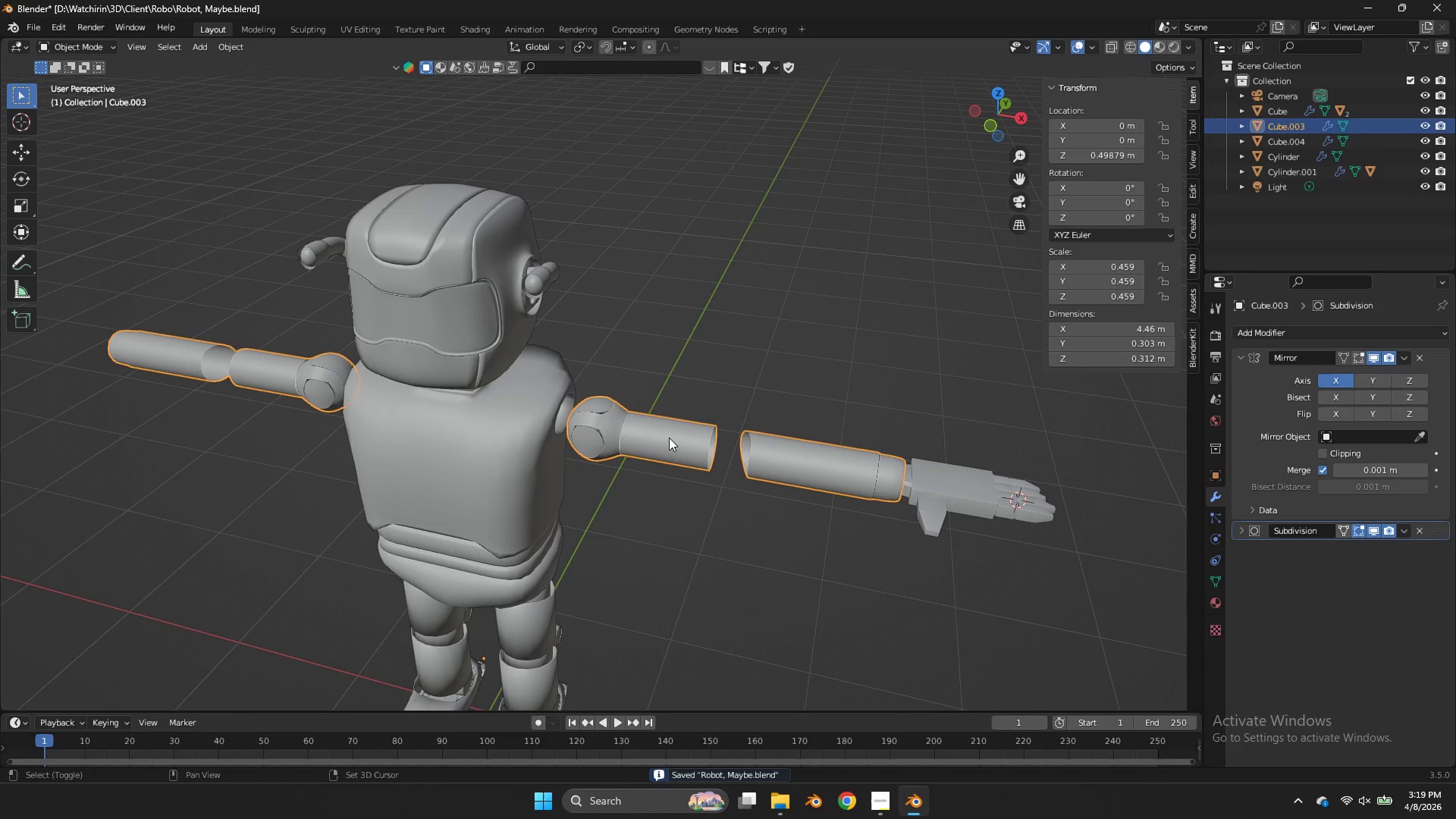 
scroll: coordinate [917, 406], scroll_direction: down, amount: 2.0
 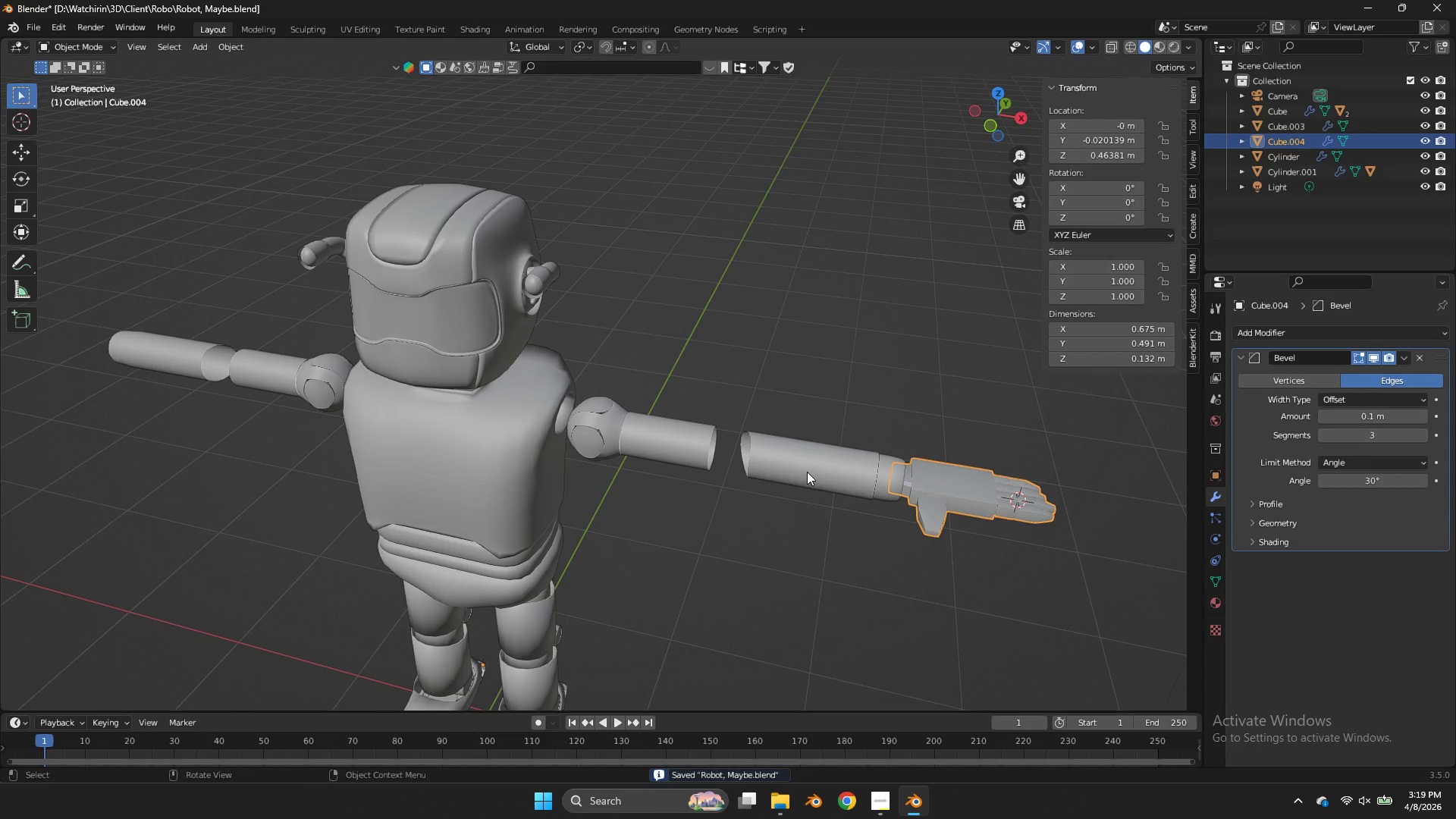 
hold_key(key=ShiftLeft, duration=0.73)
left_click([950, 457])
 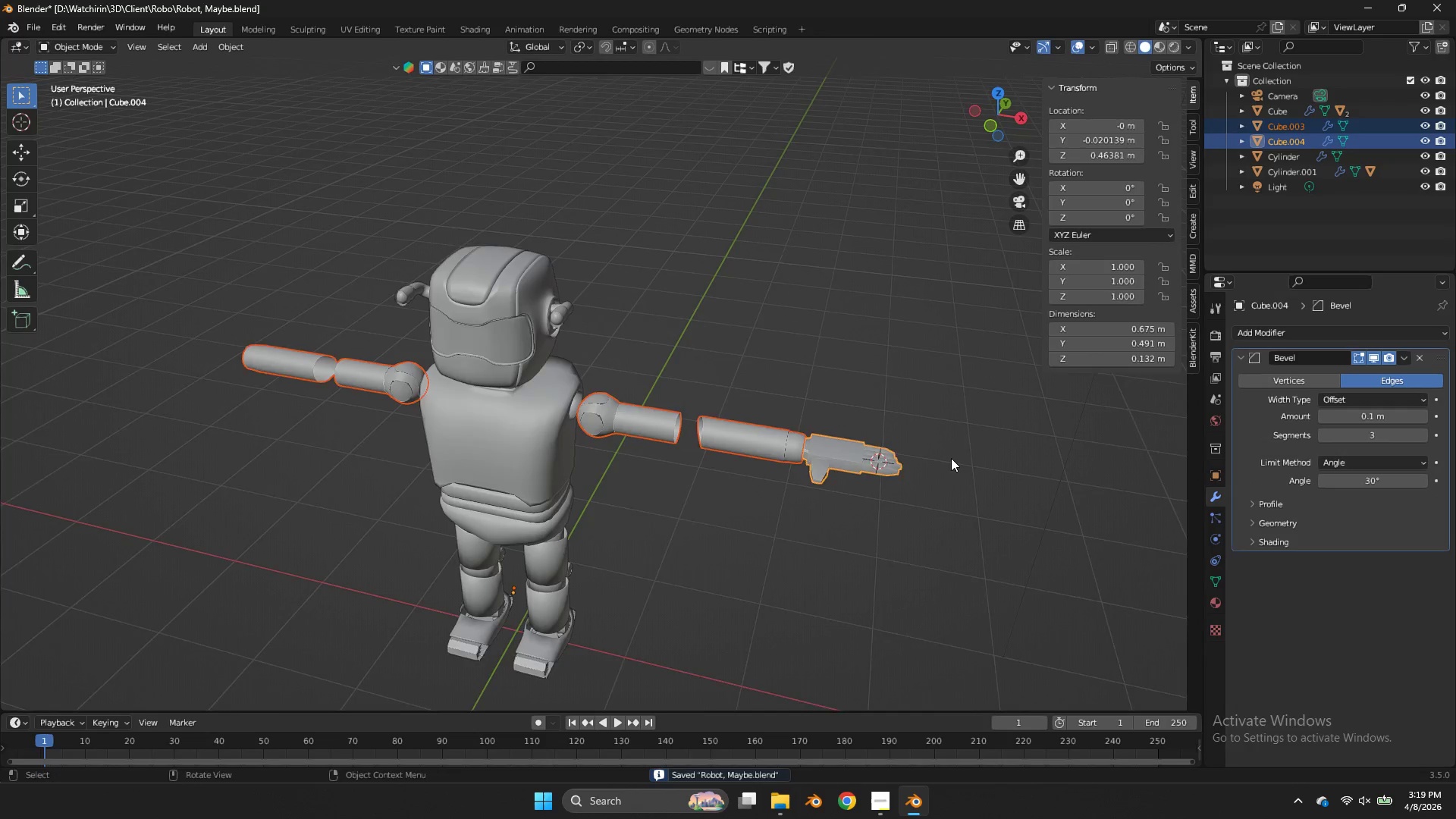 
scroll: coordinate [951, 458], scroll_direction: down, amount: 3.0
 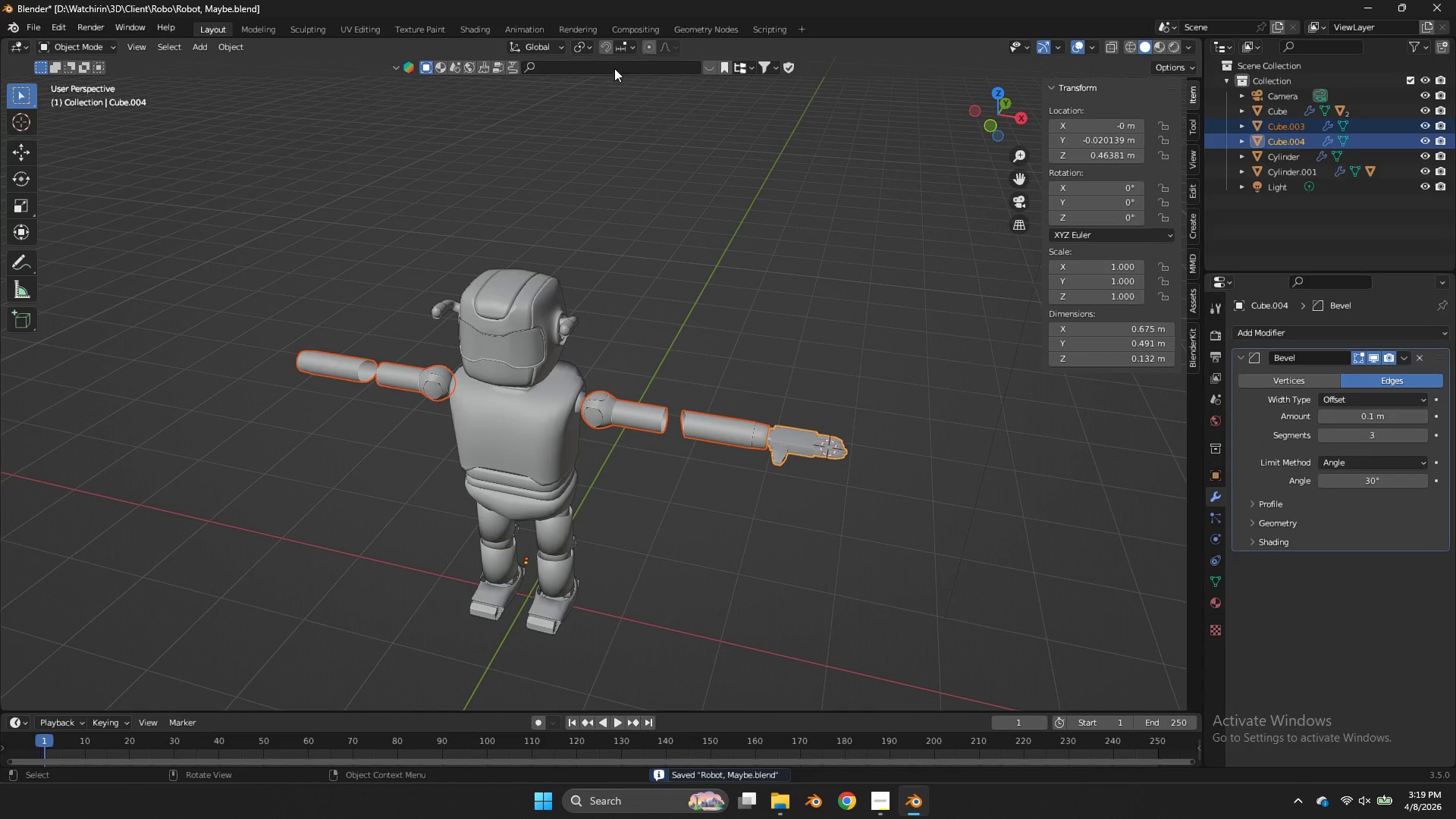 
left_click([585, 50])
 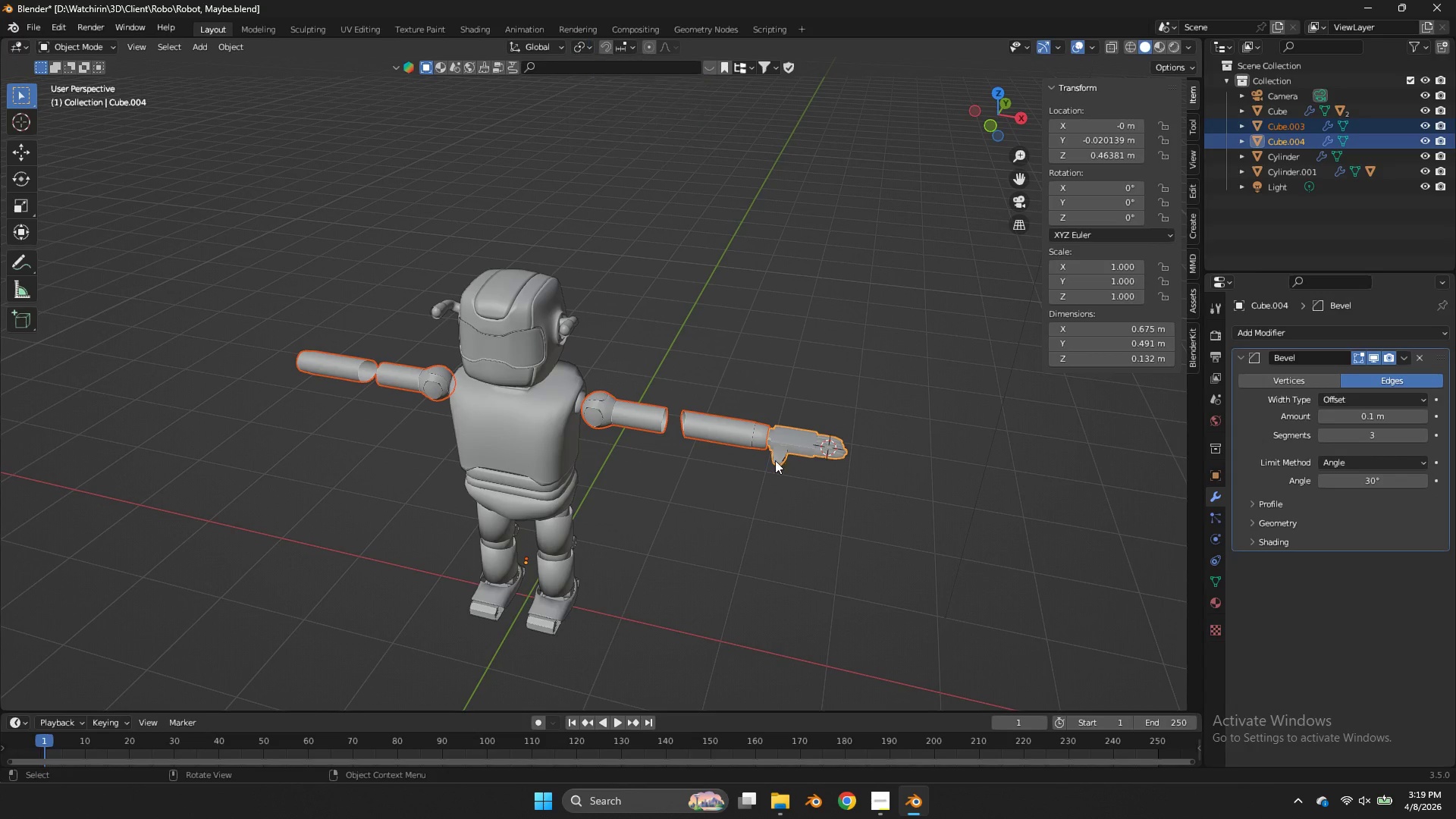 
key(S)
 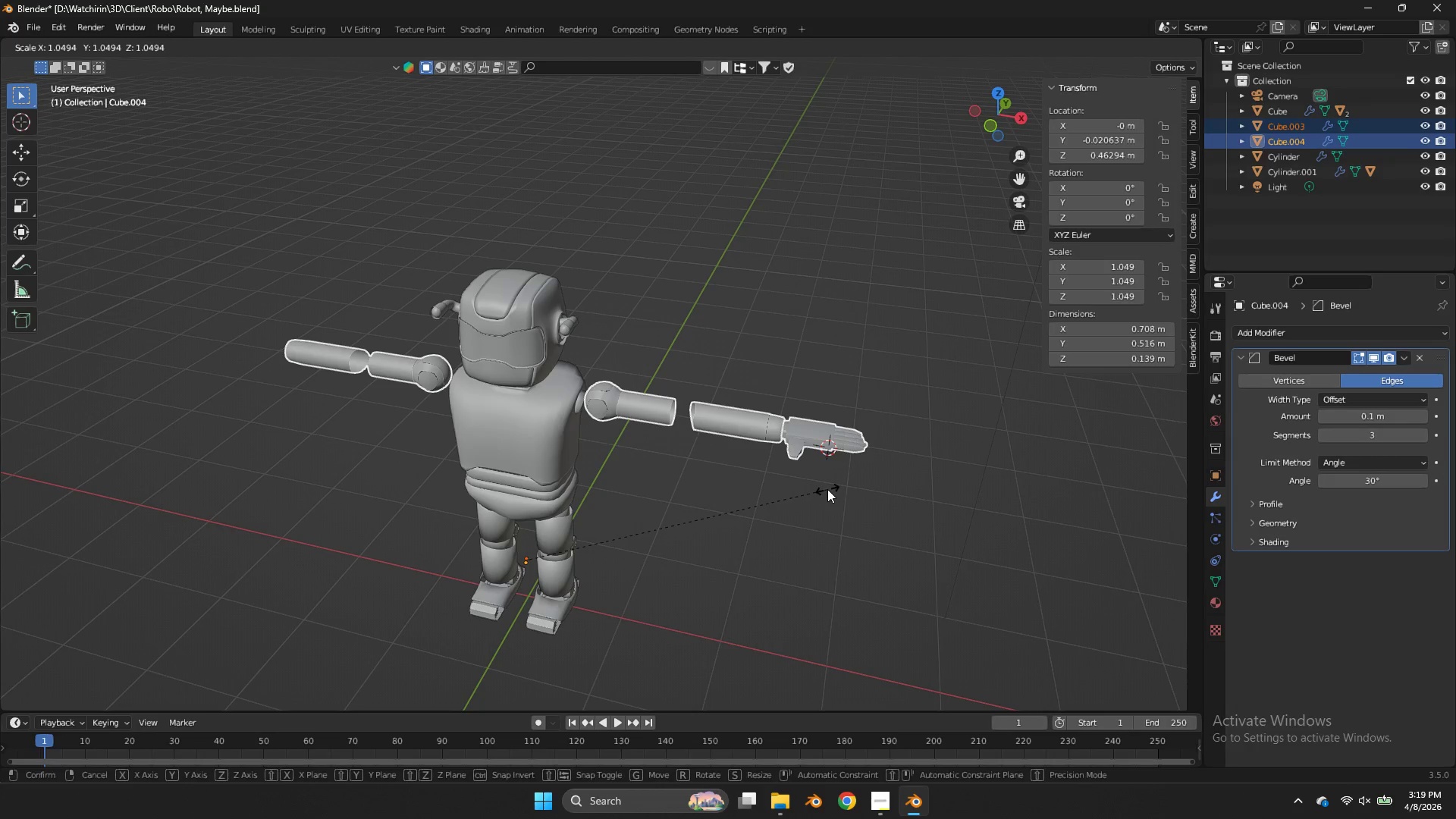 
left_click([827, 489])
 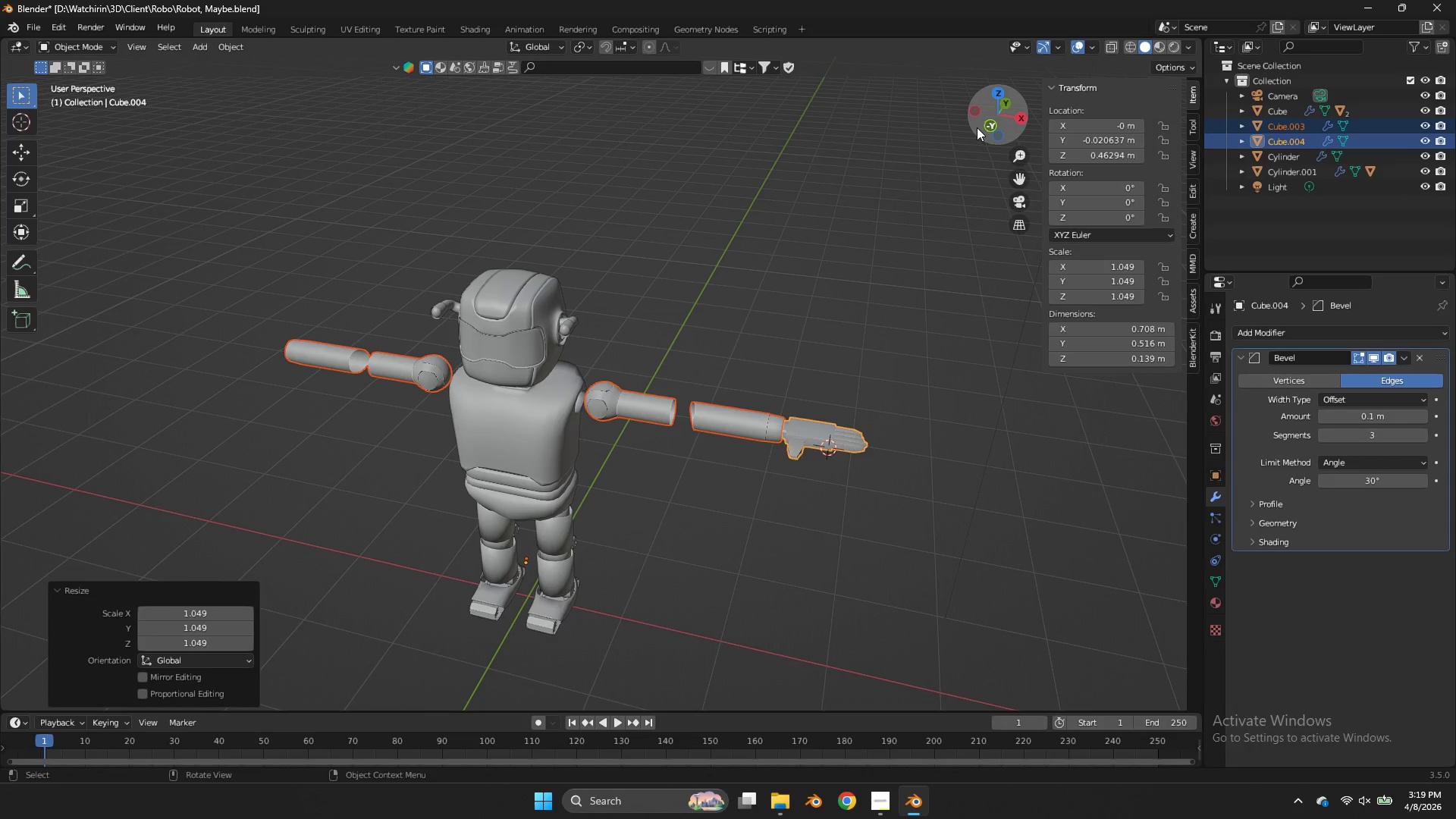 
left_click([983, 122])
 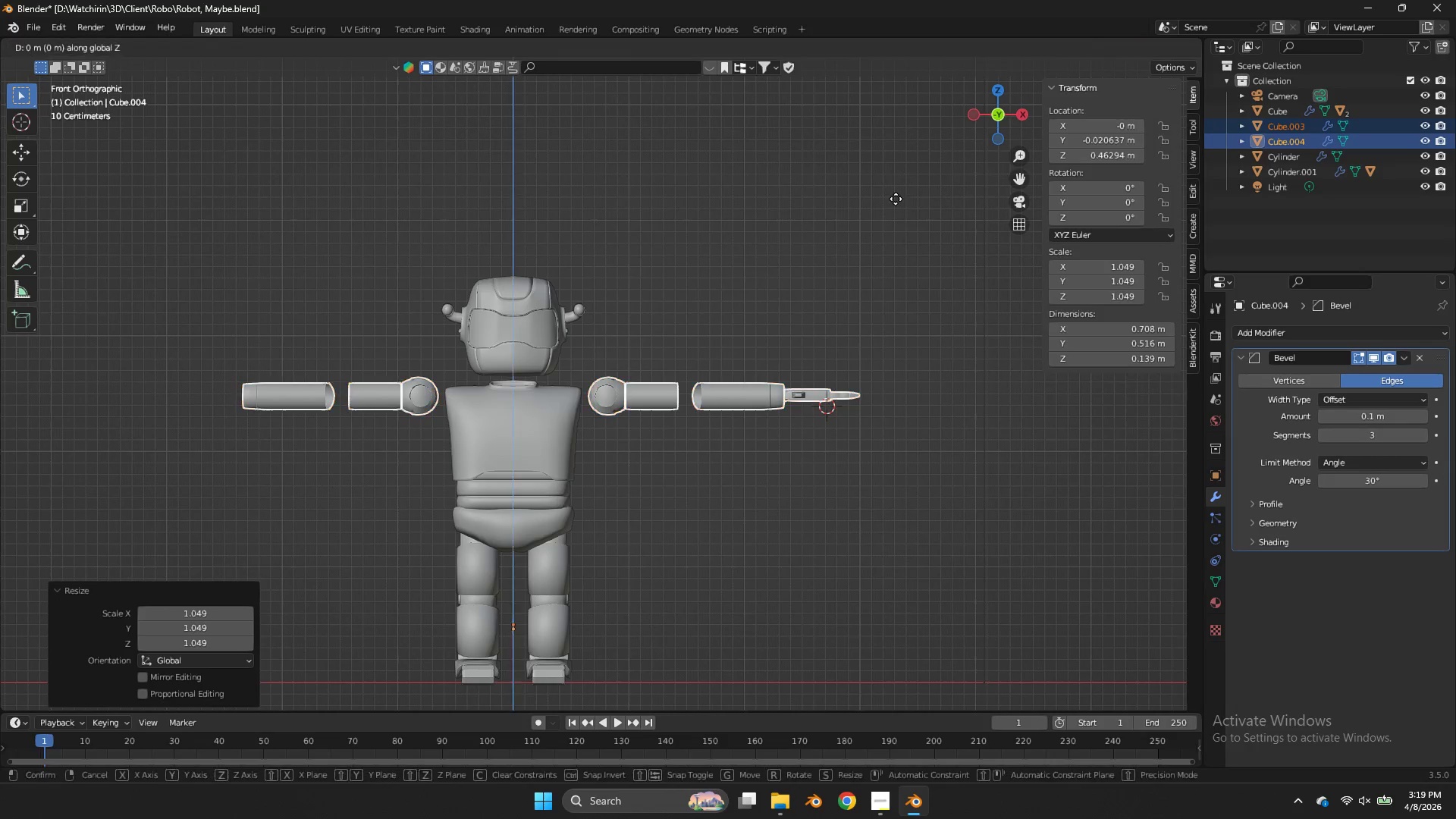 
type(gz)
 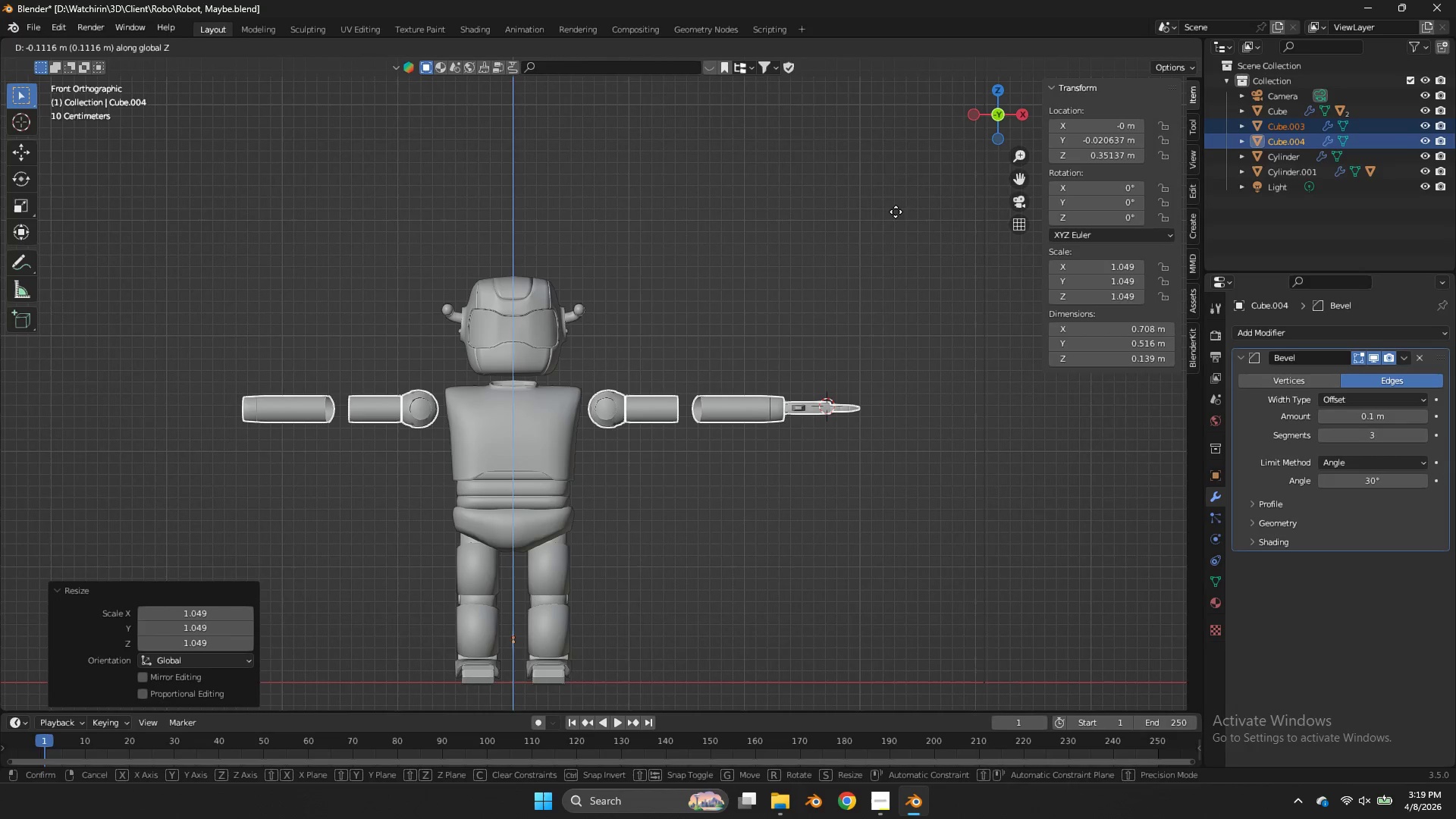 
left_click([896, 212])
 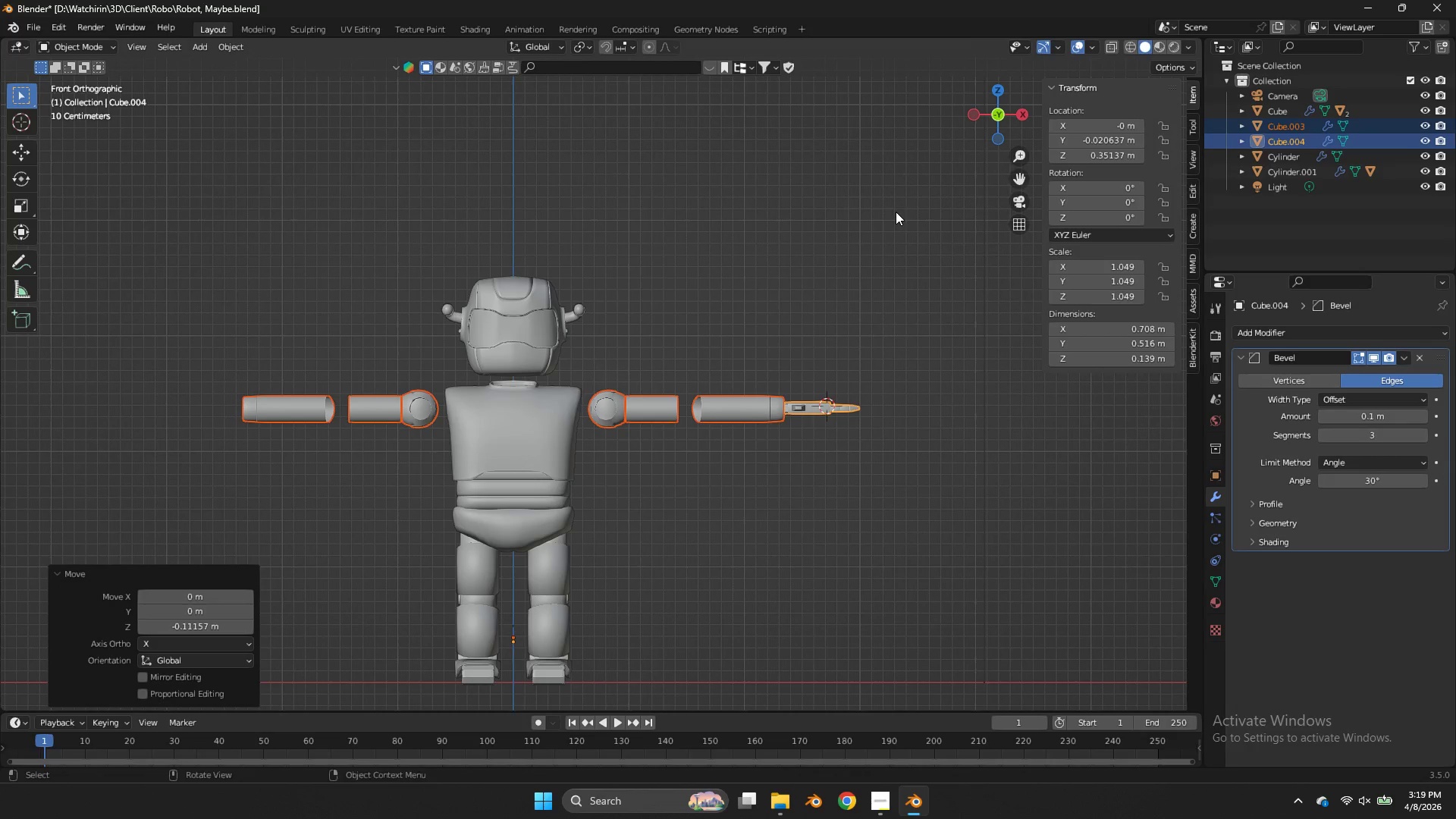 
key(Control+S)
 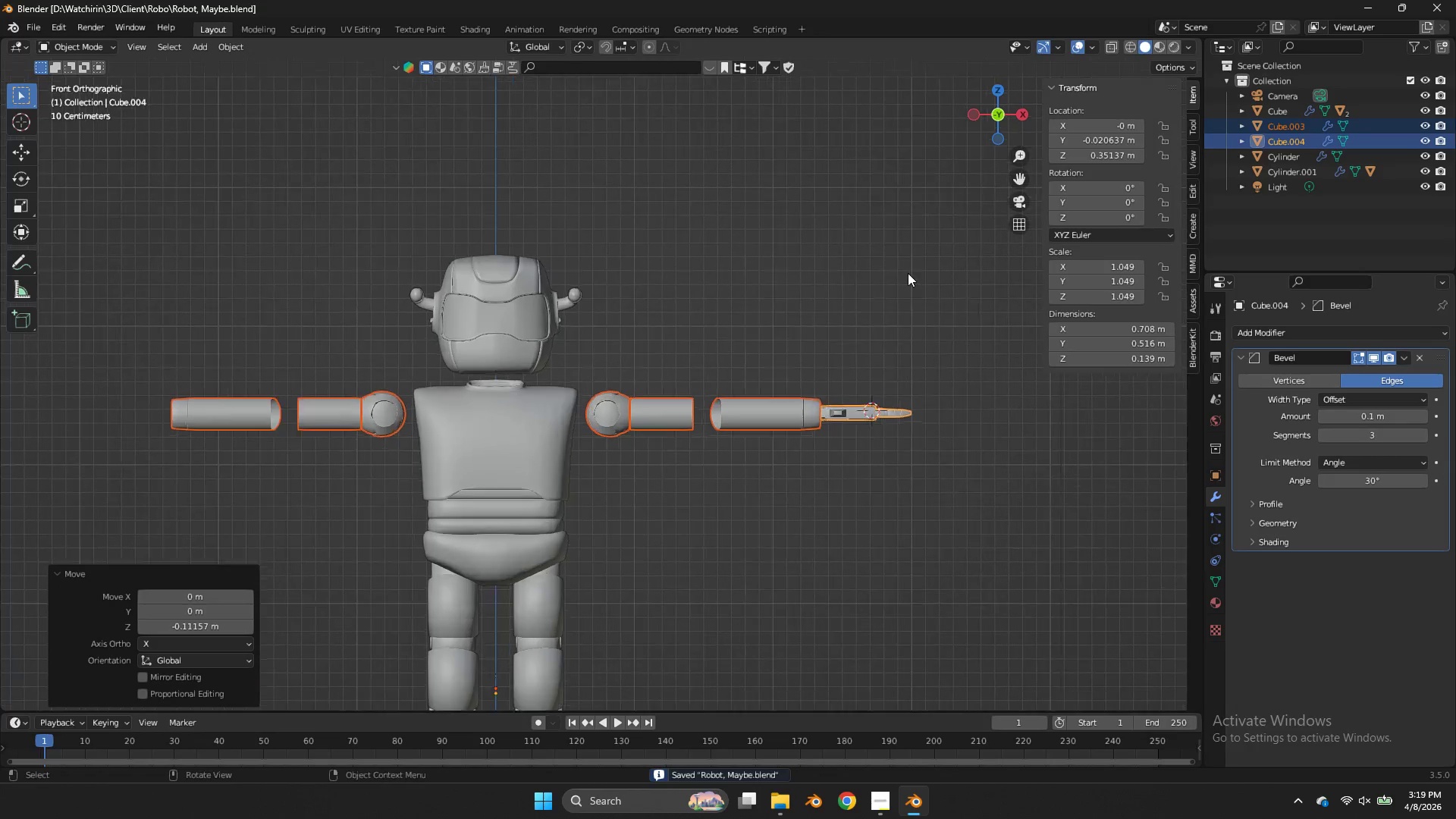 
key(Tab)
 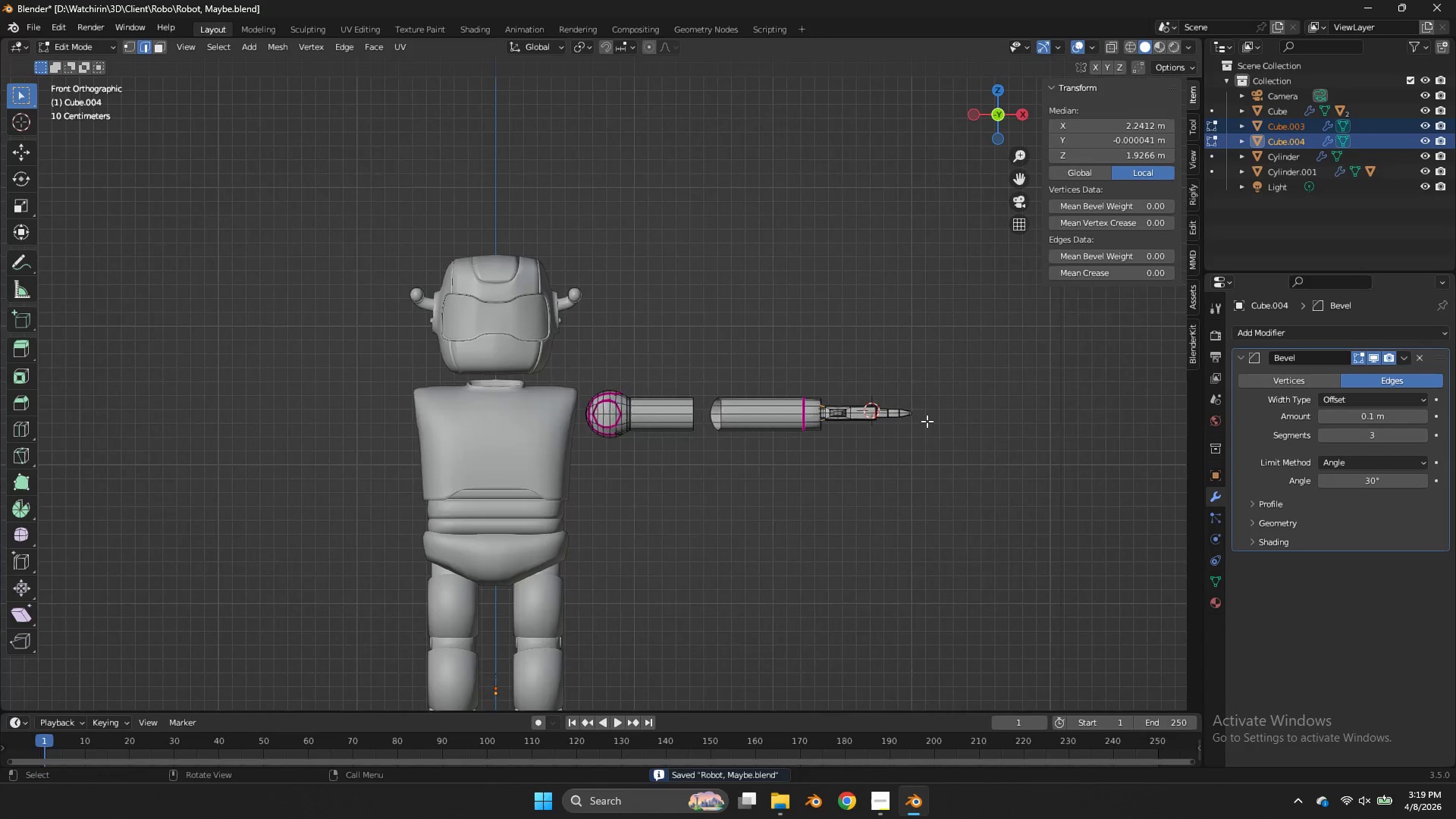 
scroll: coordinate [908, 273], scroll_direction: up, amount: 4.0
 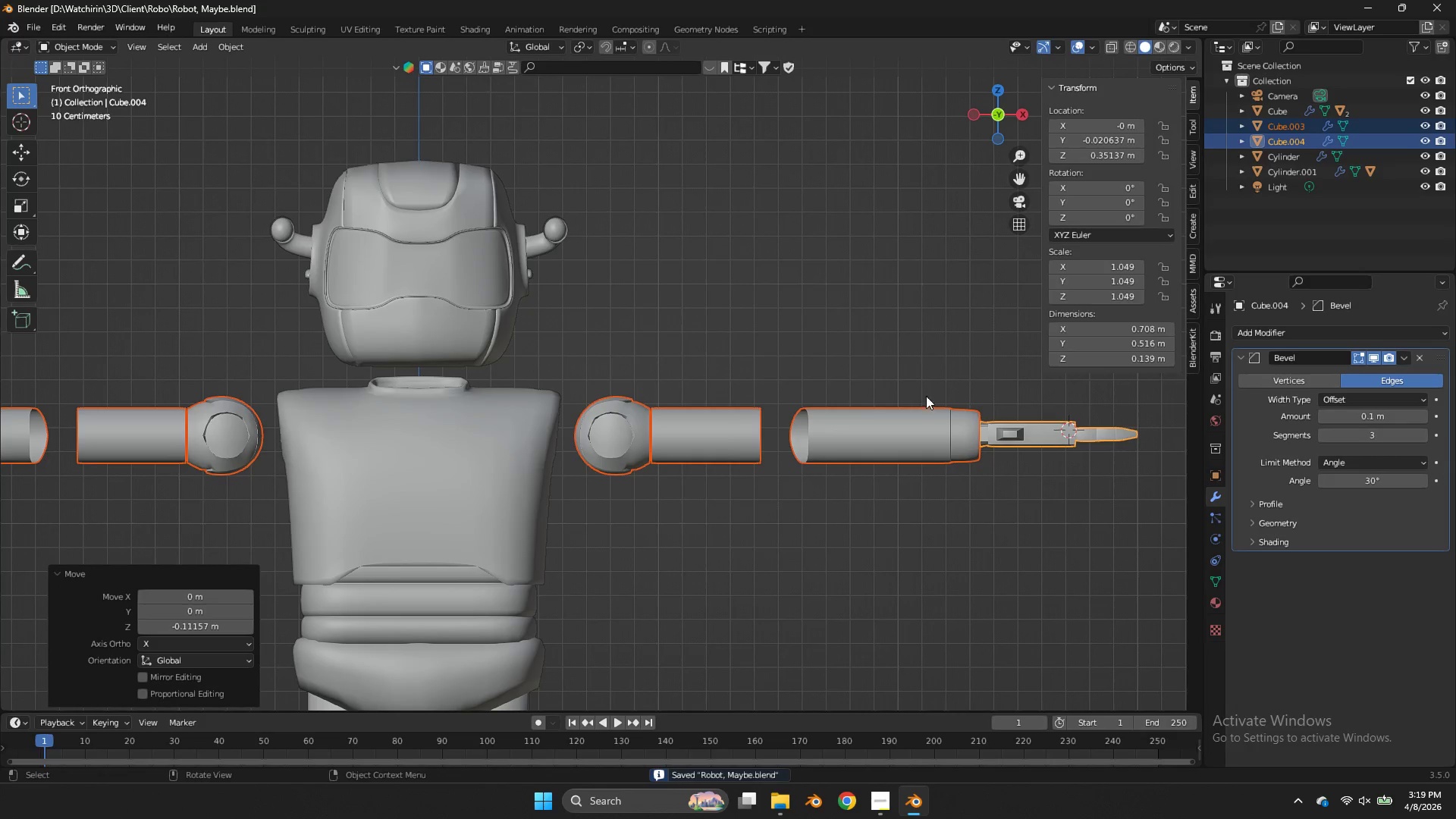 
key(Z)
 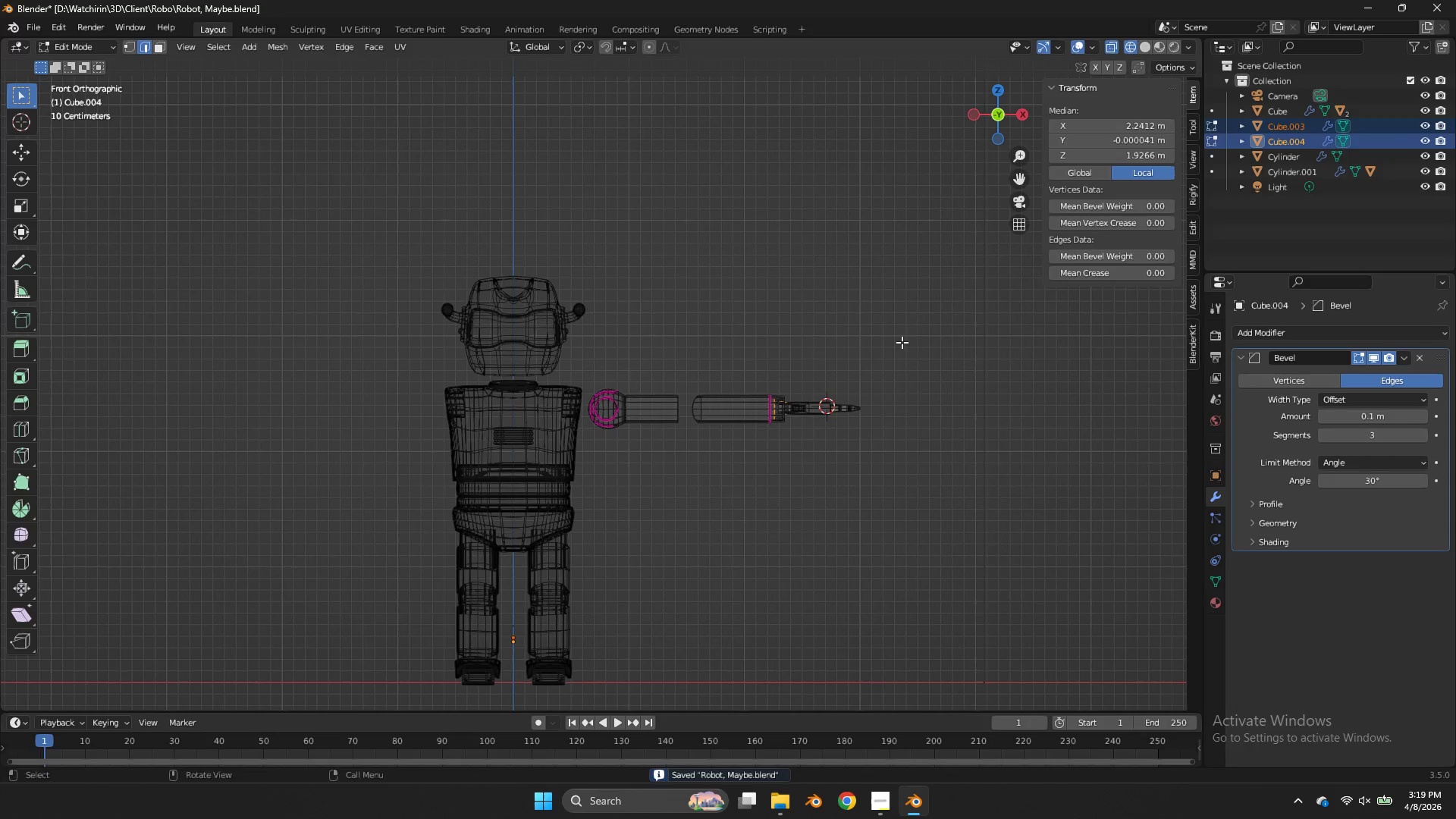 
scroll: coordinate [927, 421], scroll_direction: down, amount: 4.0
 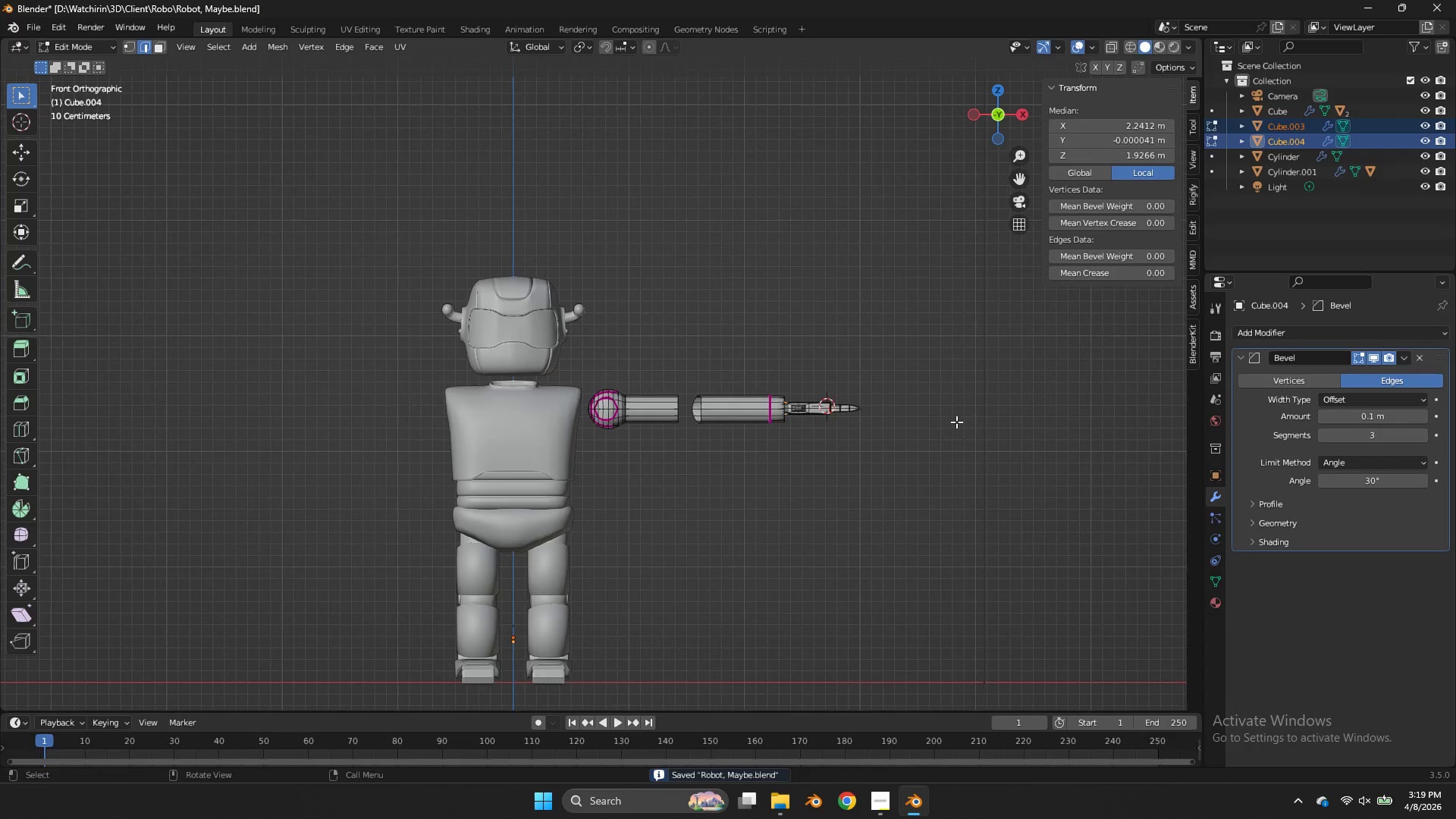 
left_click_drag(start_coordinate=[899, 342], to_coordinate=[683, 460])
 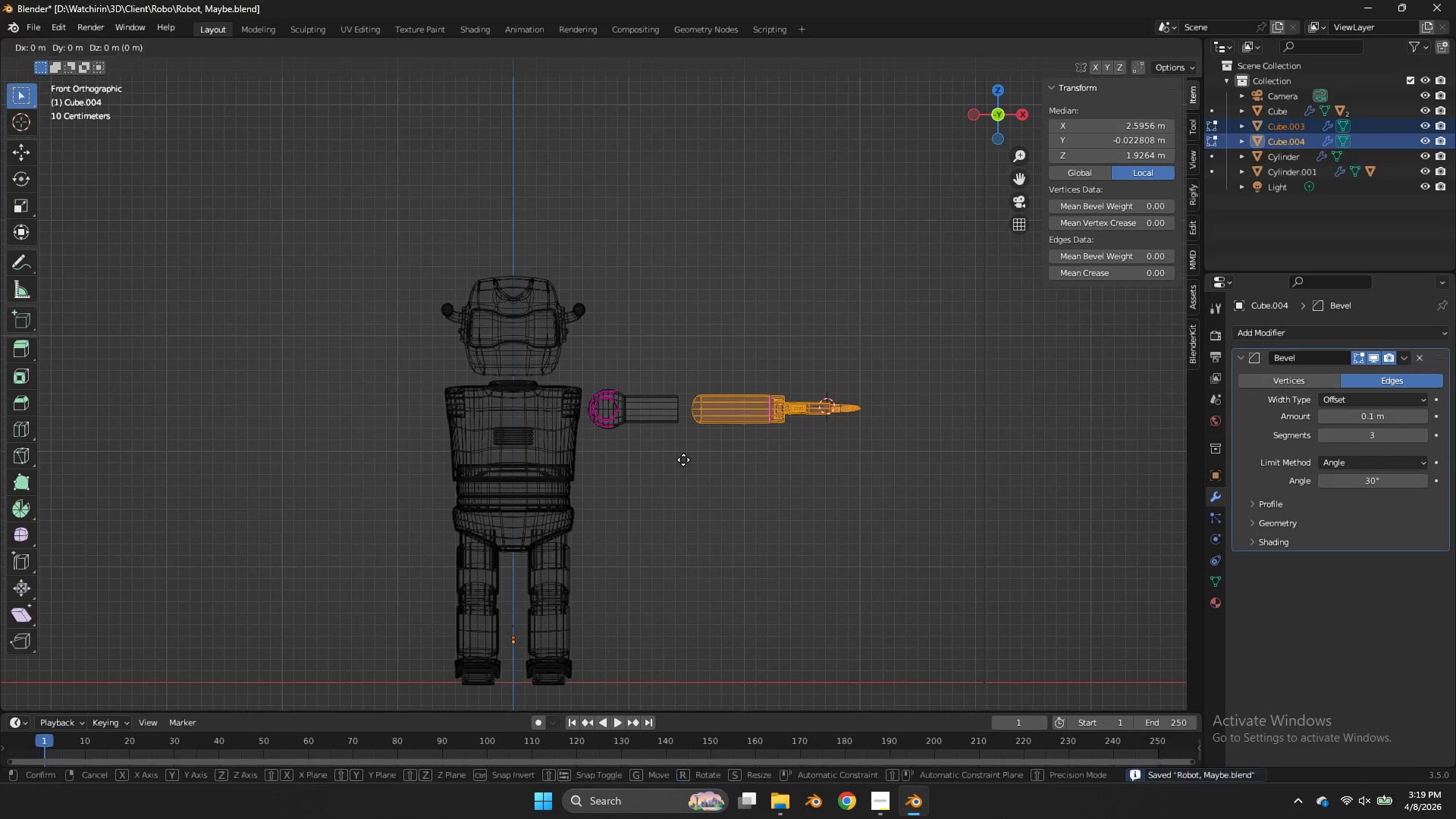 
type(gx)
 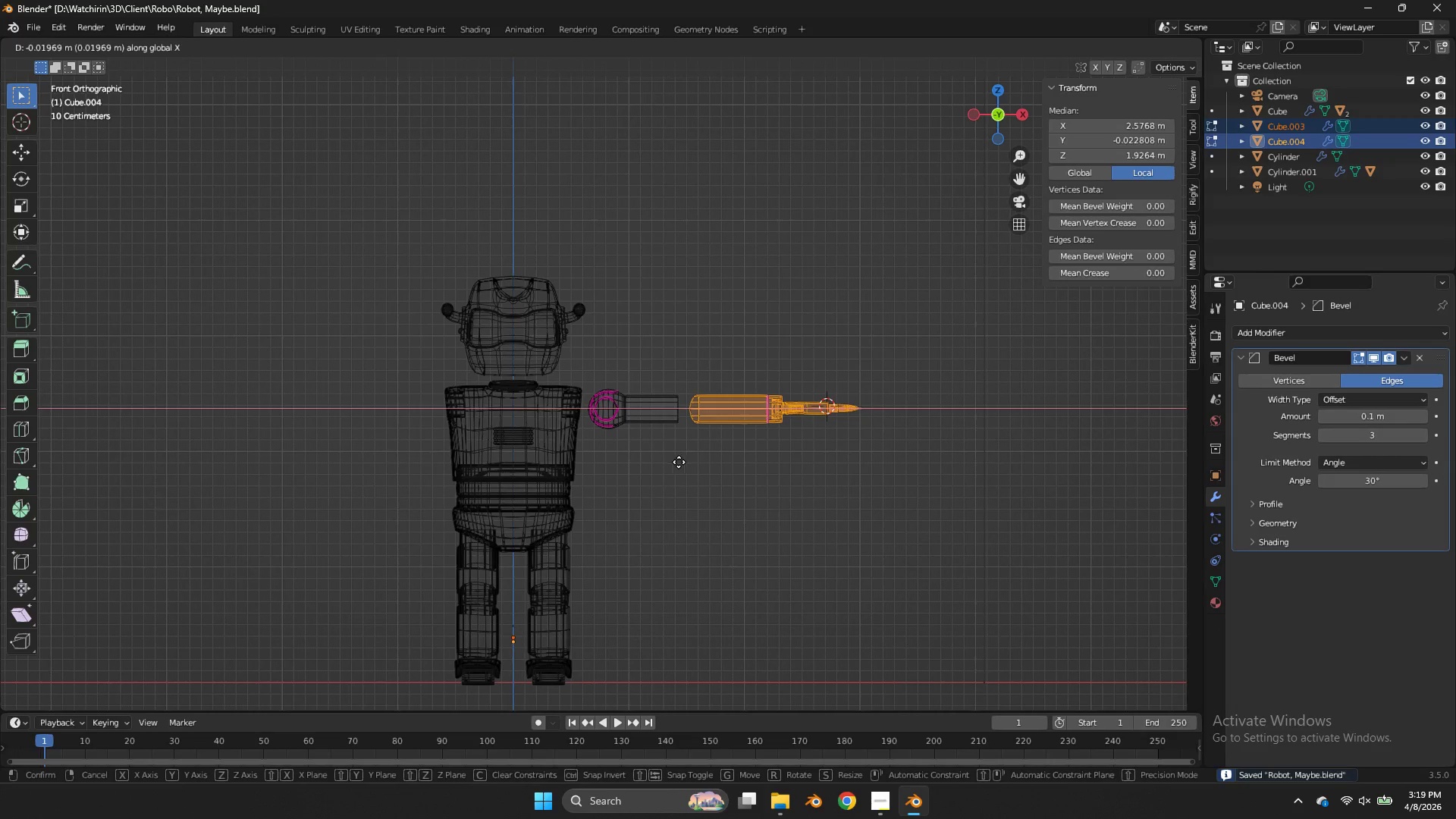 
left_click([676, 463])
 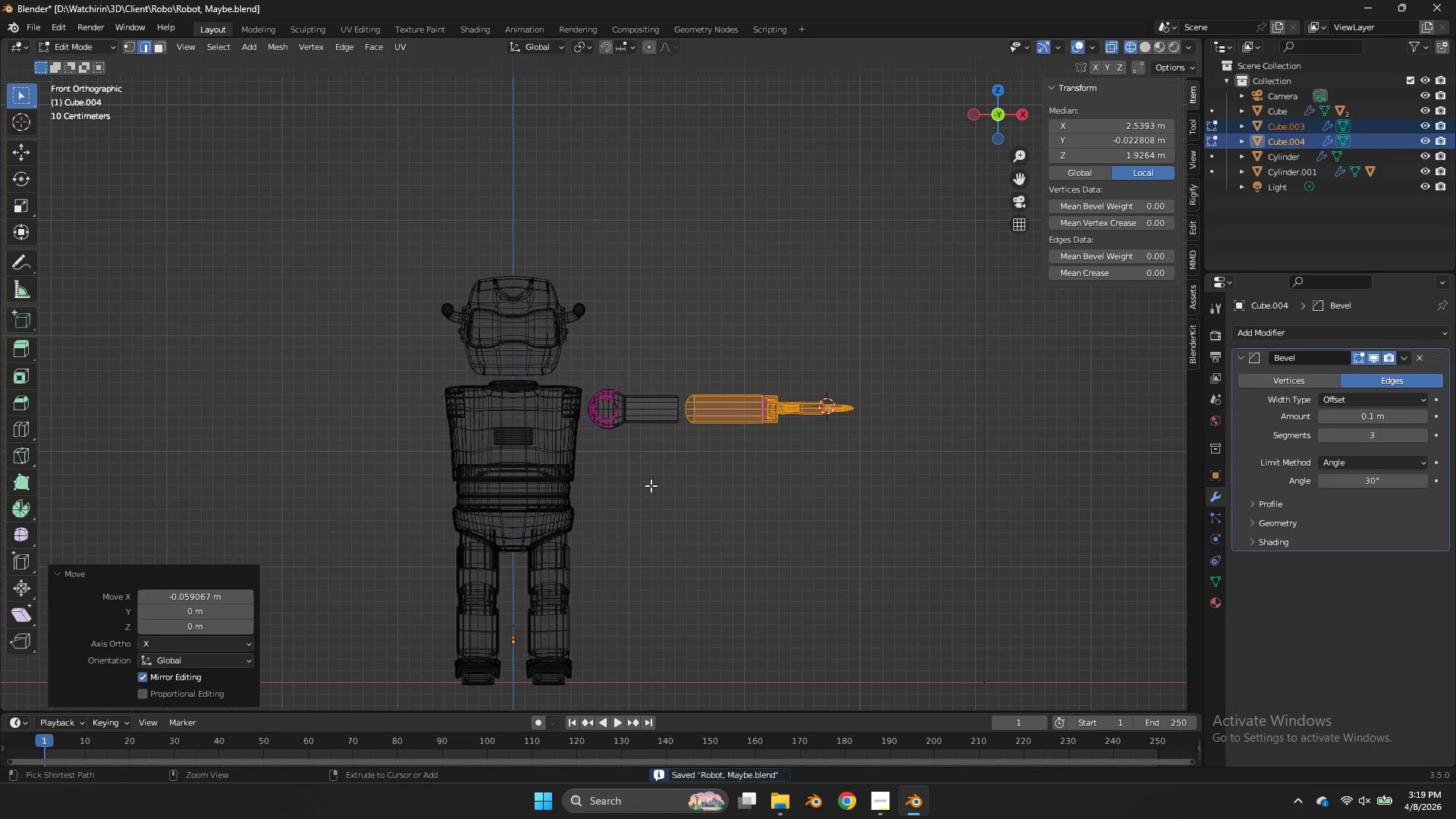 
key(Control+ControlLeft)
 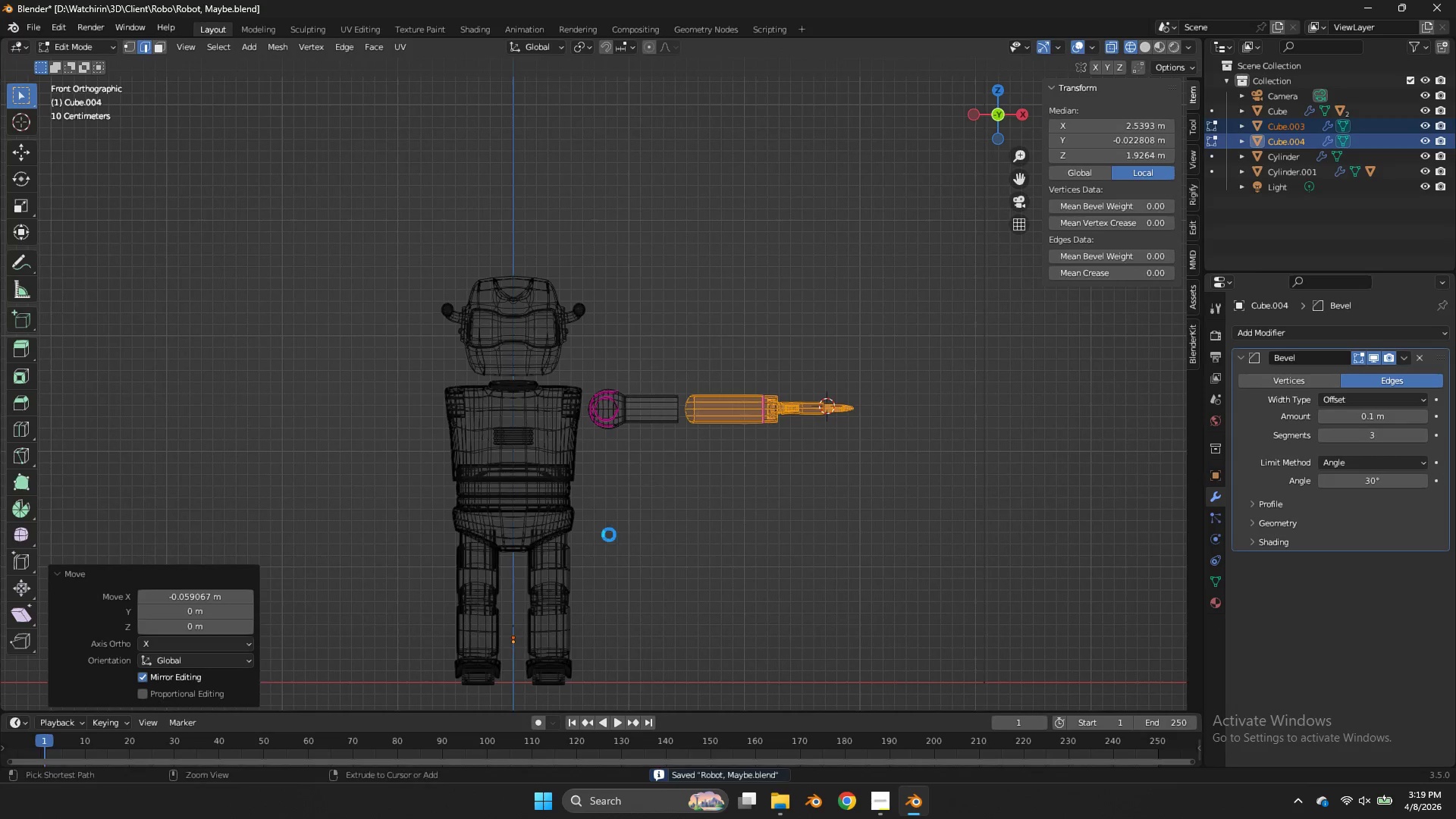 
key(Control+S)
 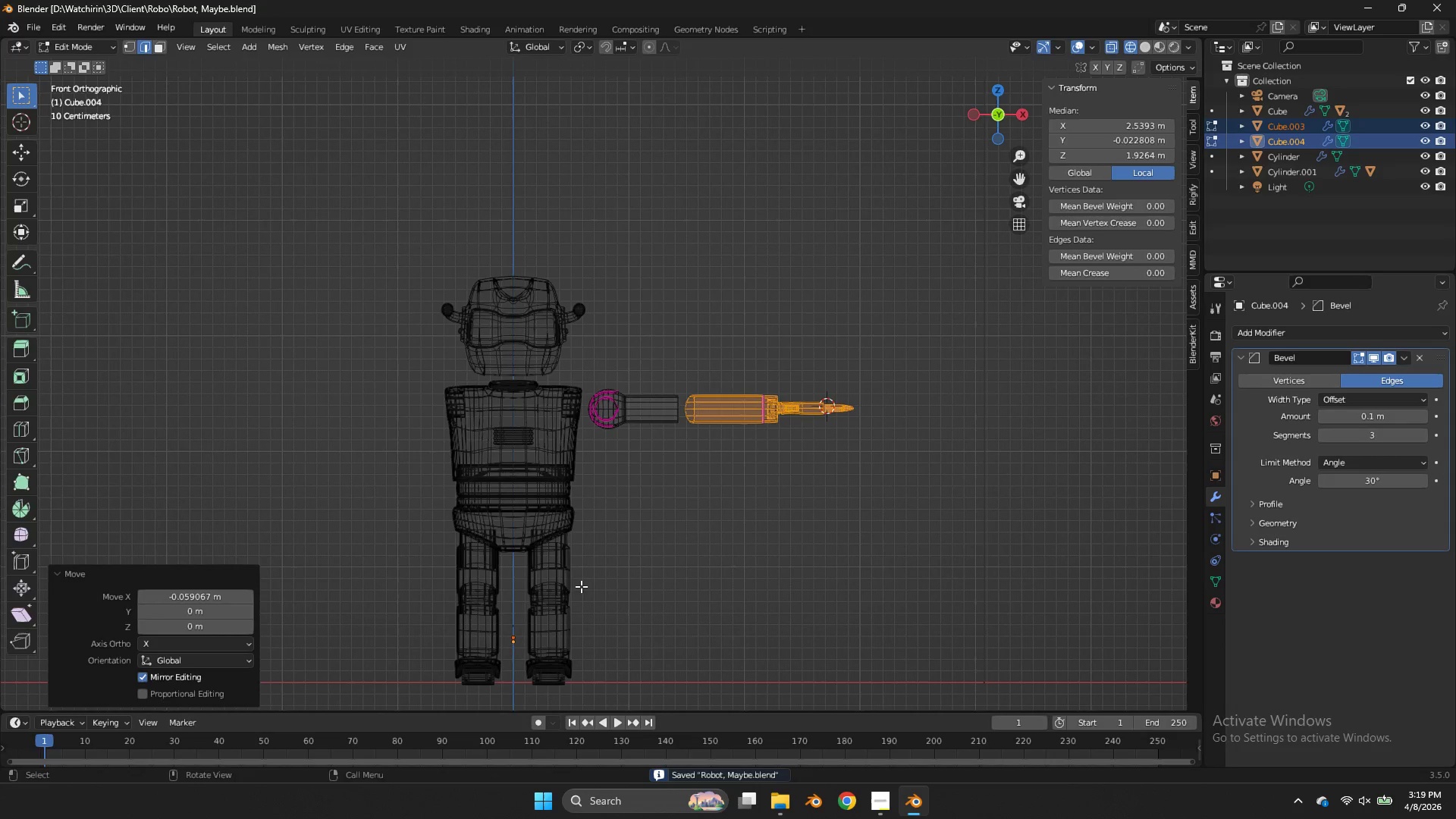 
key(Tab)
 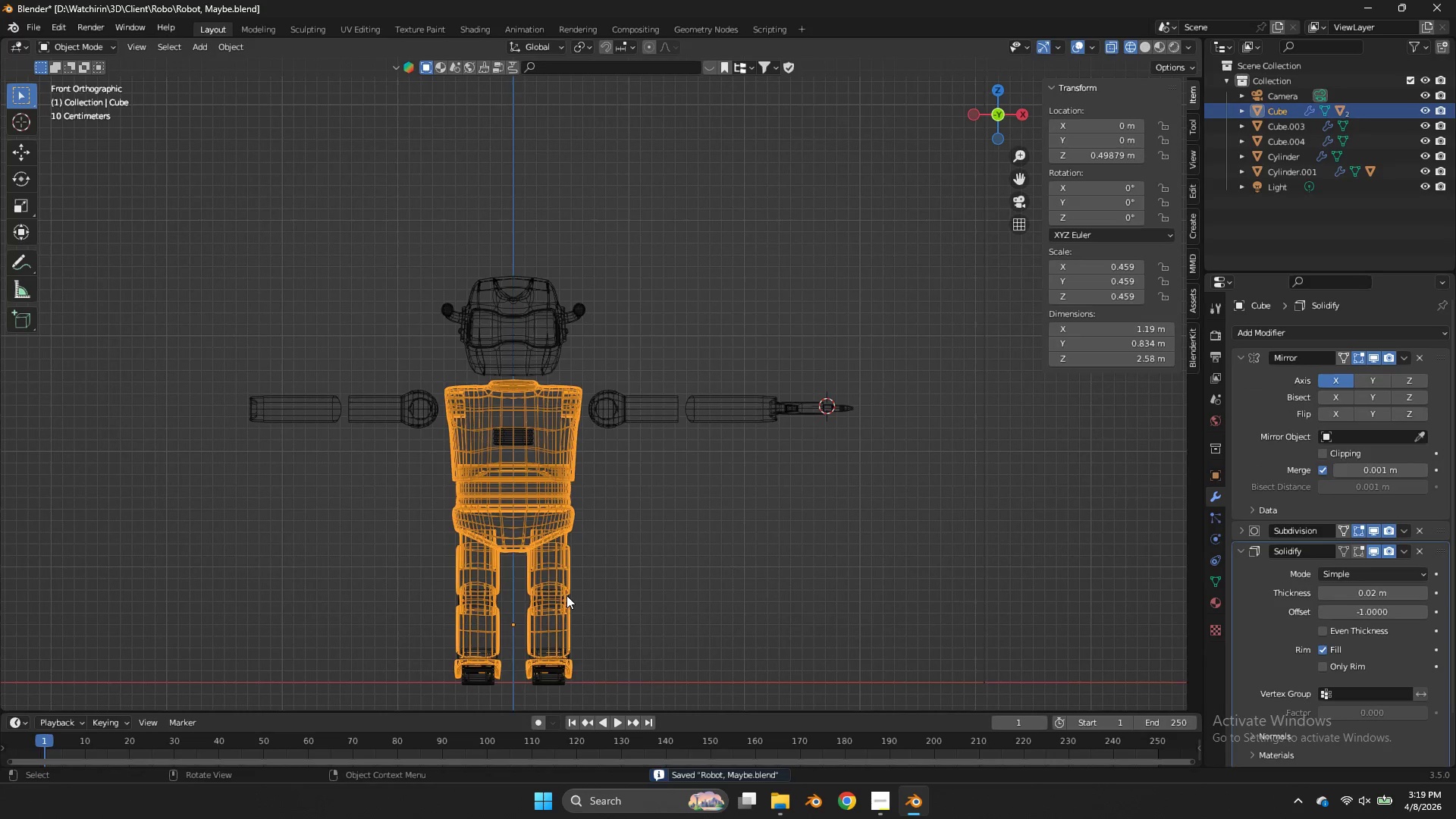 
key(Tab)
 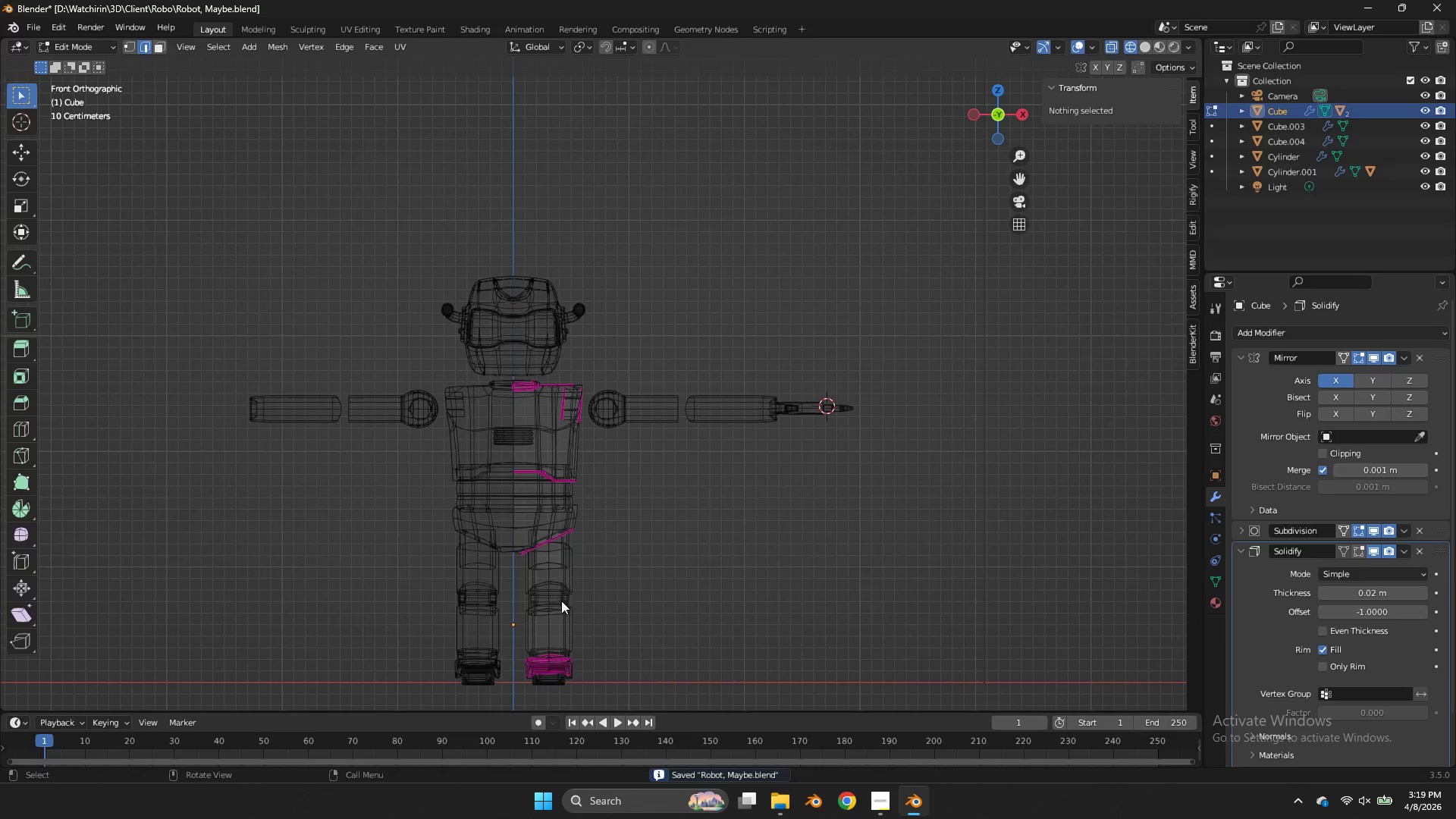 
key(Tab)
 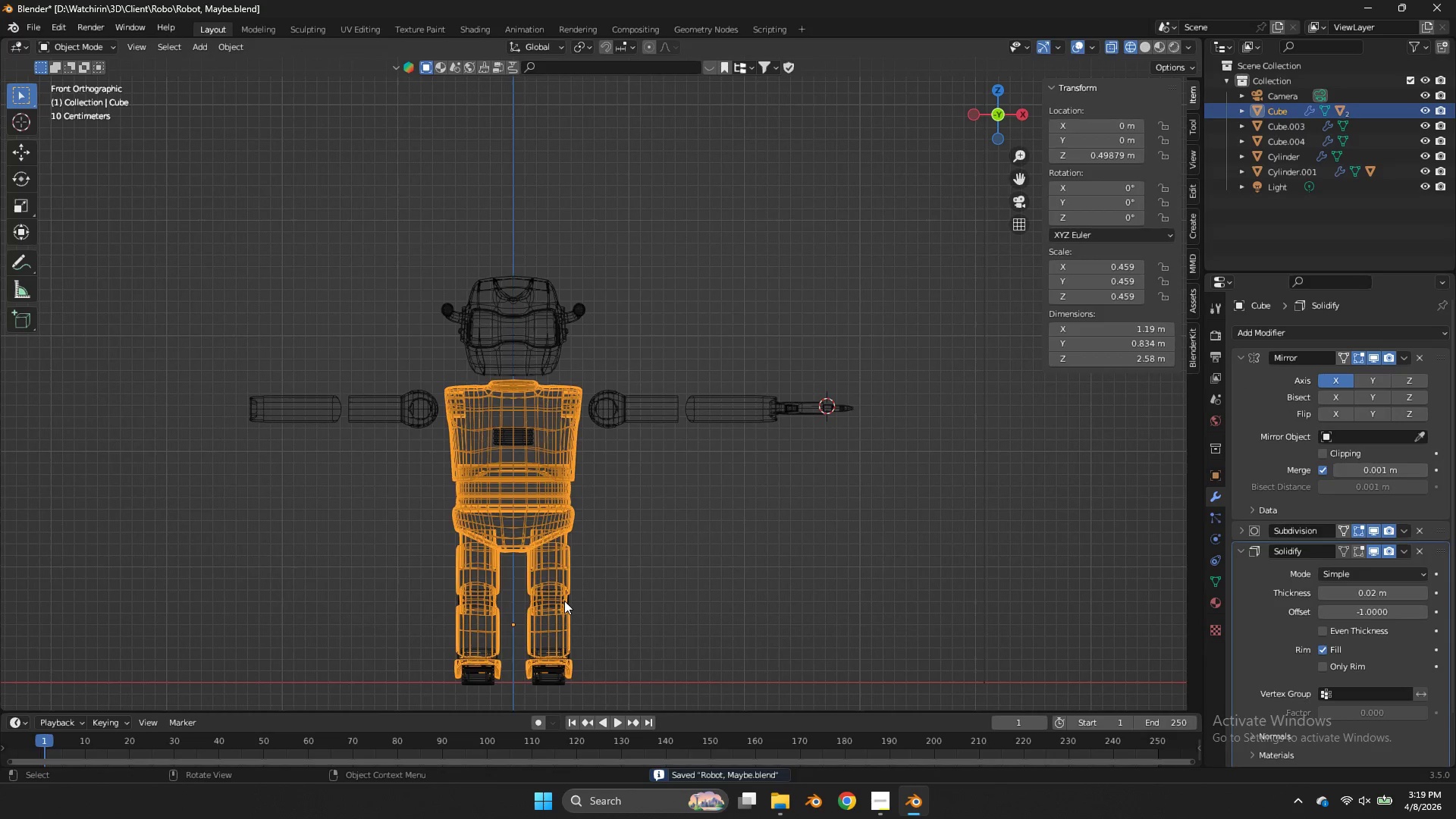 
left_click([564, 601])
 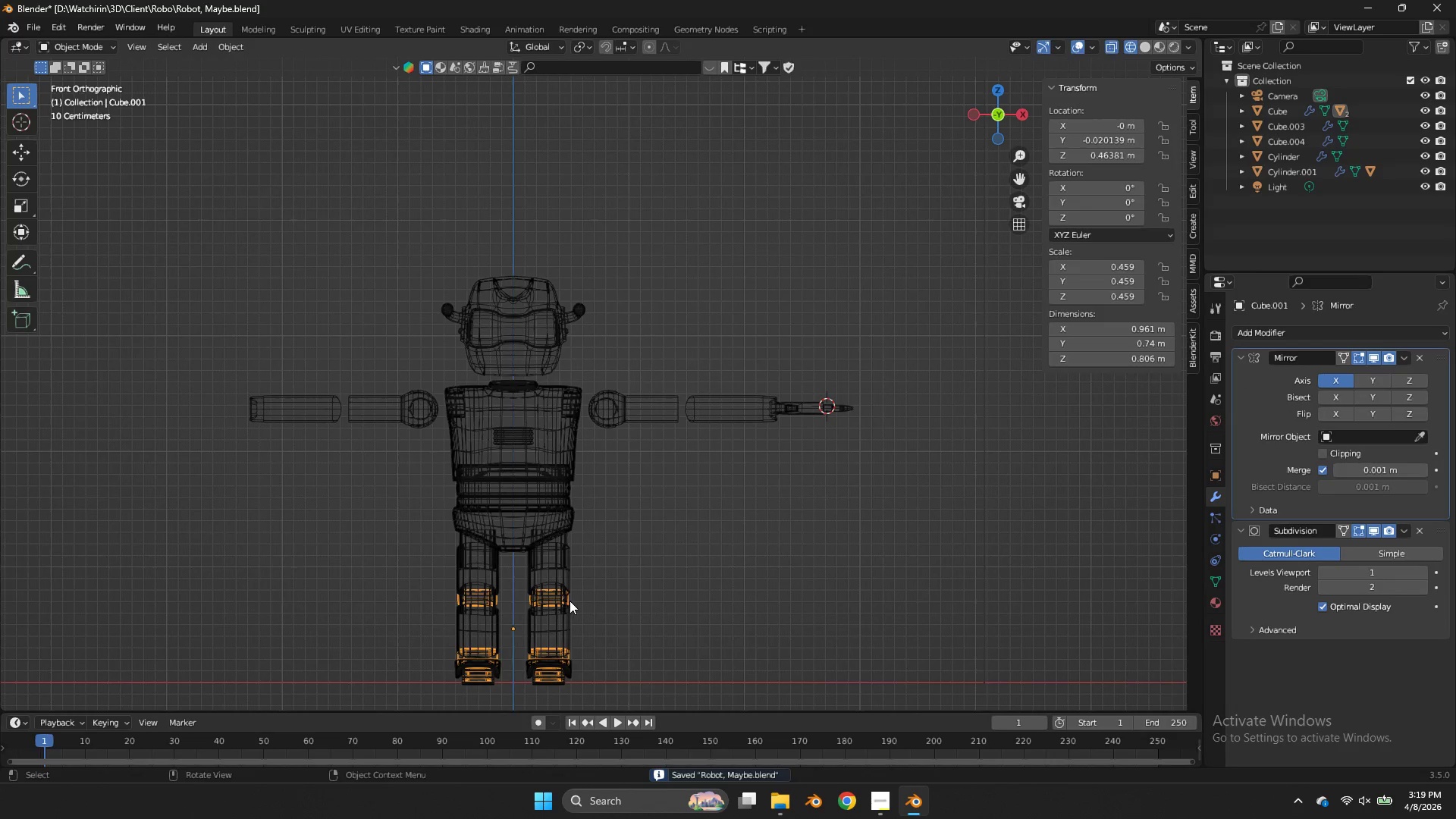 
key(Tab)
 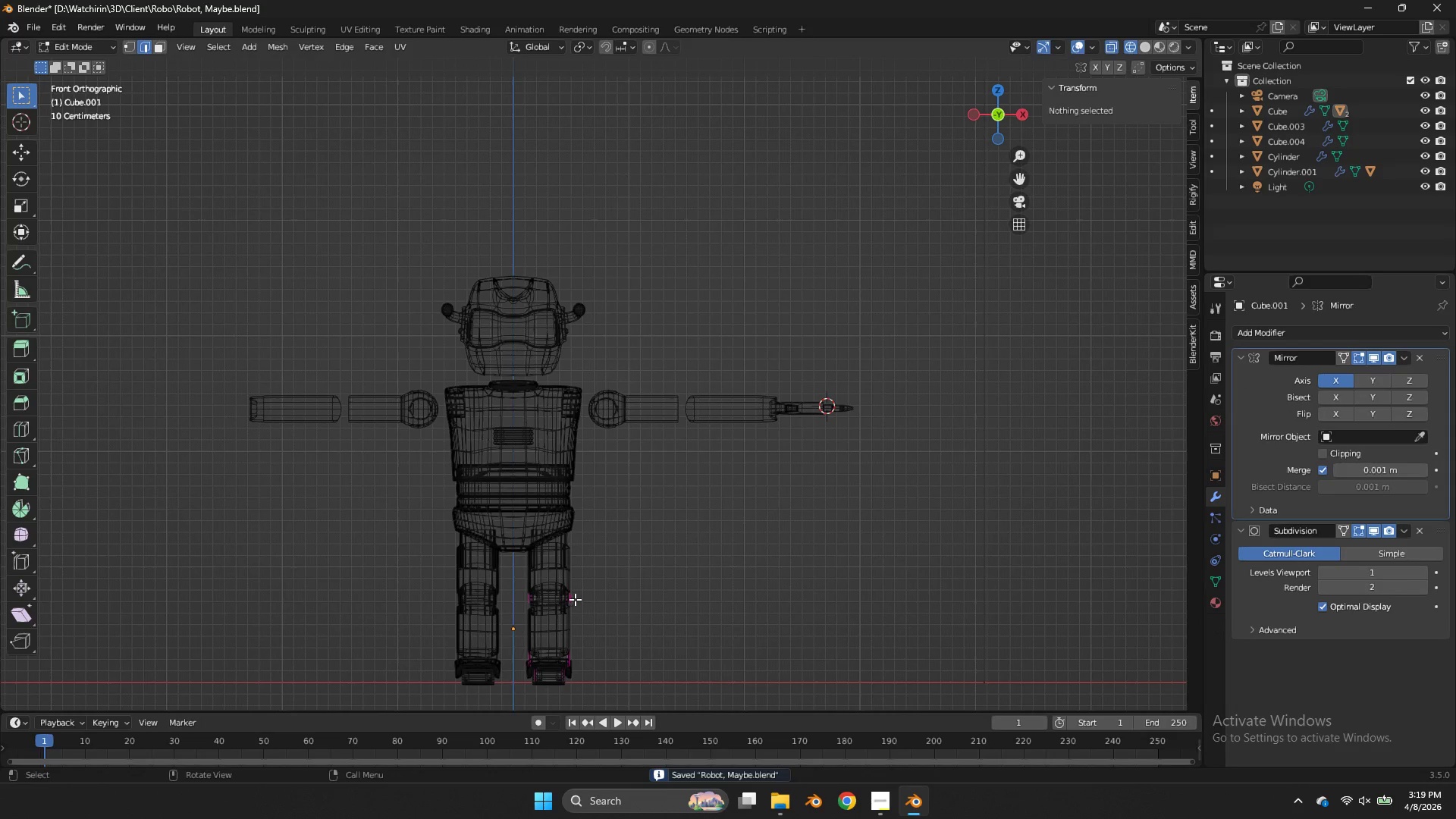 
key(A)
 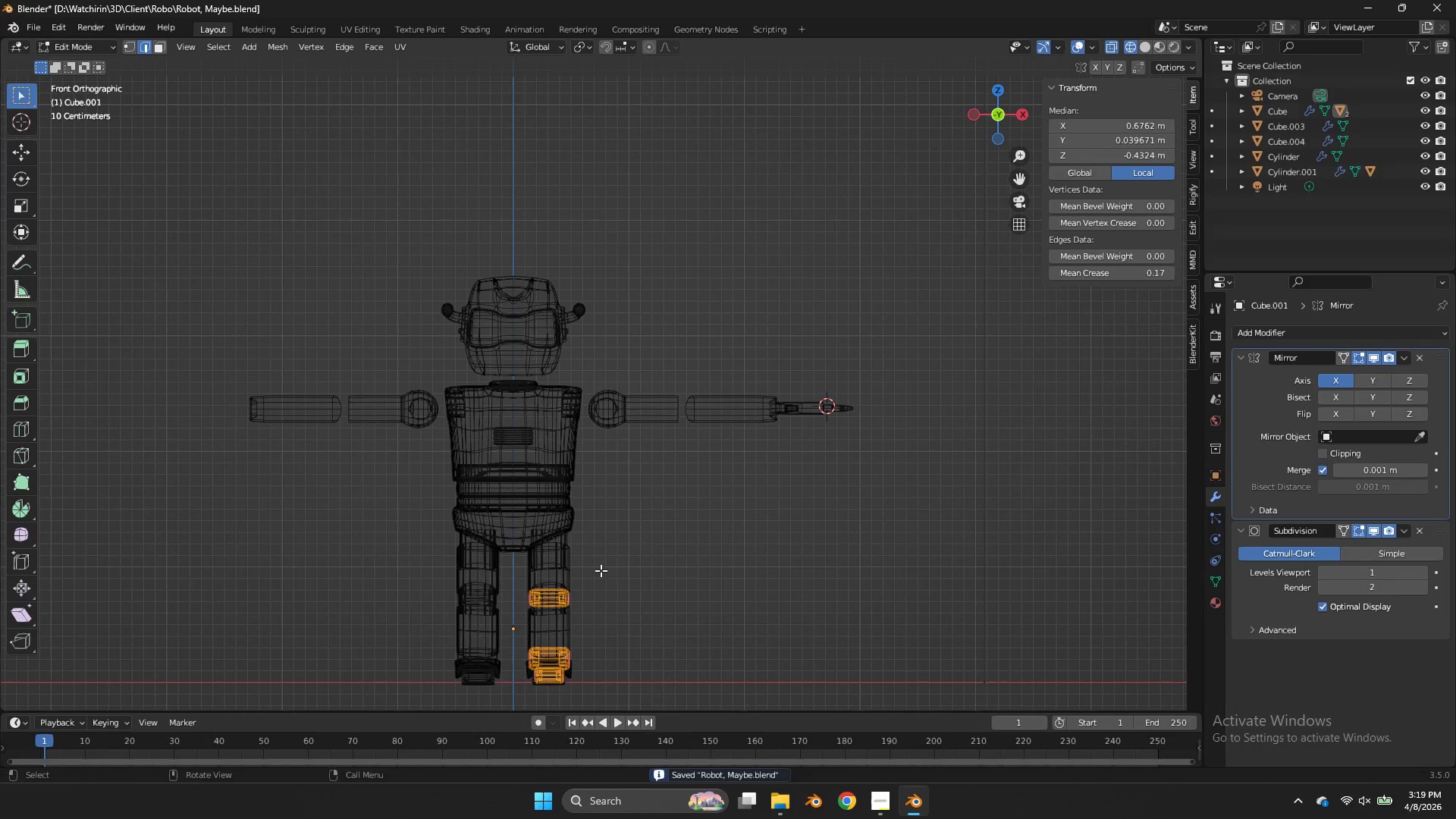 
left_click_drag(start_coordinate=[601, 570], to_coordinate=[513, 617])
 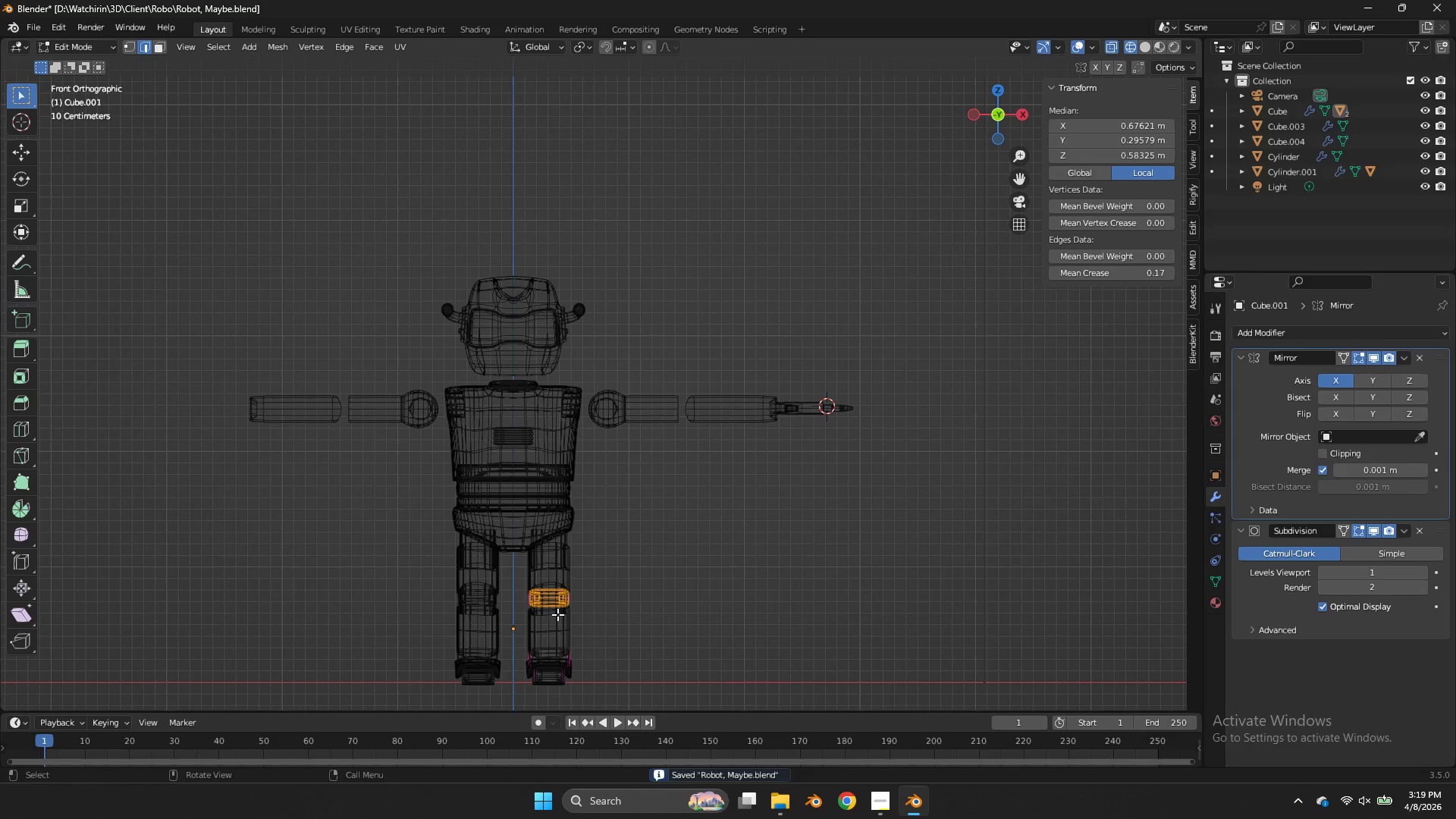 
key(Shift+ShiftLeft)
 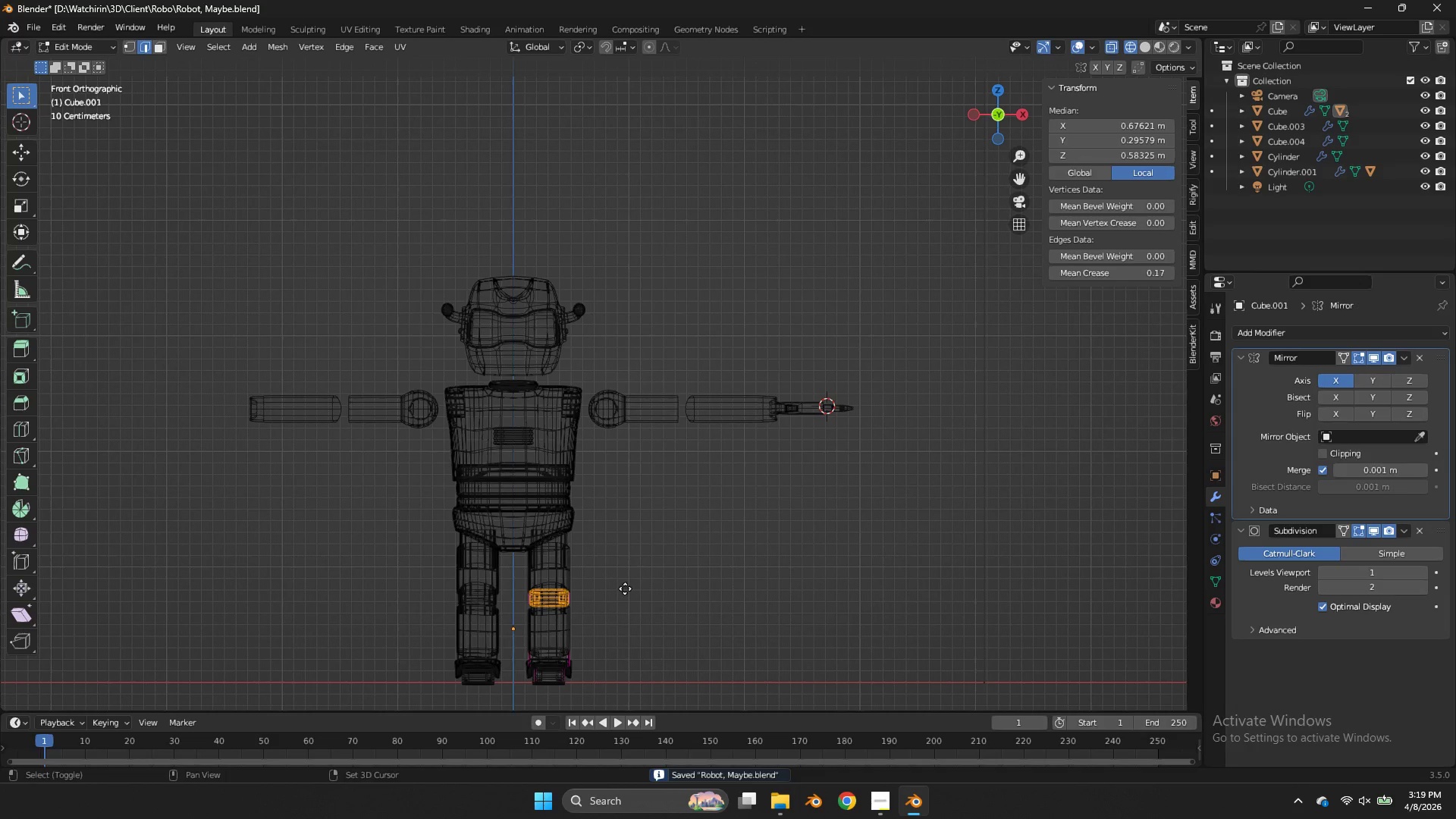 
key(Shift+D)
 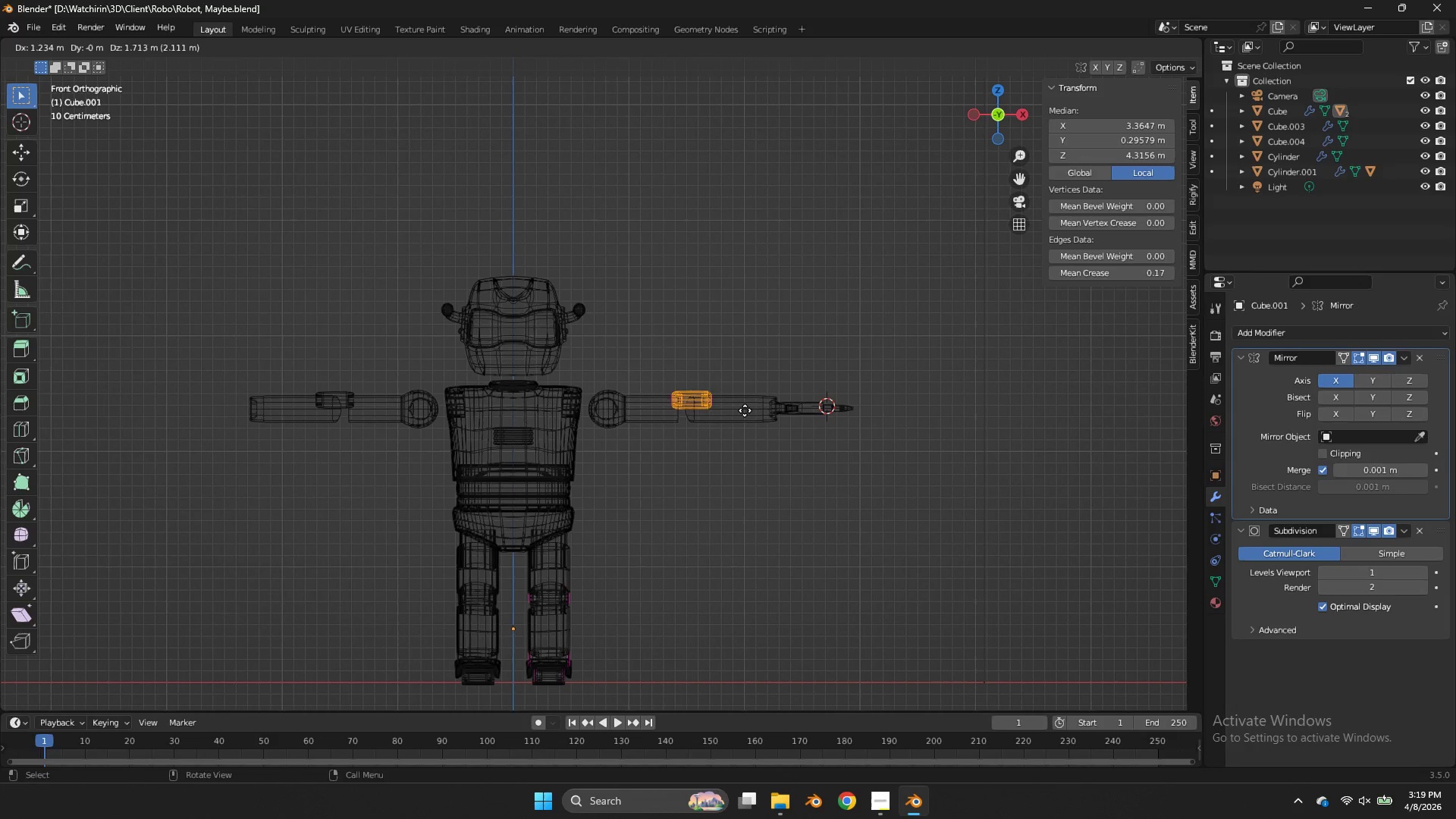 
left_click([742, 417])
 